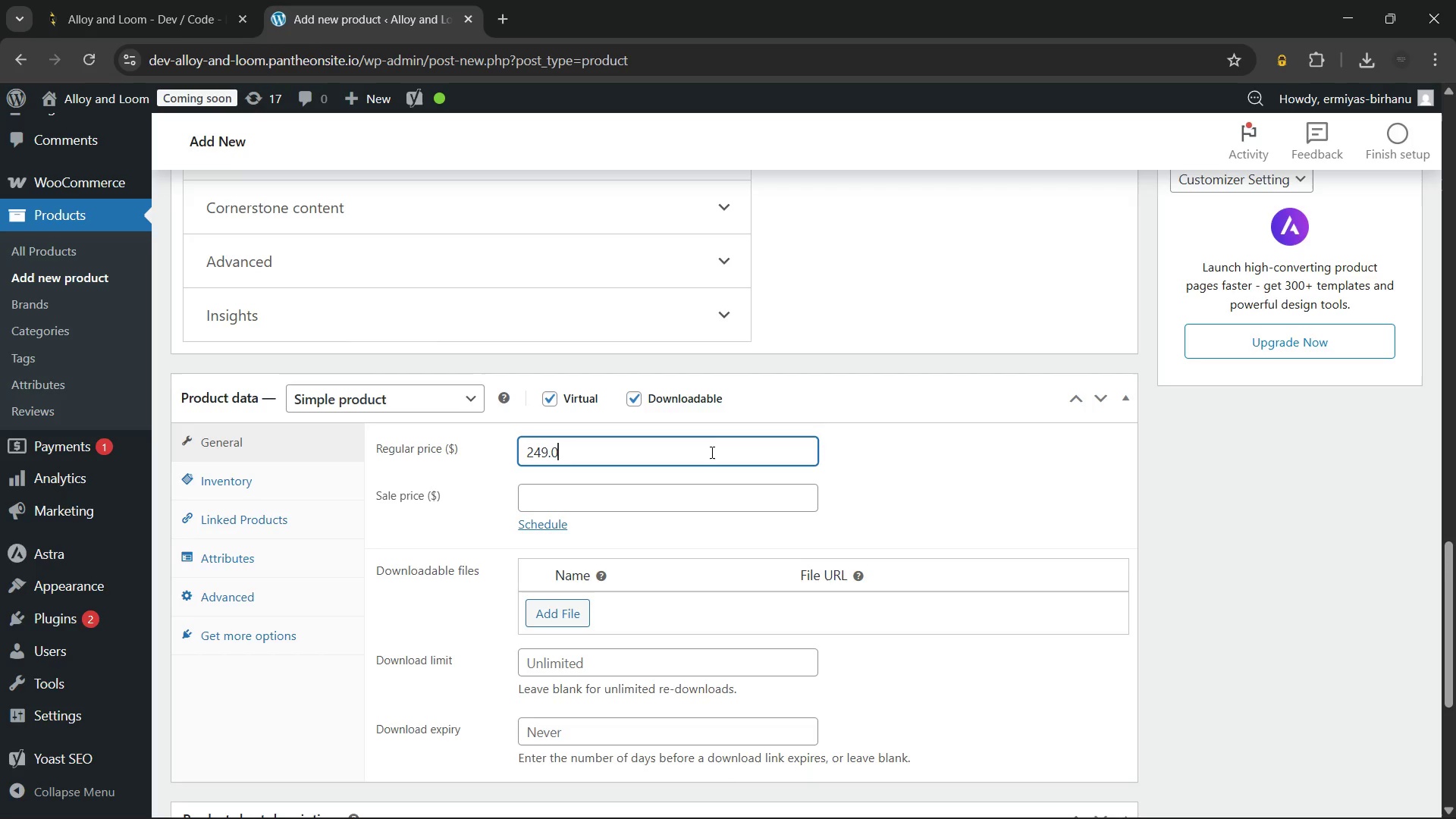 
key(Numpad0)
 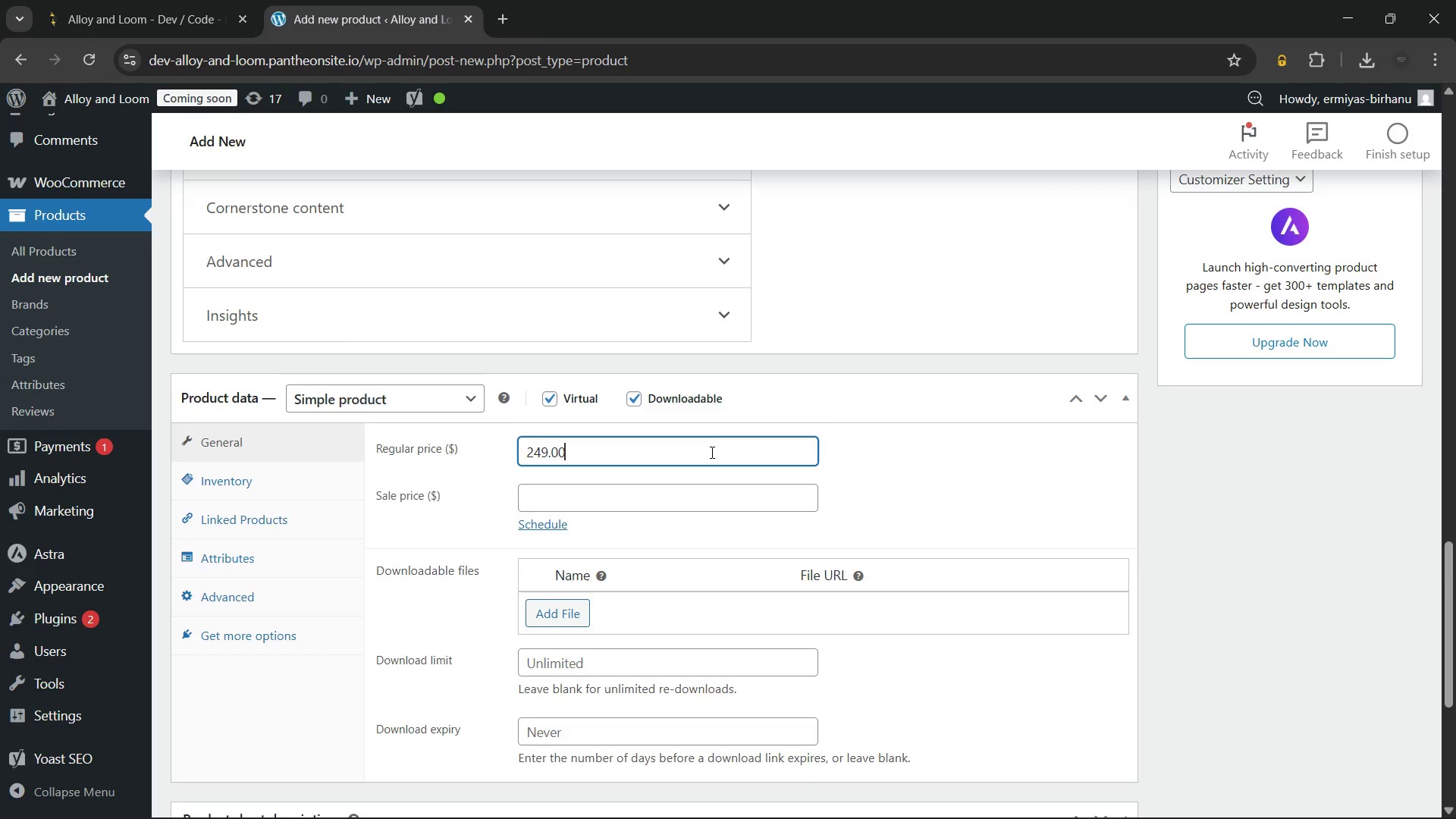 
key(Numpad0)
 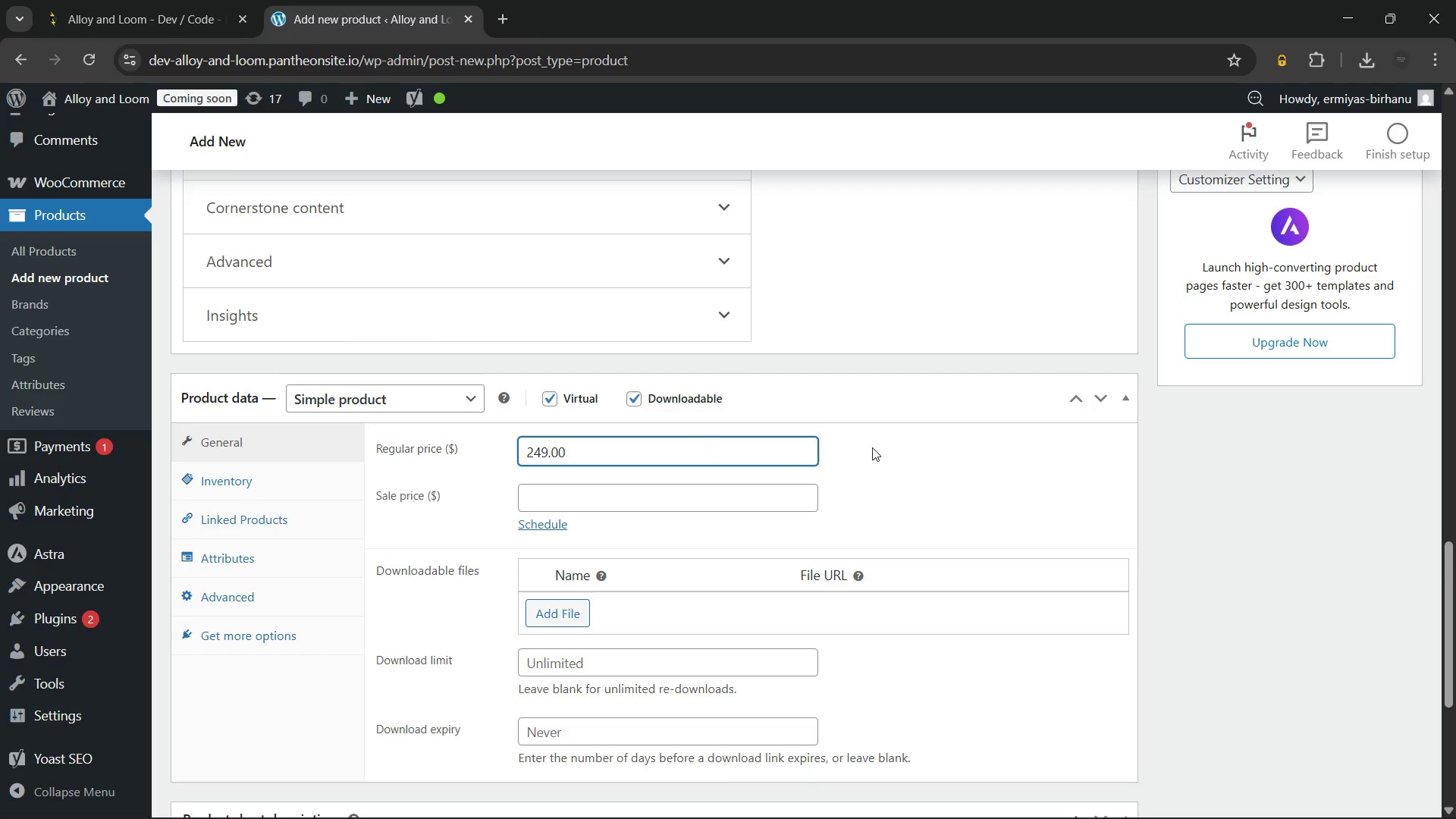 
left_click([921, 441])
 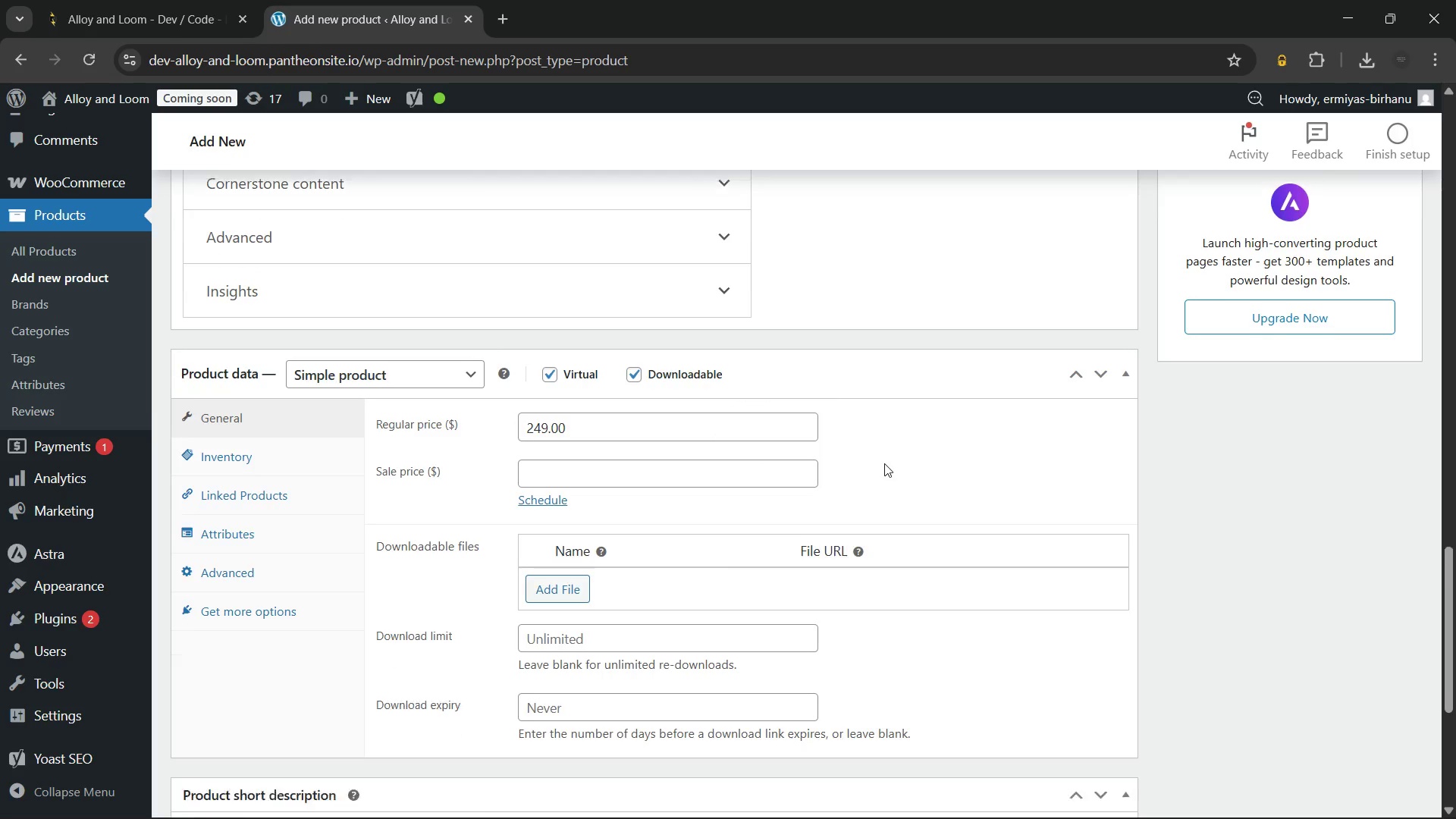 
scroll: coordinate [884, 463], scroll_direction: down, amount: 1.0
 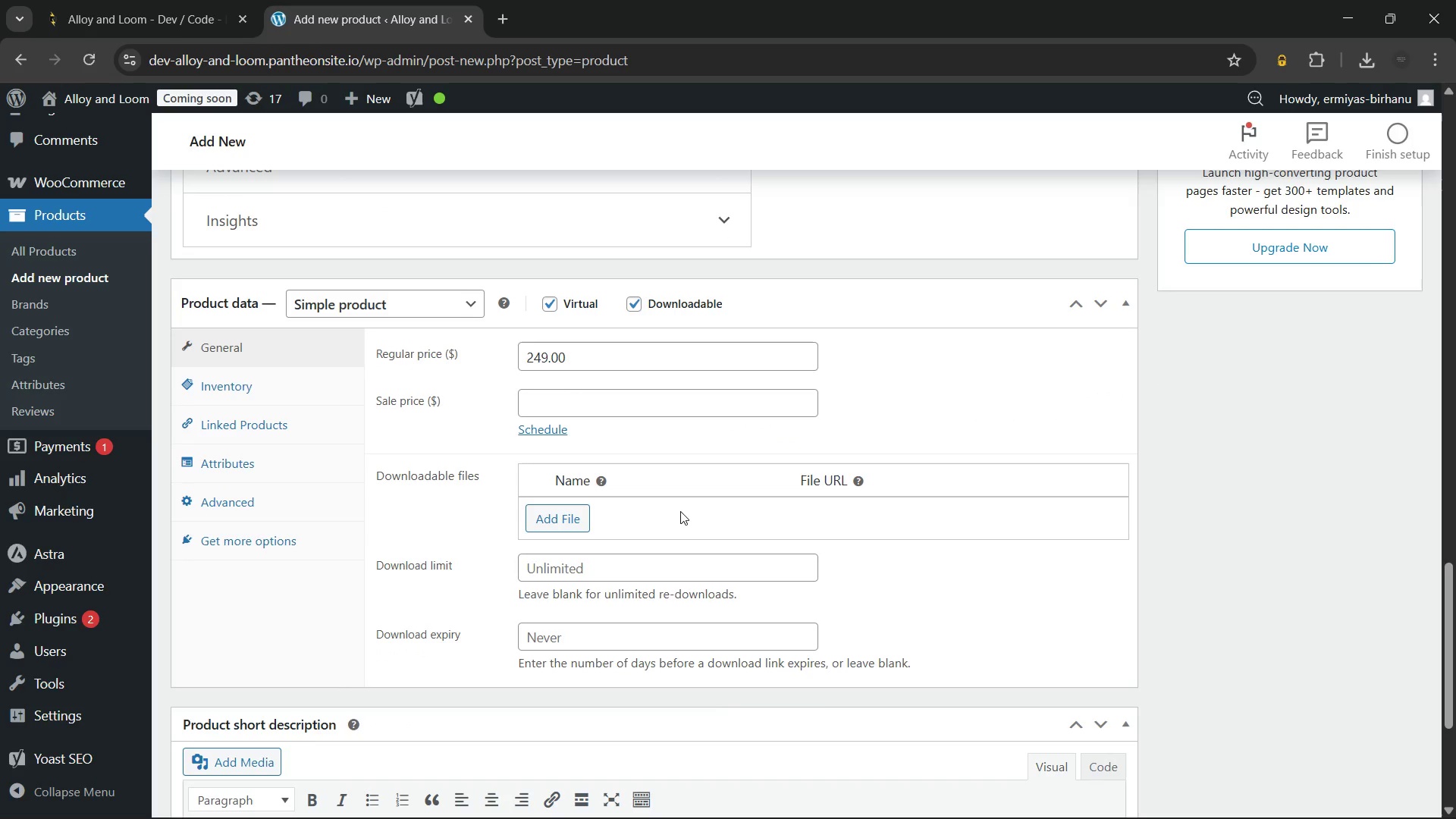 
wait(7.5)
 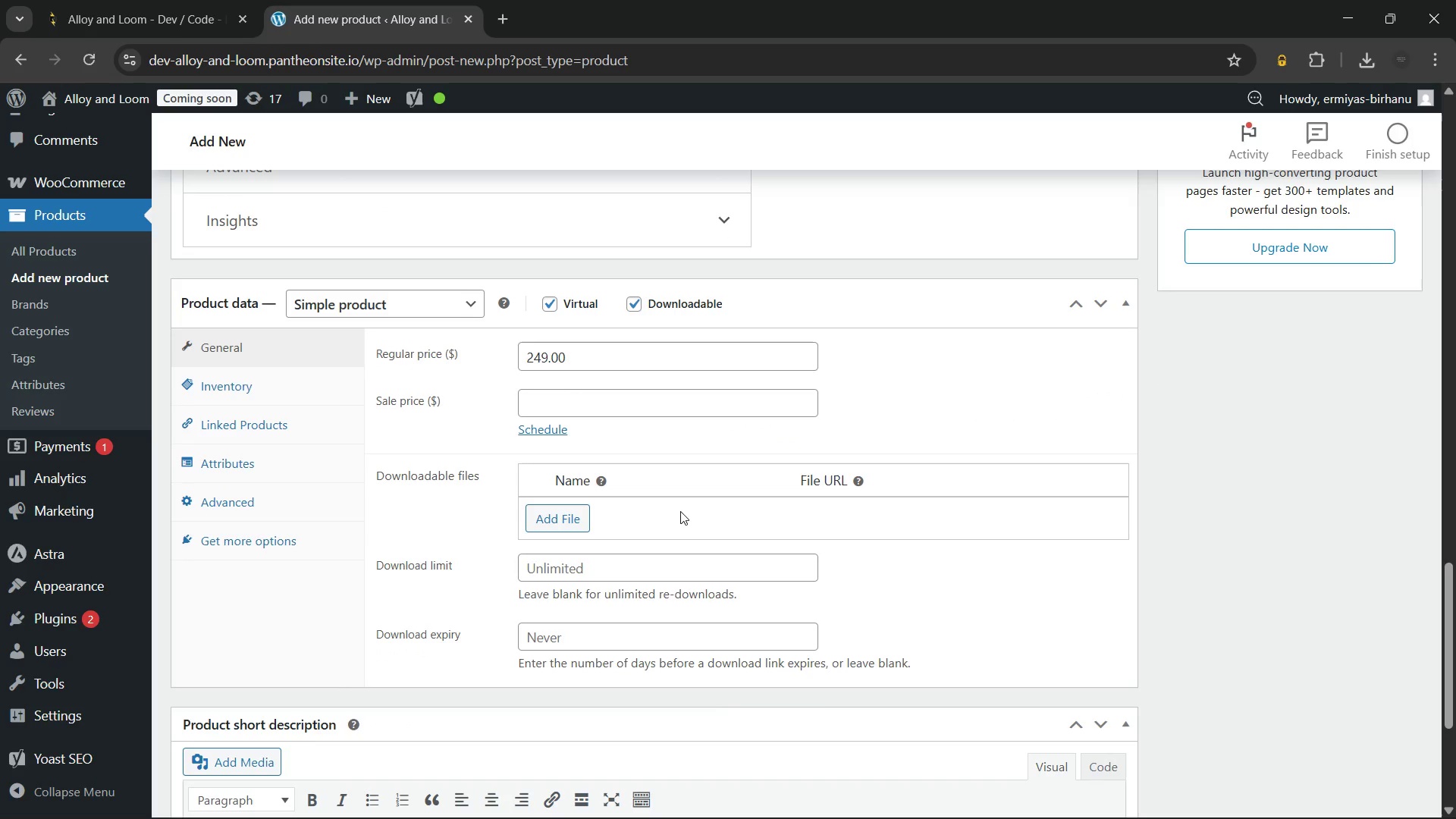 
scroll: coordinate [680, 511], scroll_direction: down, amount: 1.0
 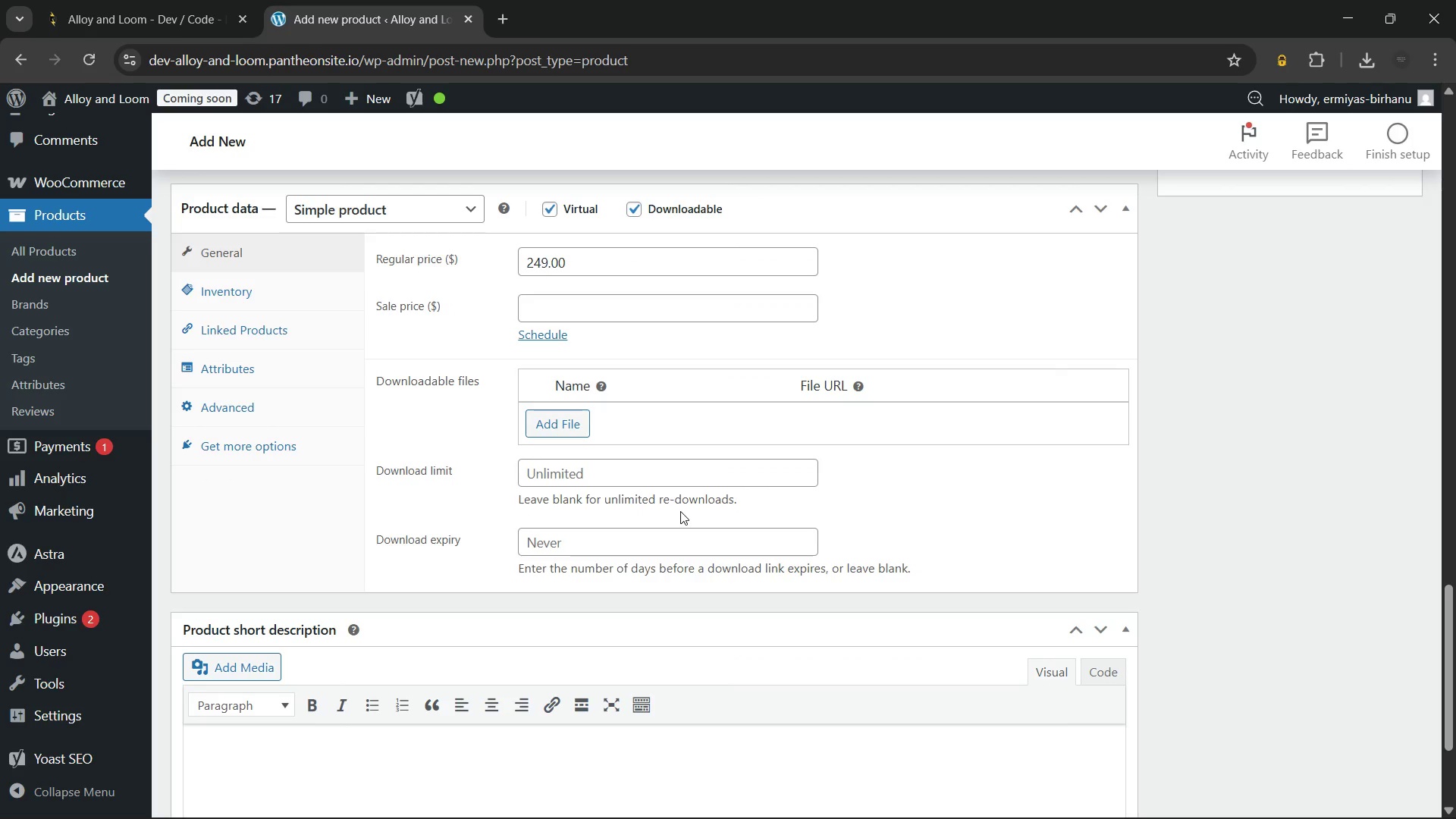 
wait(7.37)
 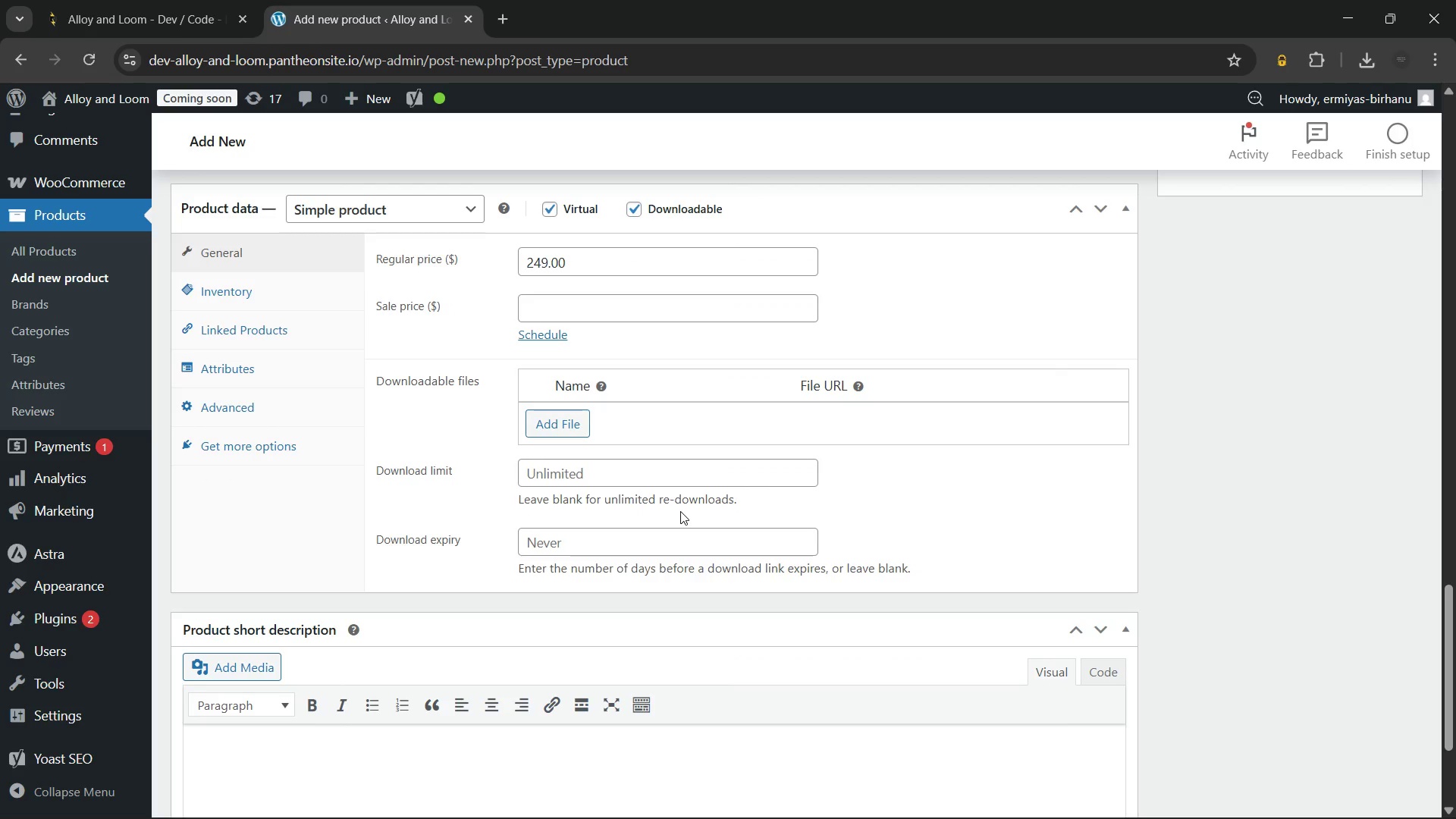 
left_click([549, 419])
 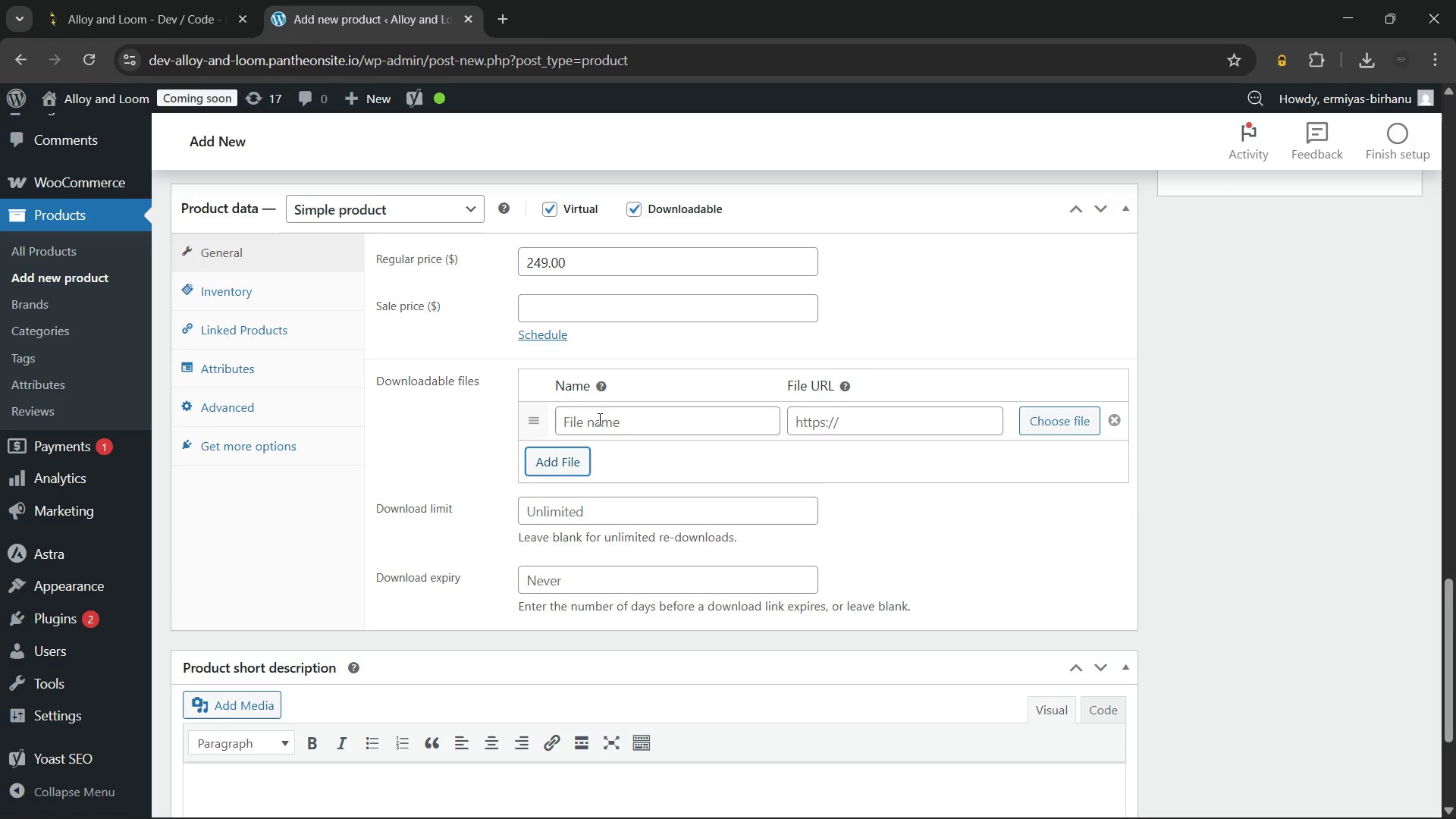 
left_click([598, 419])
 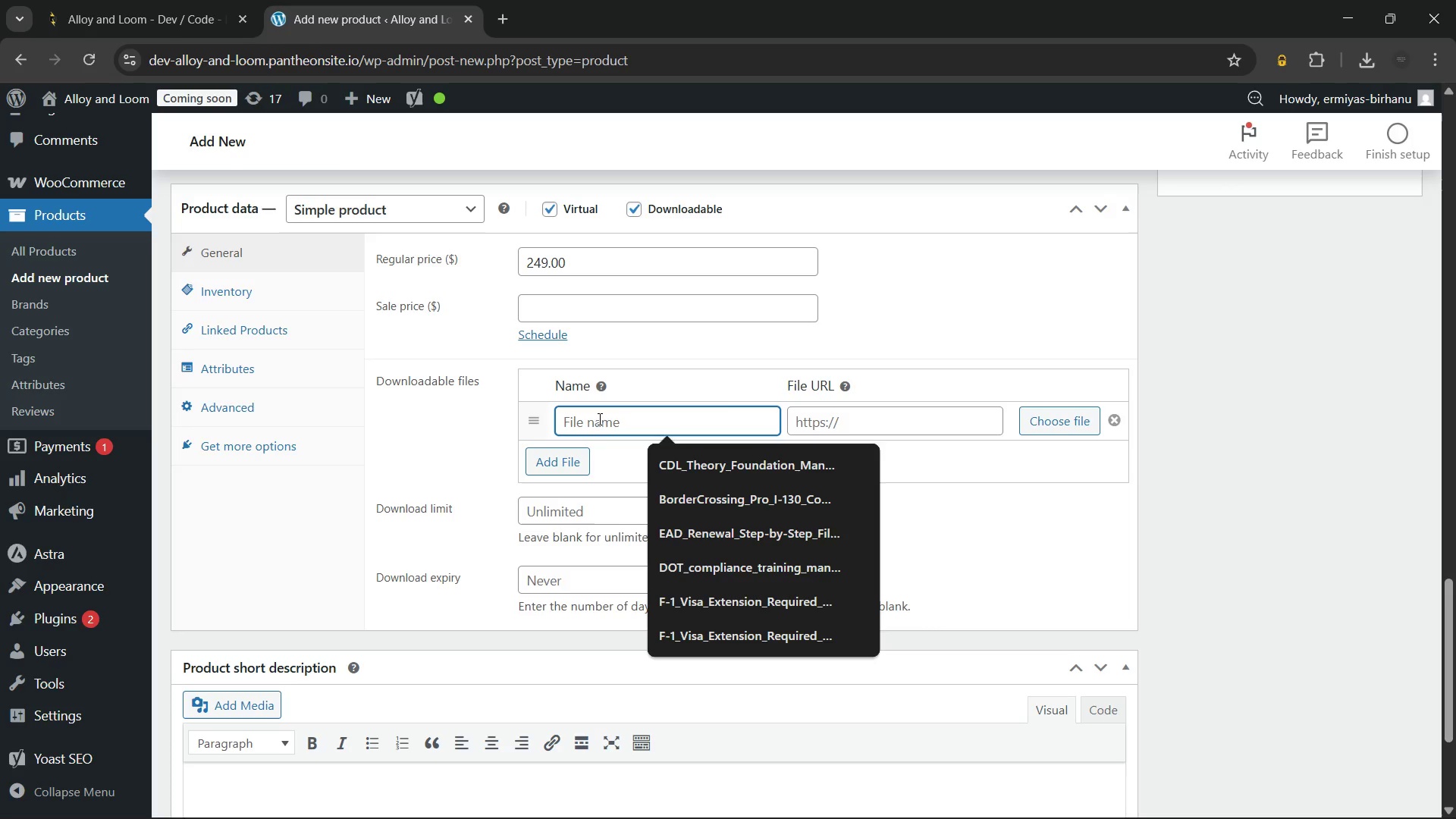 
wait(18.14)
 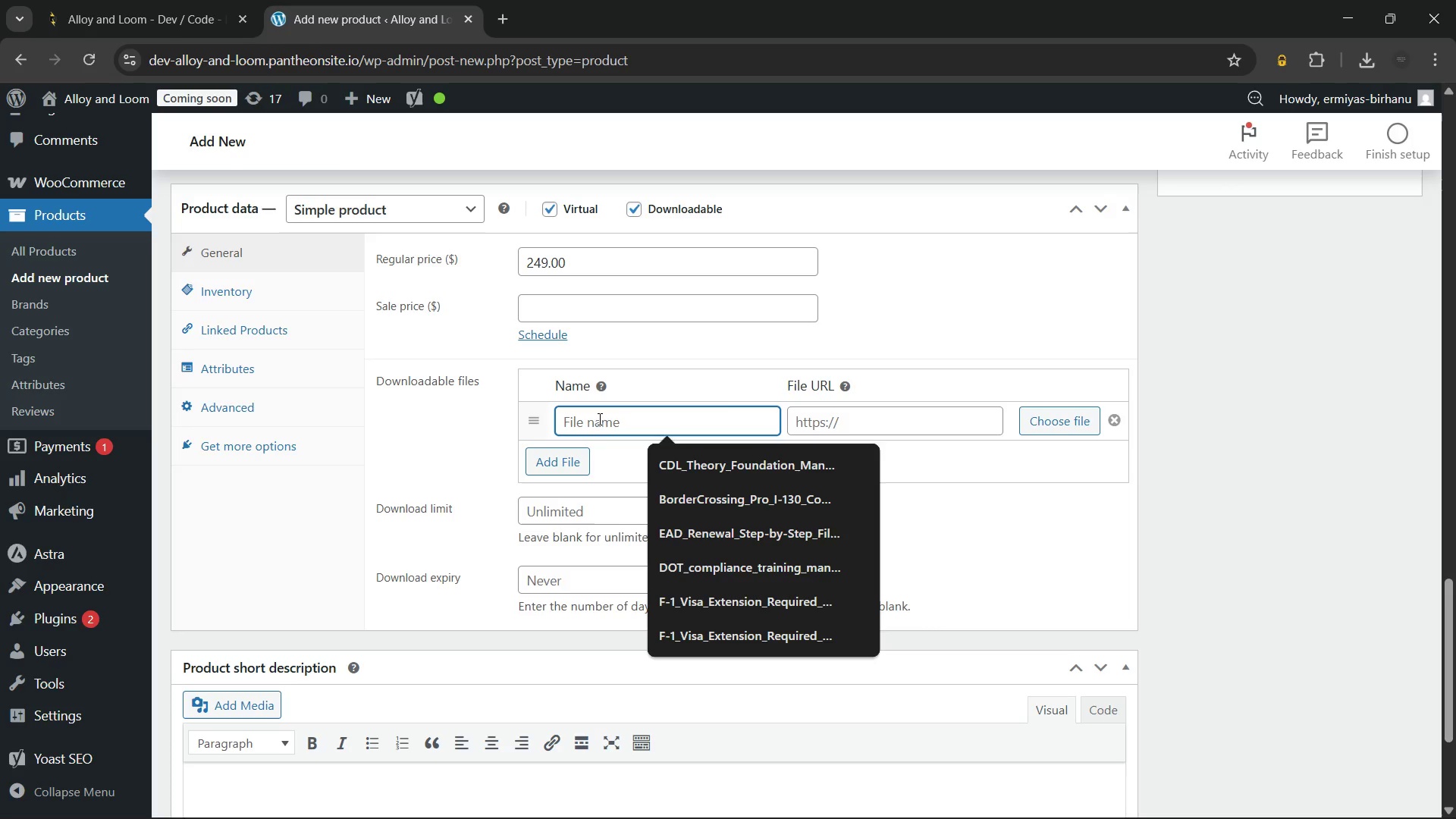 
type(Manufacturing SOP templates)
 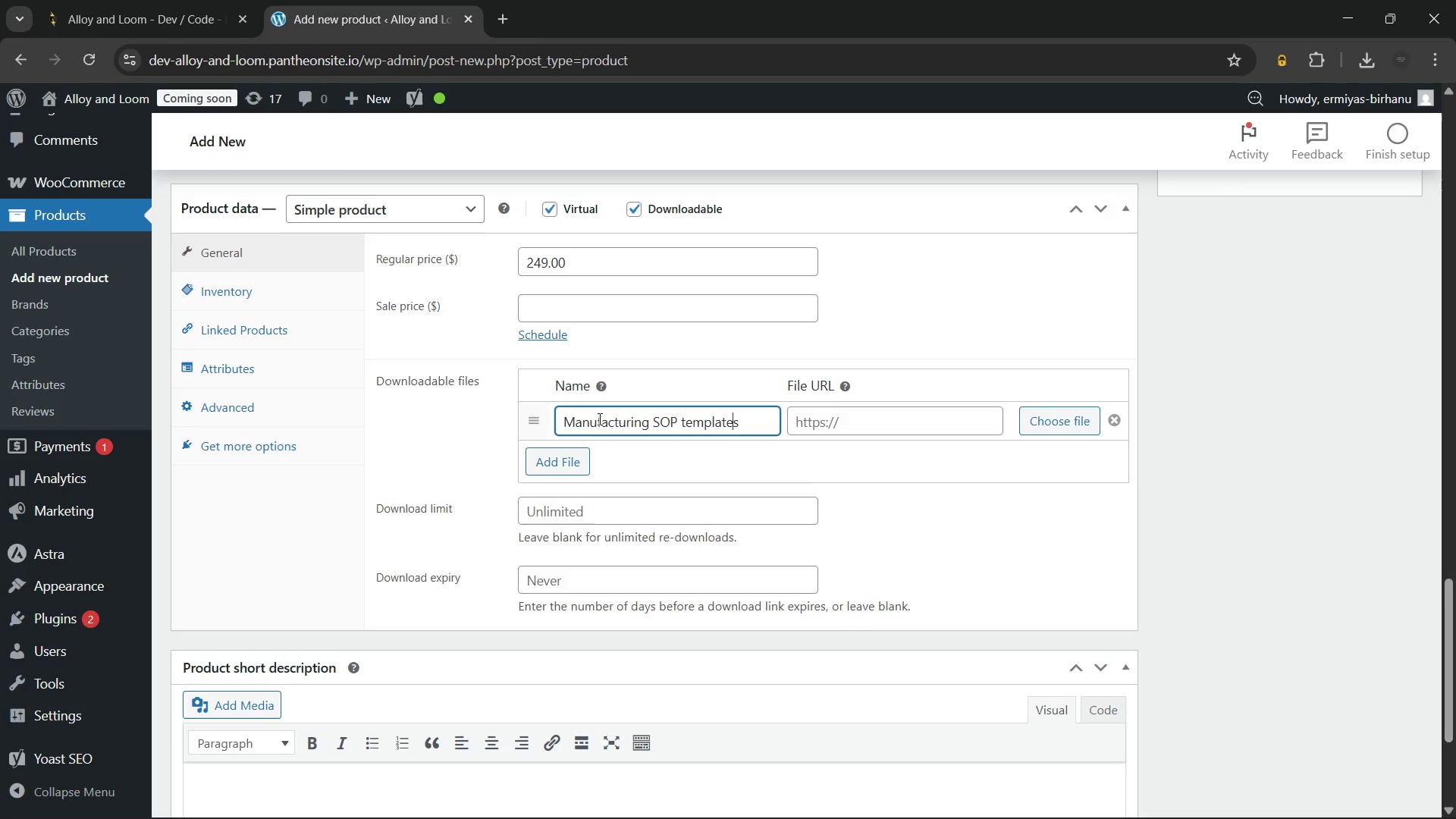 
hold_key(key=ArrowLeft, duration=0.75)
 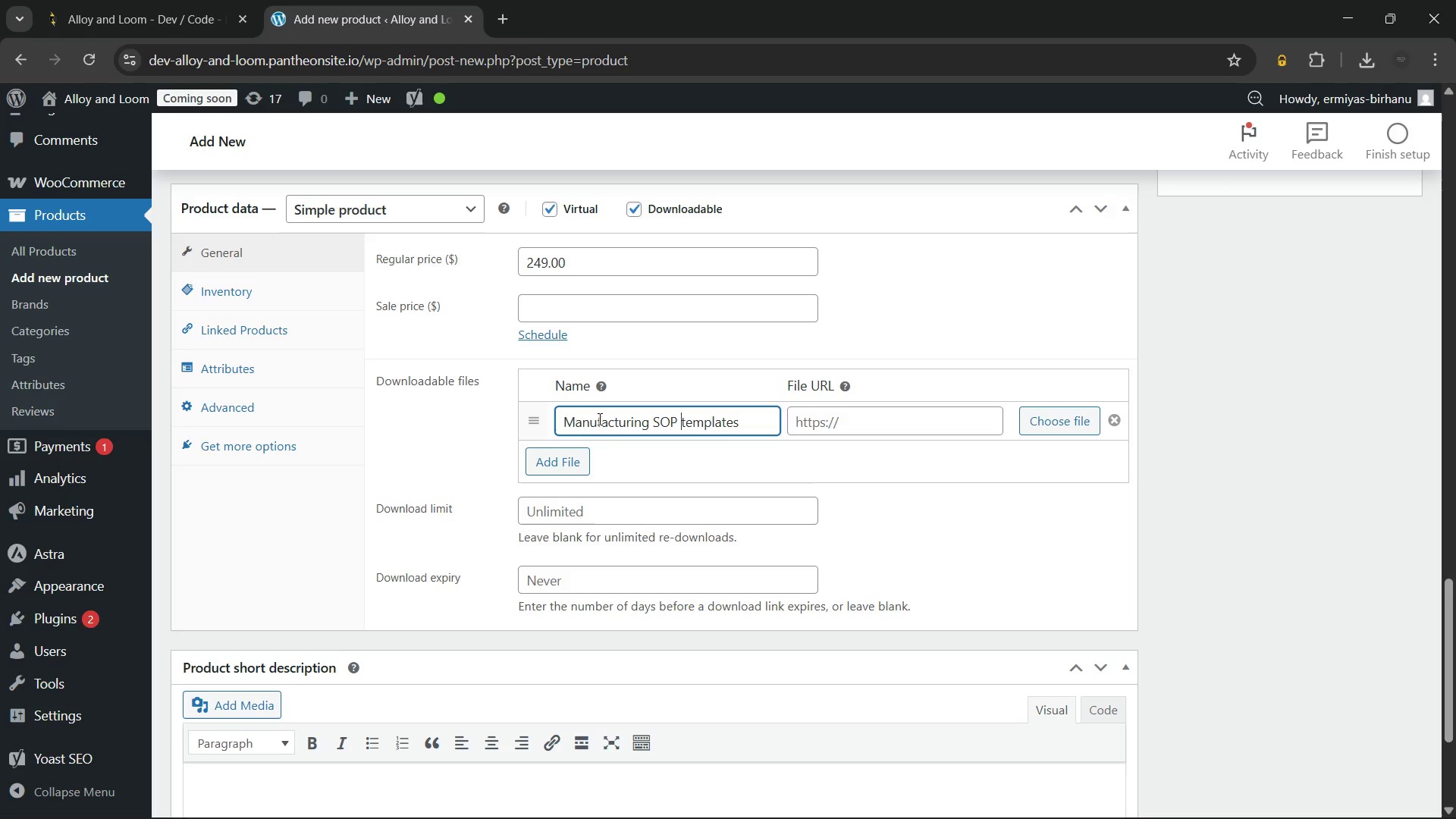 
key(ArrowRight)
 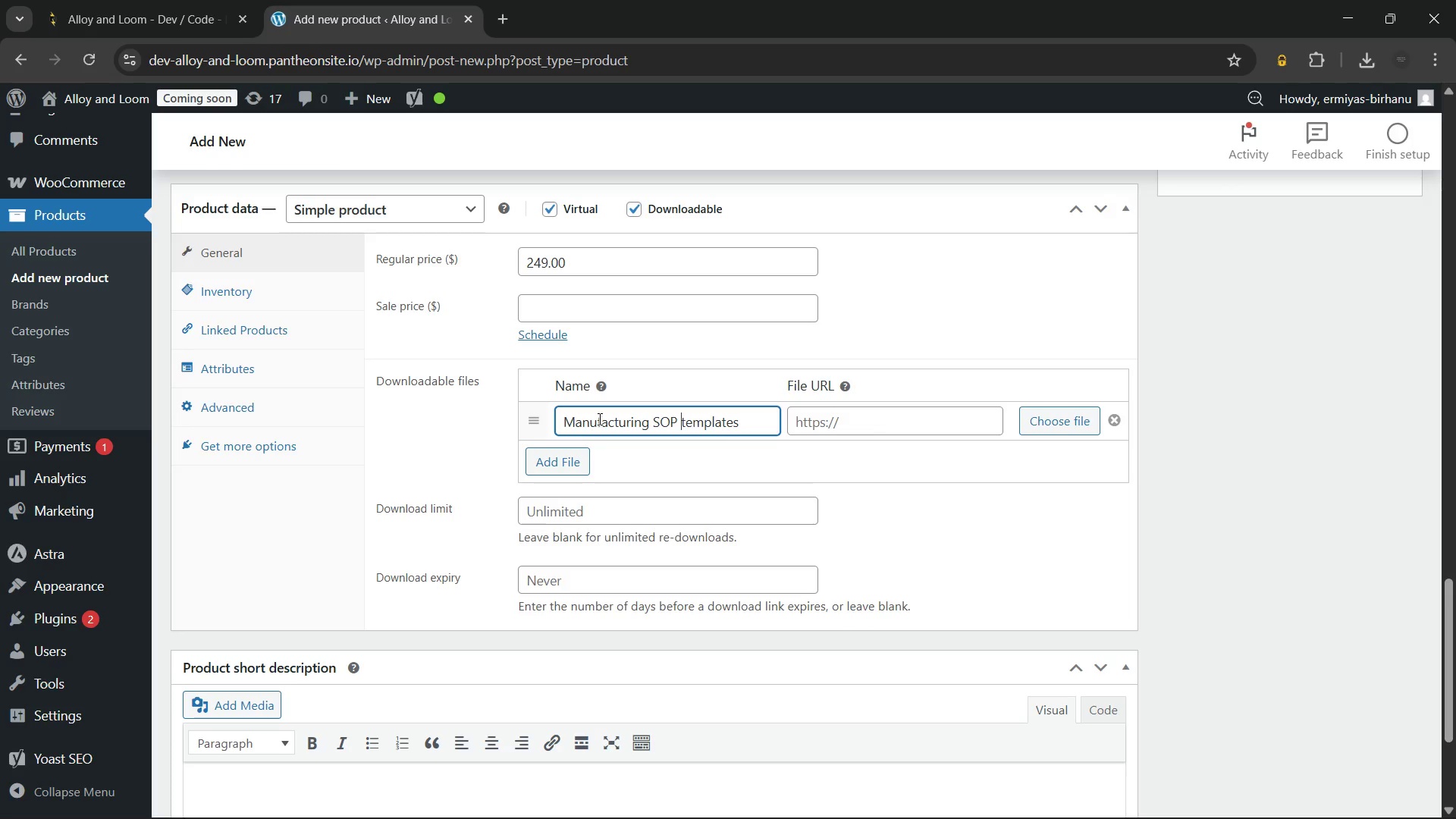 
key(Backspace)
 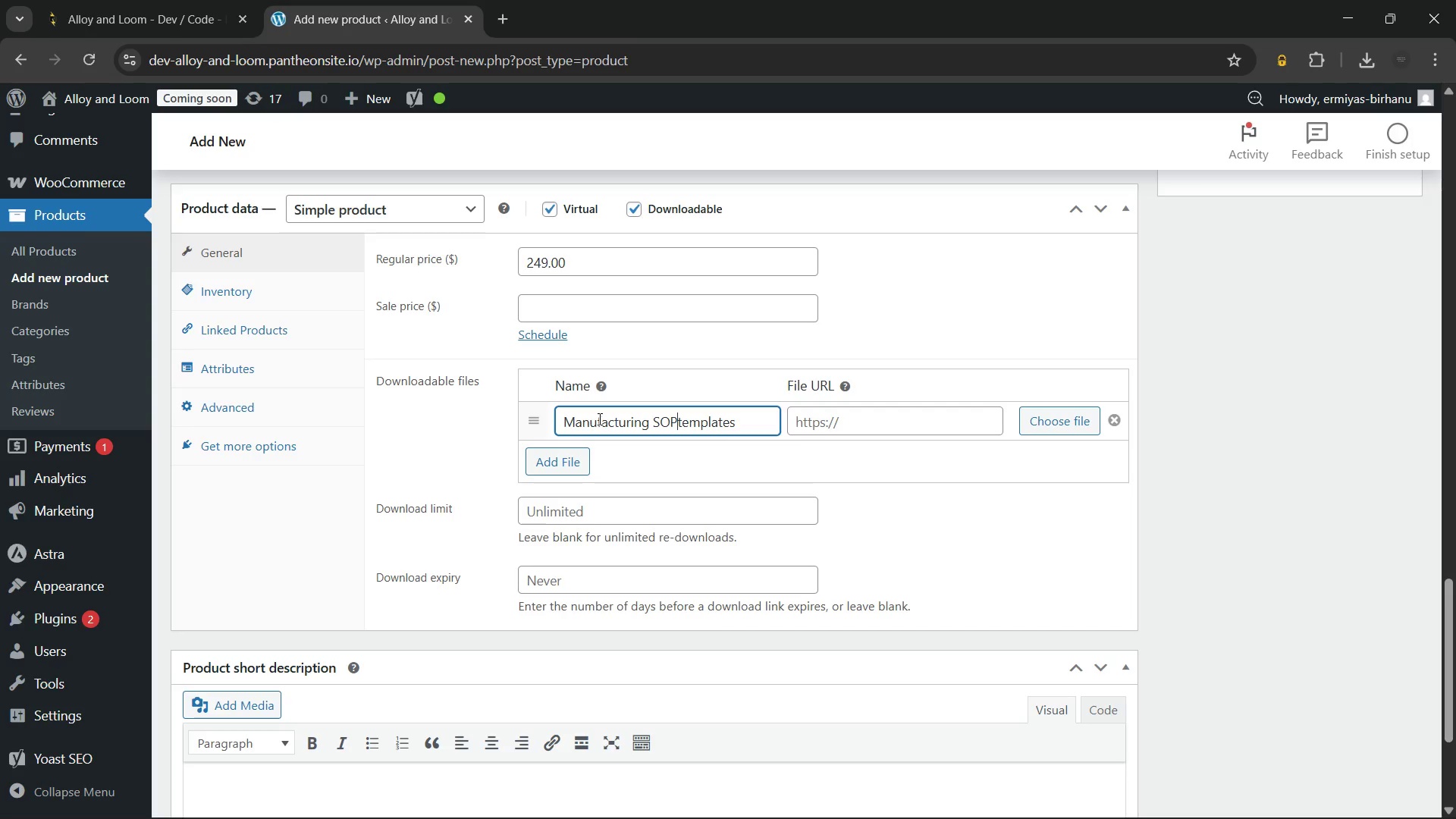 
key(Shift+Minus)
 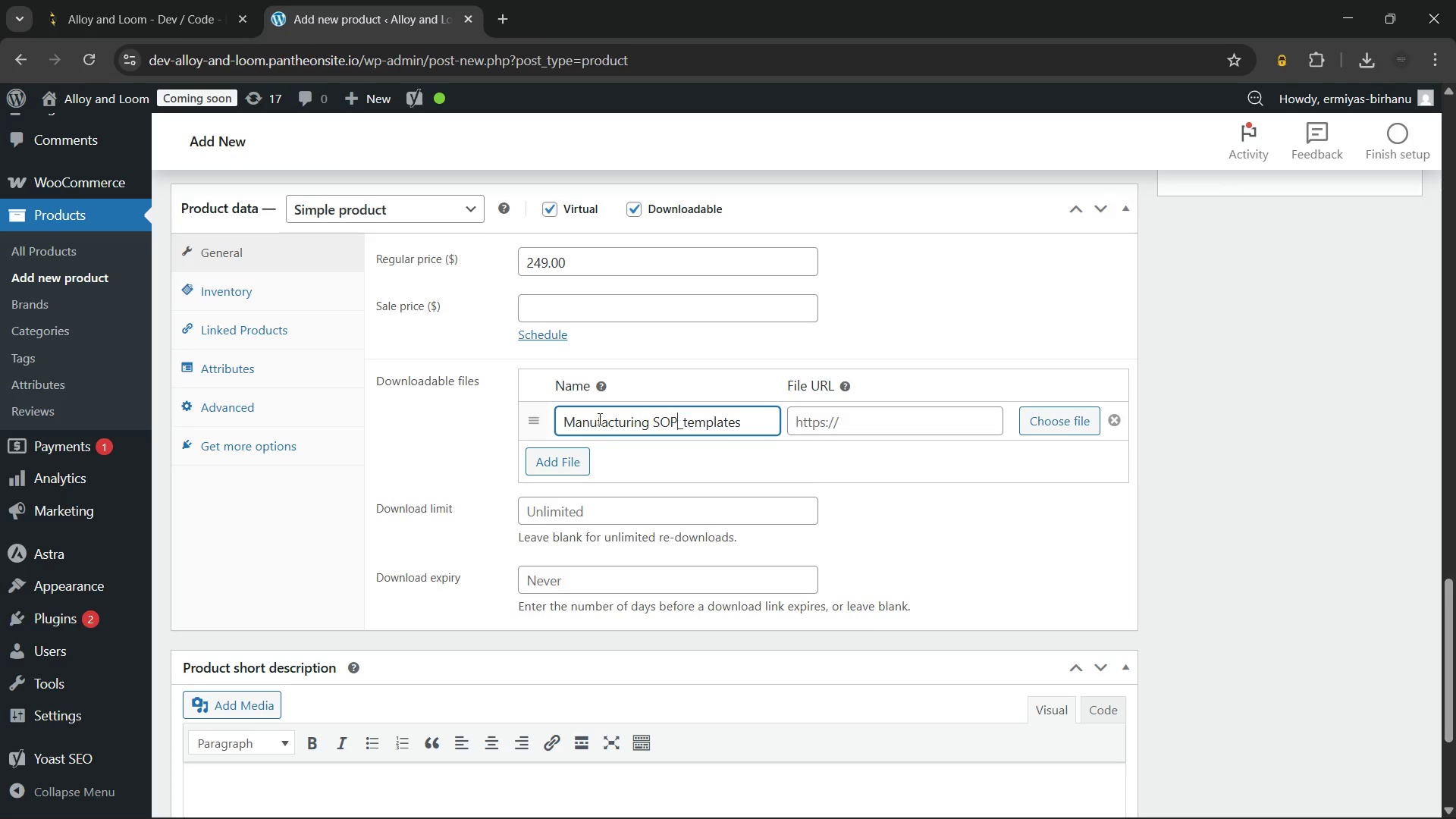 
key(ArrowLeft)
 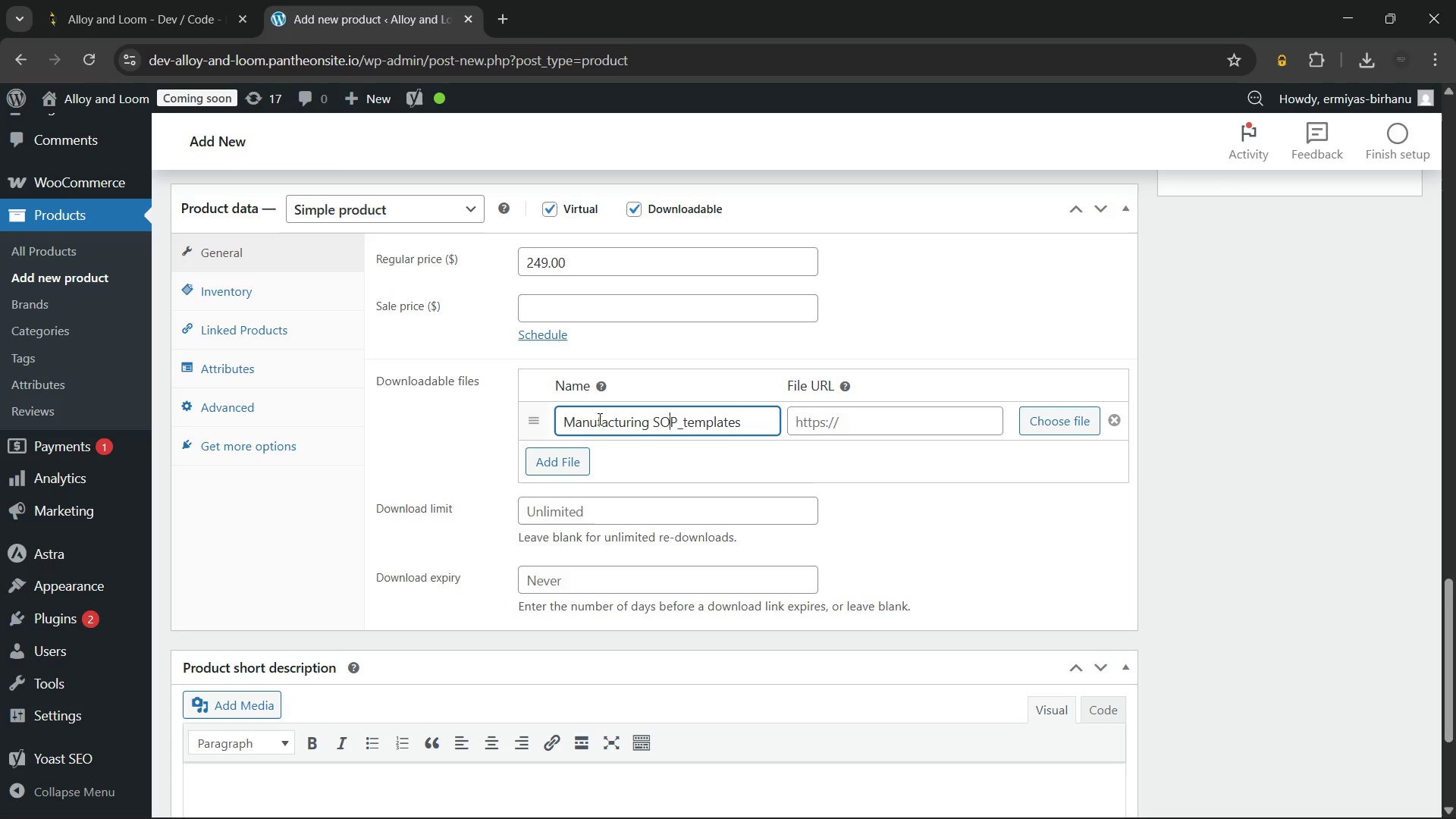 
key(ArrowLeft)
 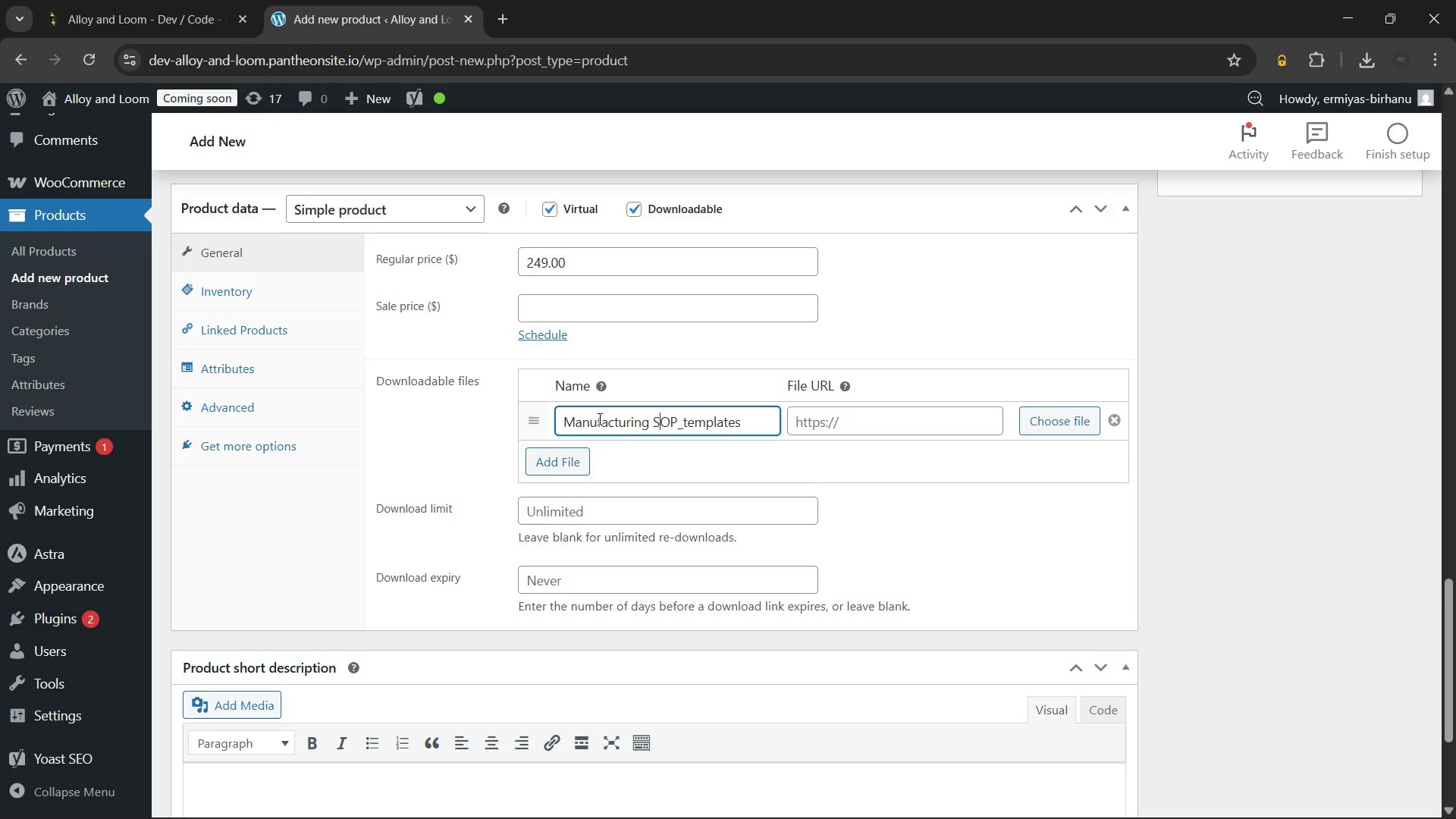 
key(ArrowLeft)
 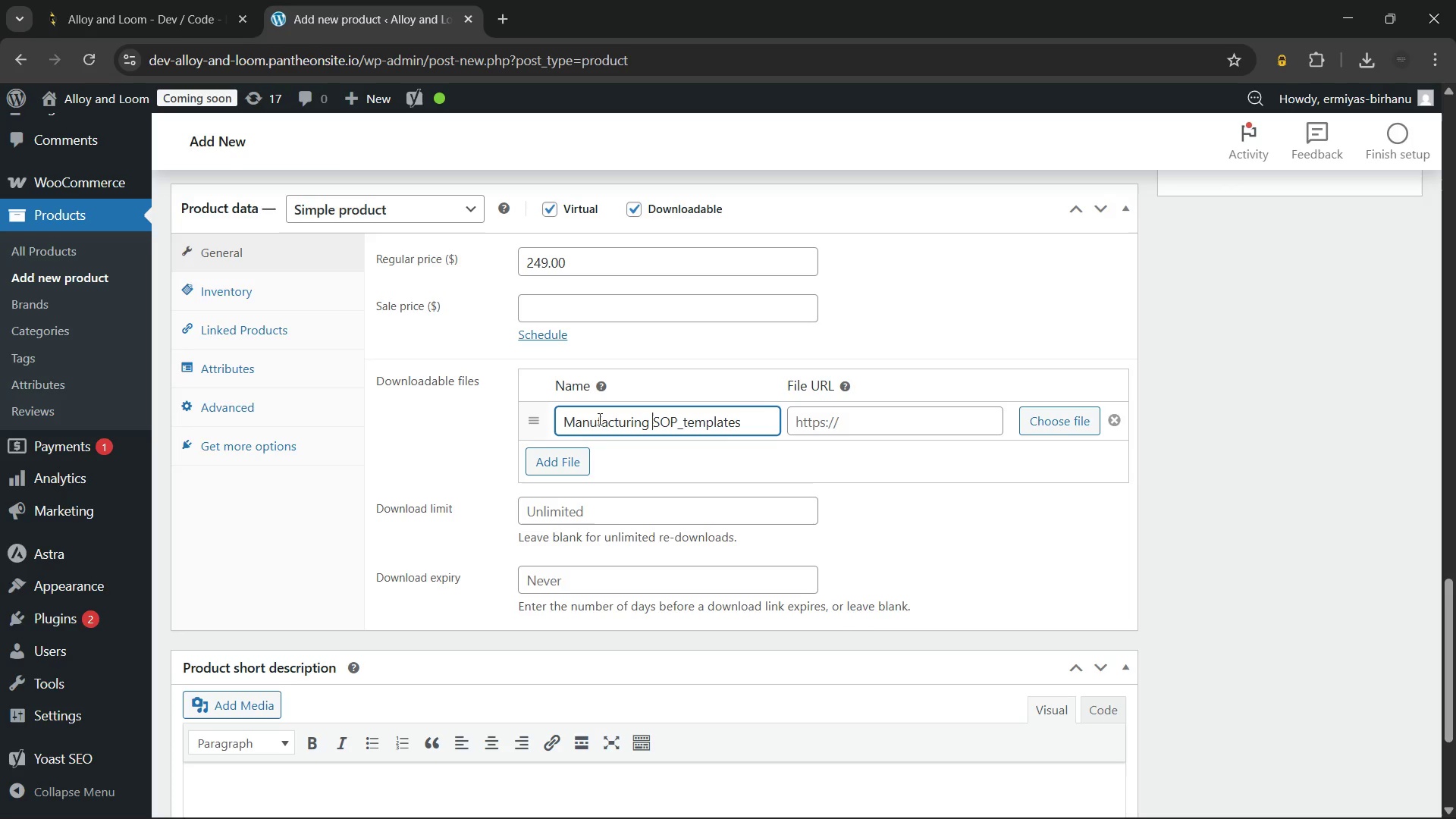 
key(ArrowLeft)
 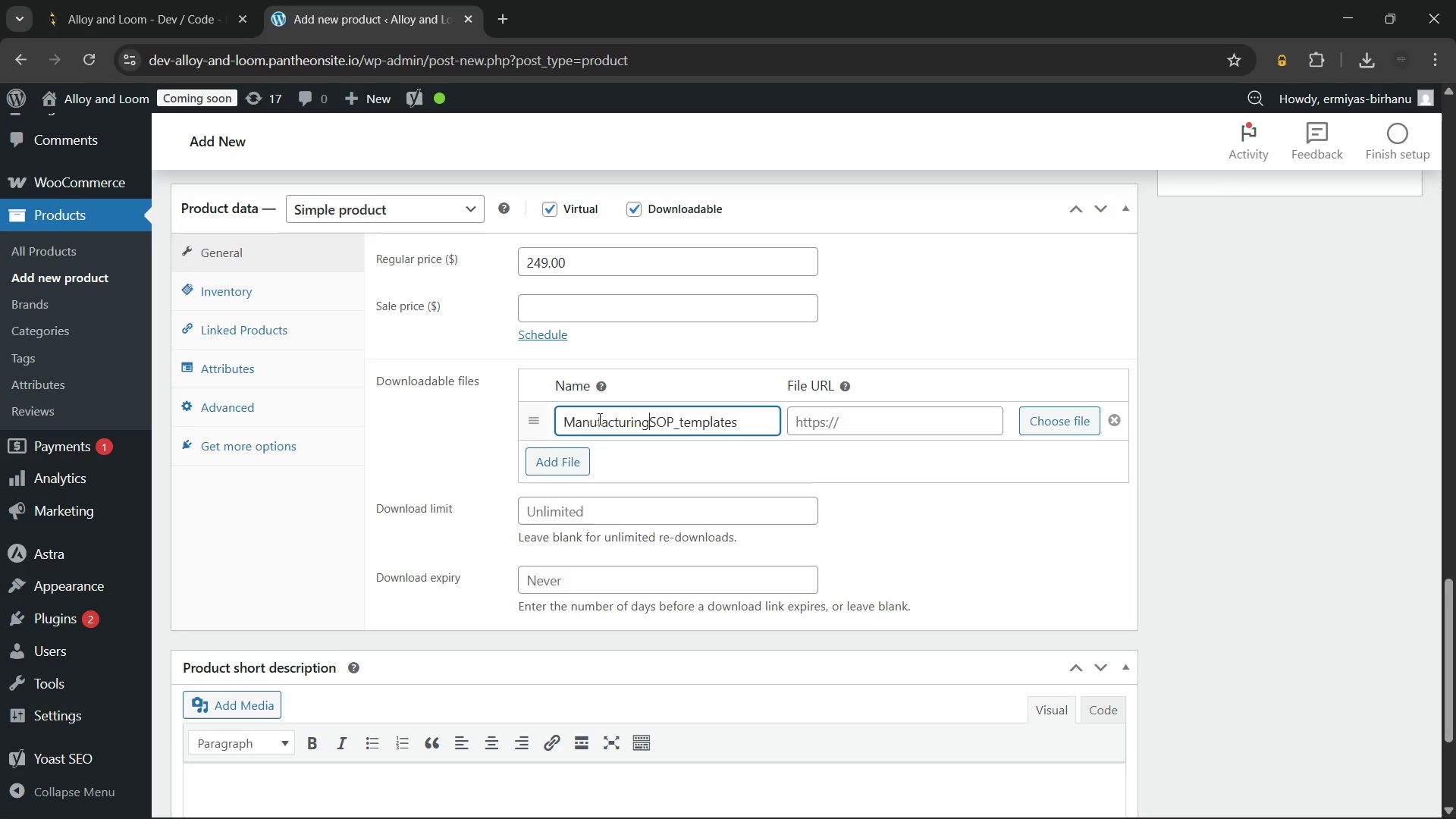 
key(Backspace)
type(__v1_)
key(Backspace)
 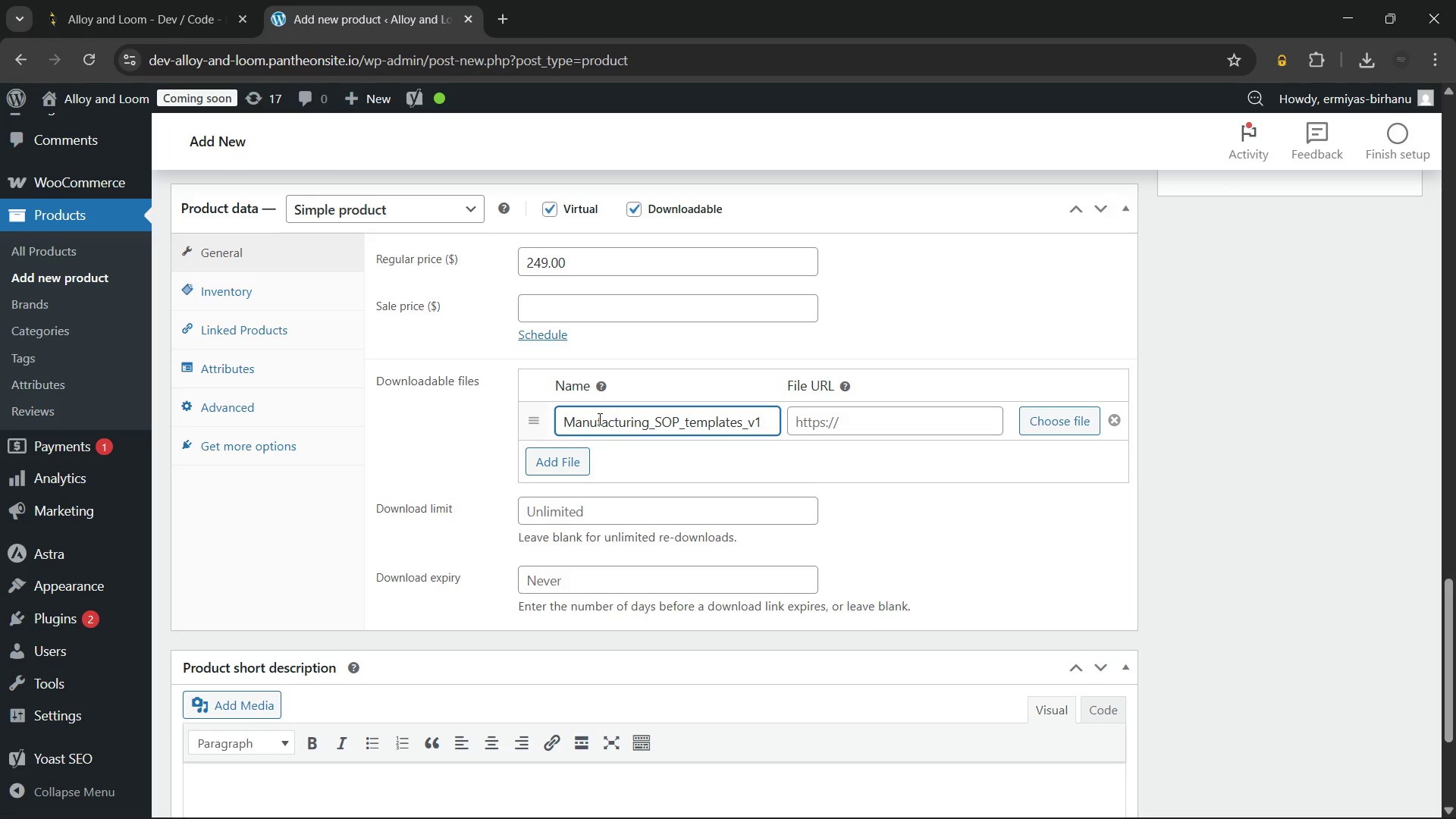 
hold_key(key=ArrowRight, duration=0.97)
 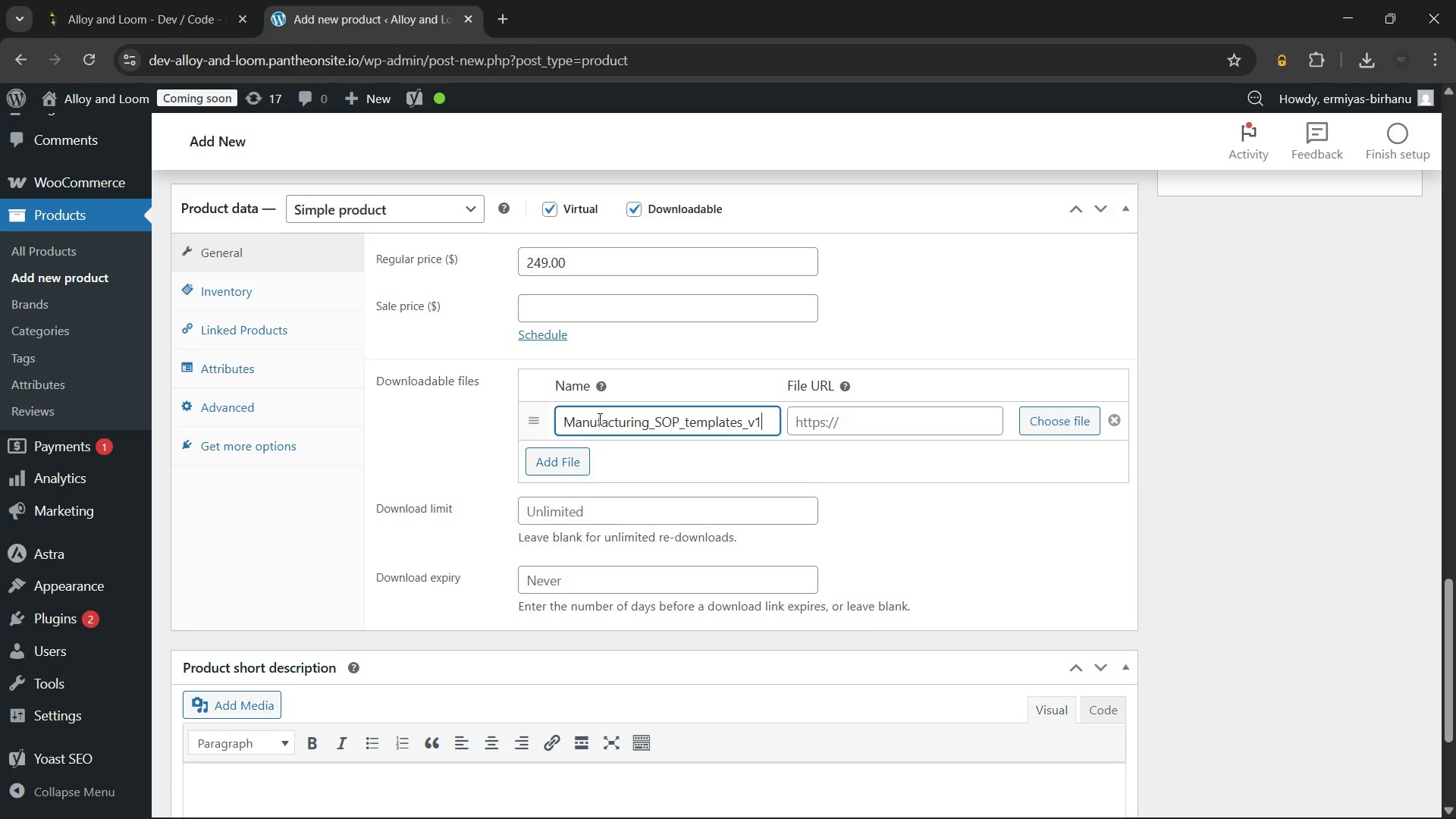 
left_click([1042, 413])
 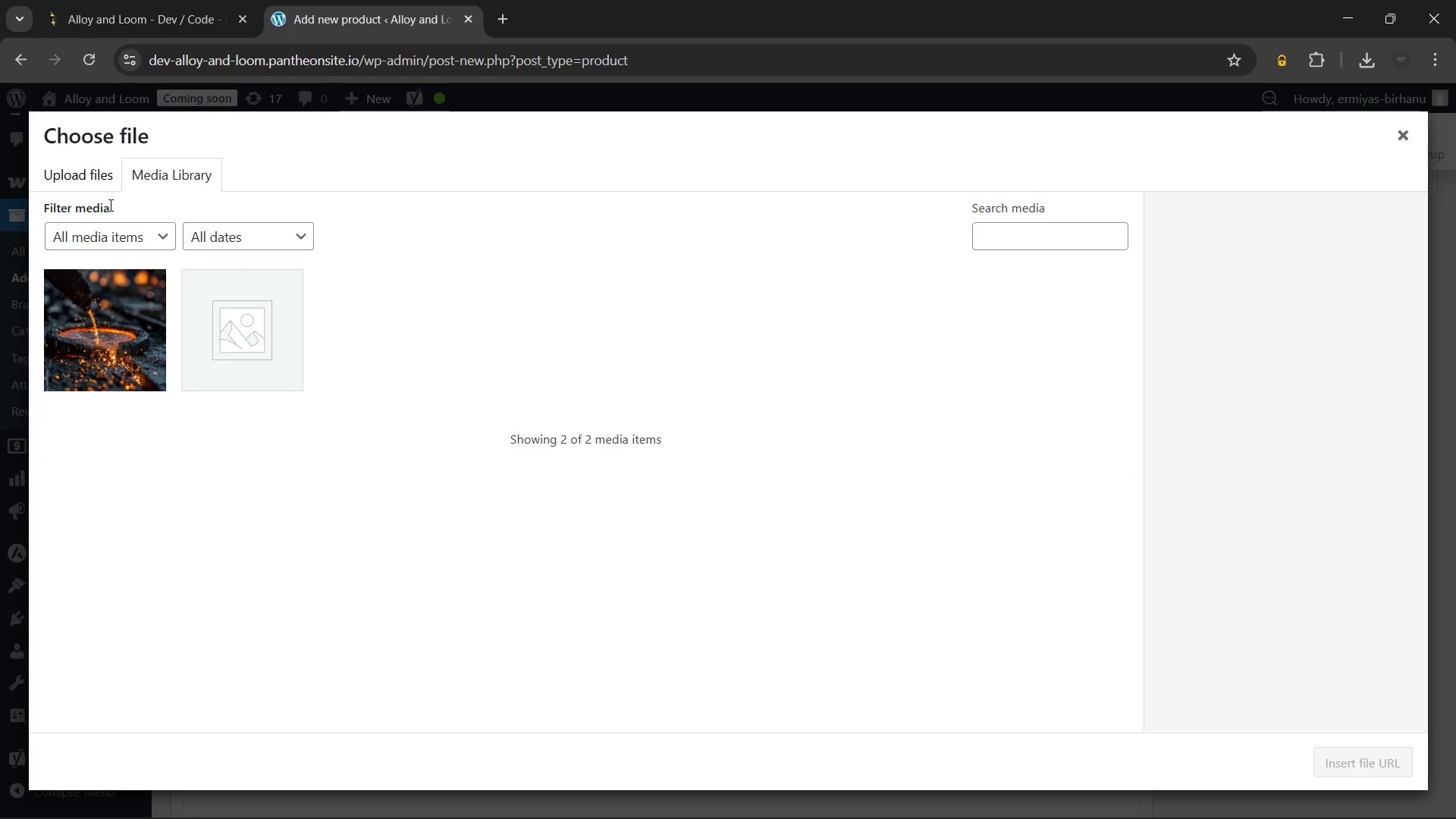 
left_click([77, 162])
 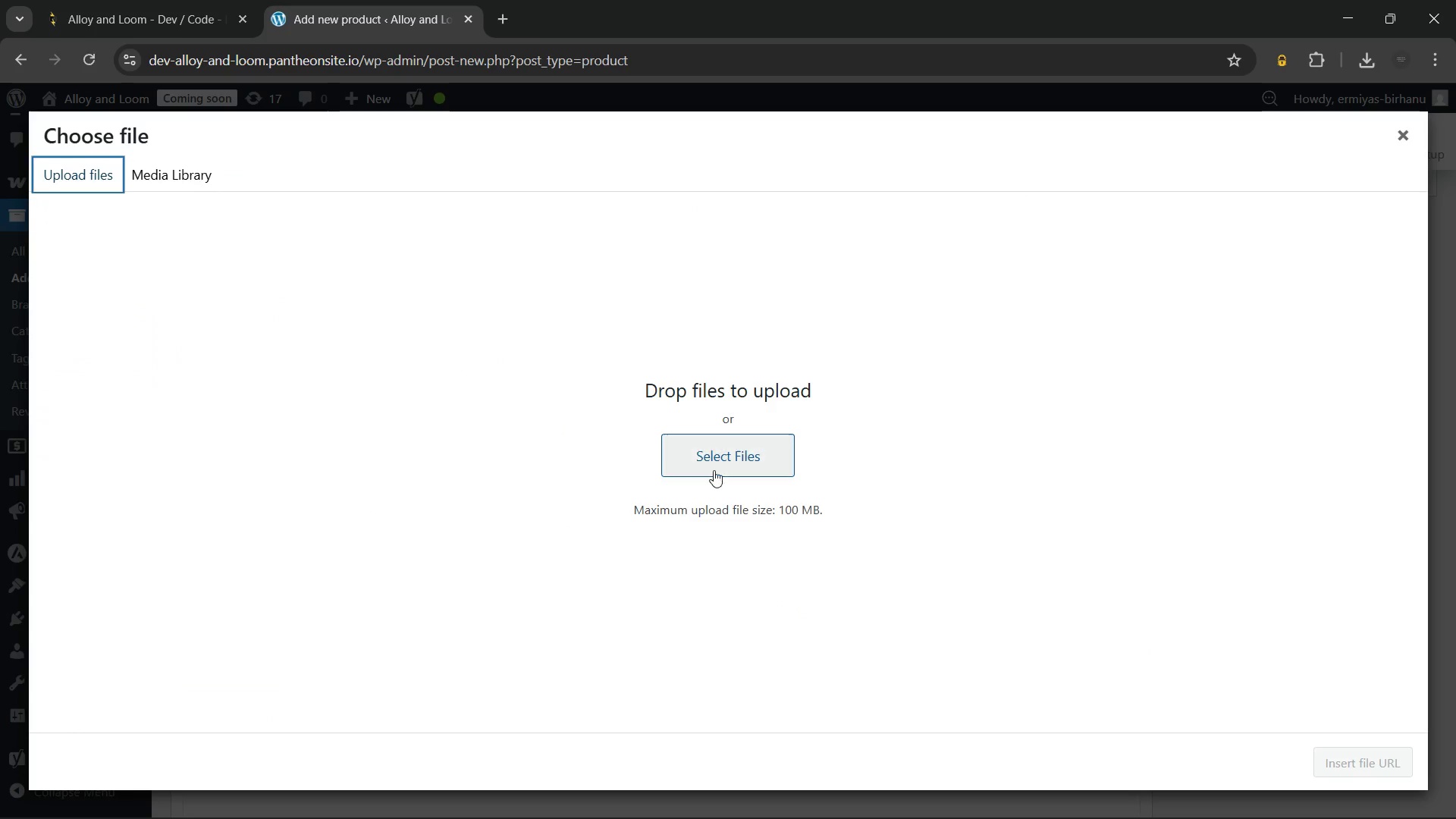 
left_click([714, 470])
 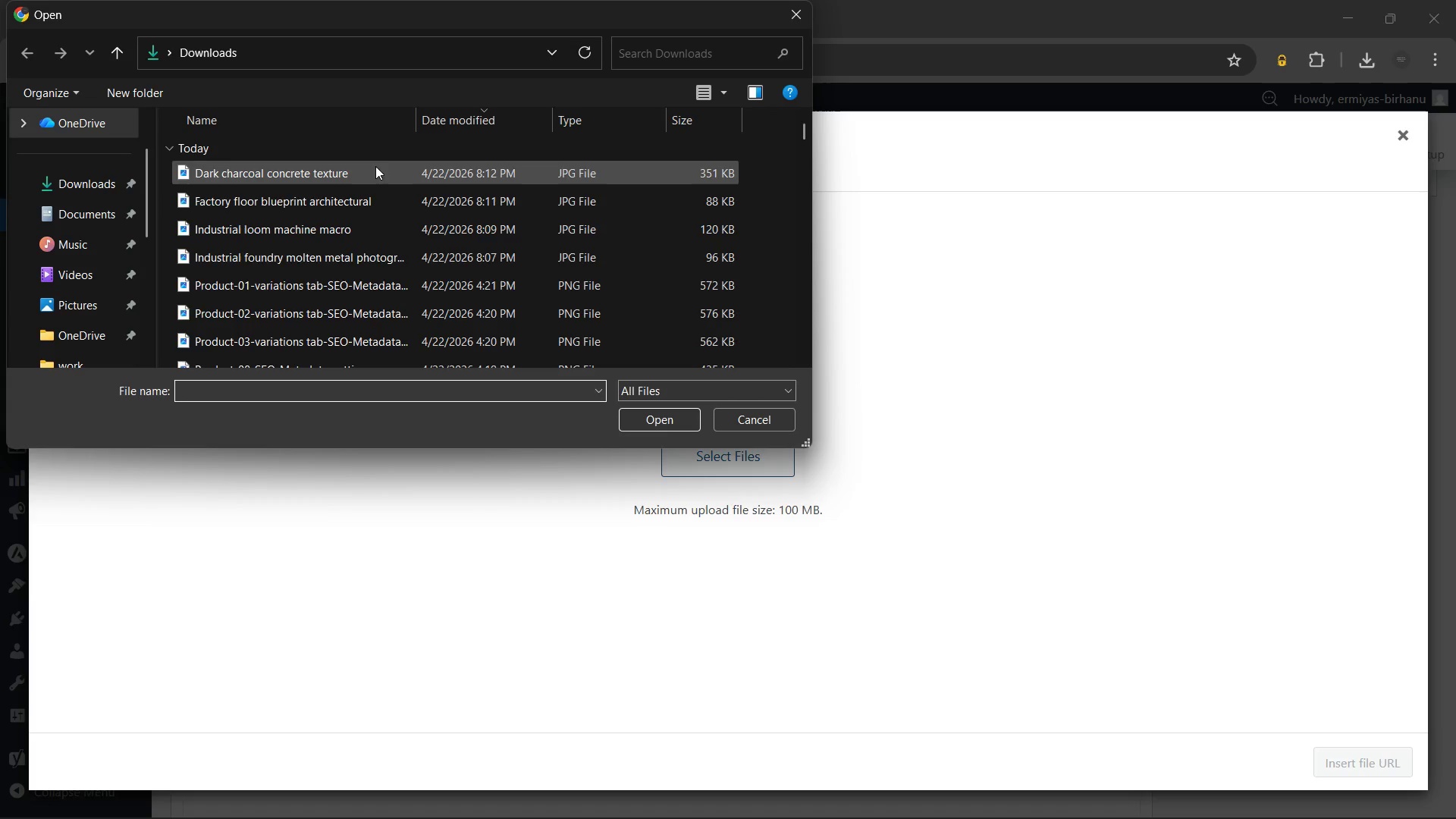 
scroll: coordinate [307, 283], scroll_direction: down, amount: 17.0
 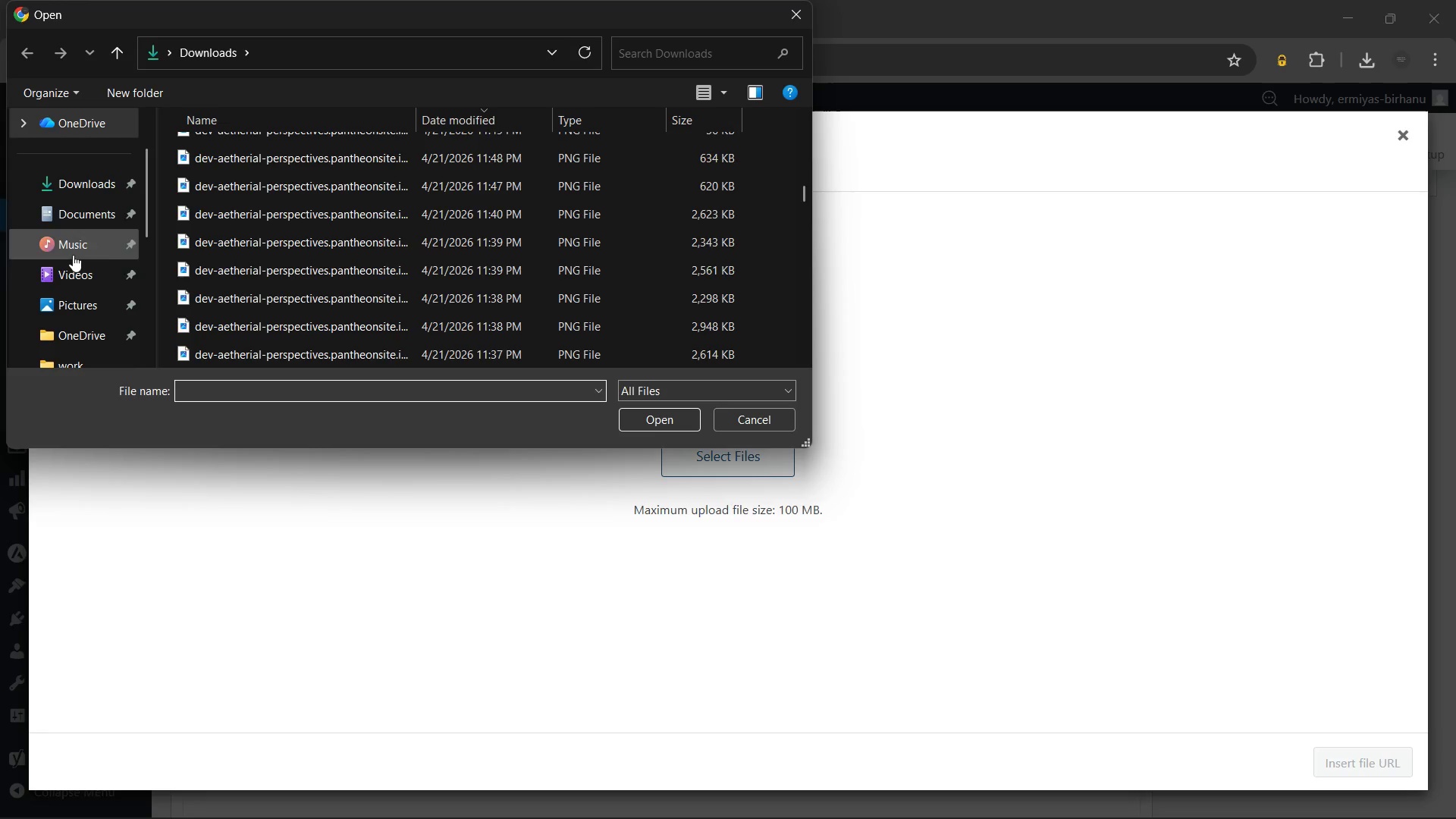 
left_click([70, 305])
 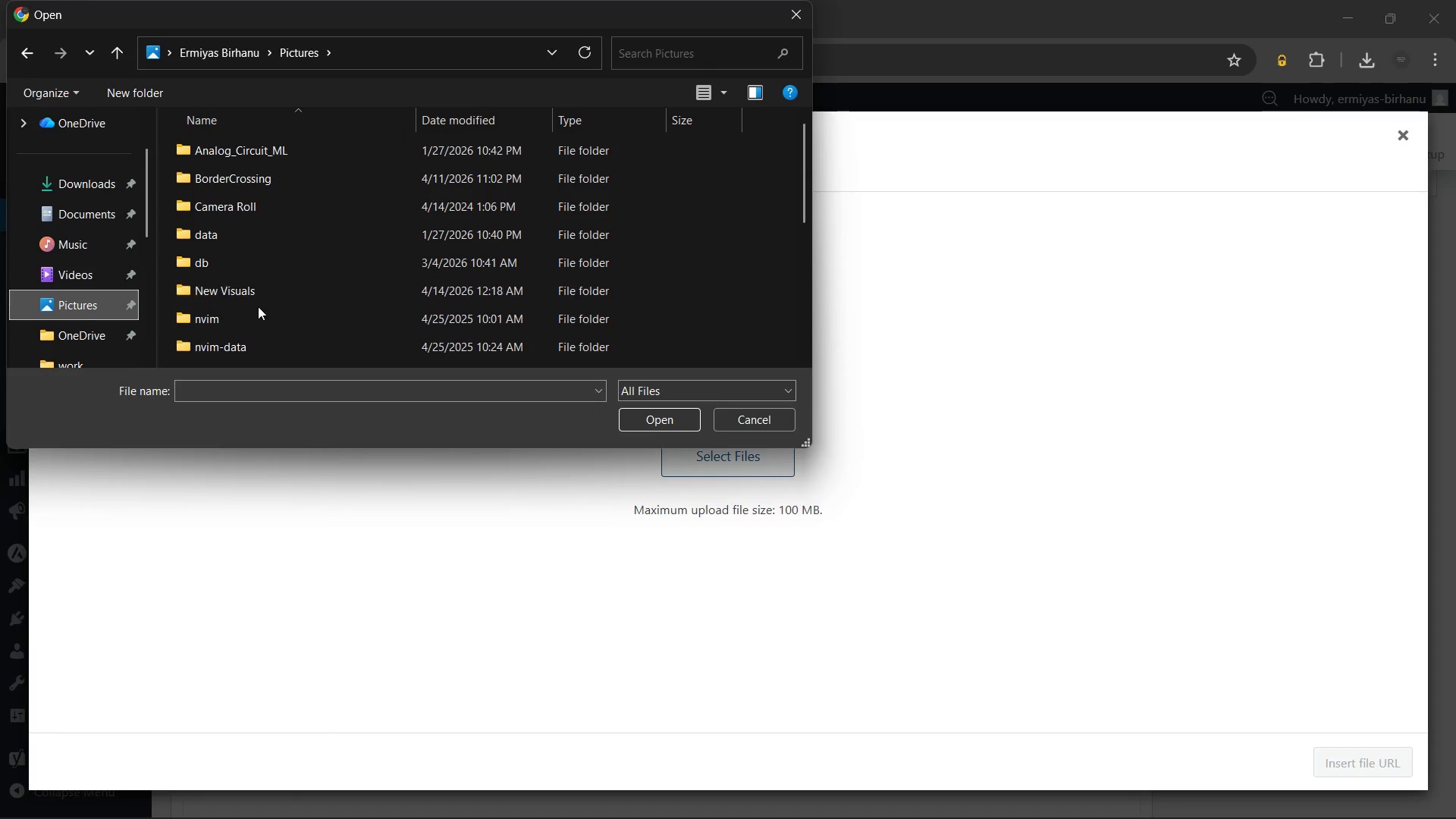 
scroll: coordinate [255, 320], scroll_direction: down, amount: 7.0
 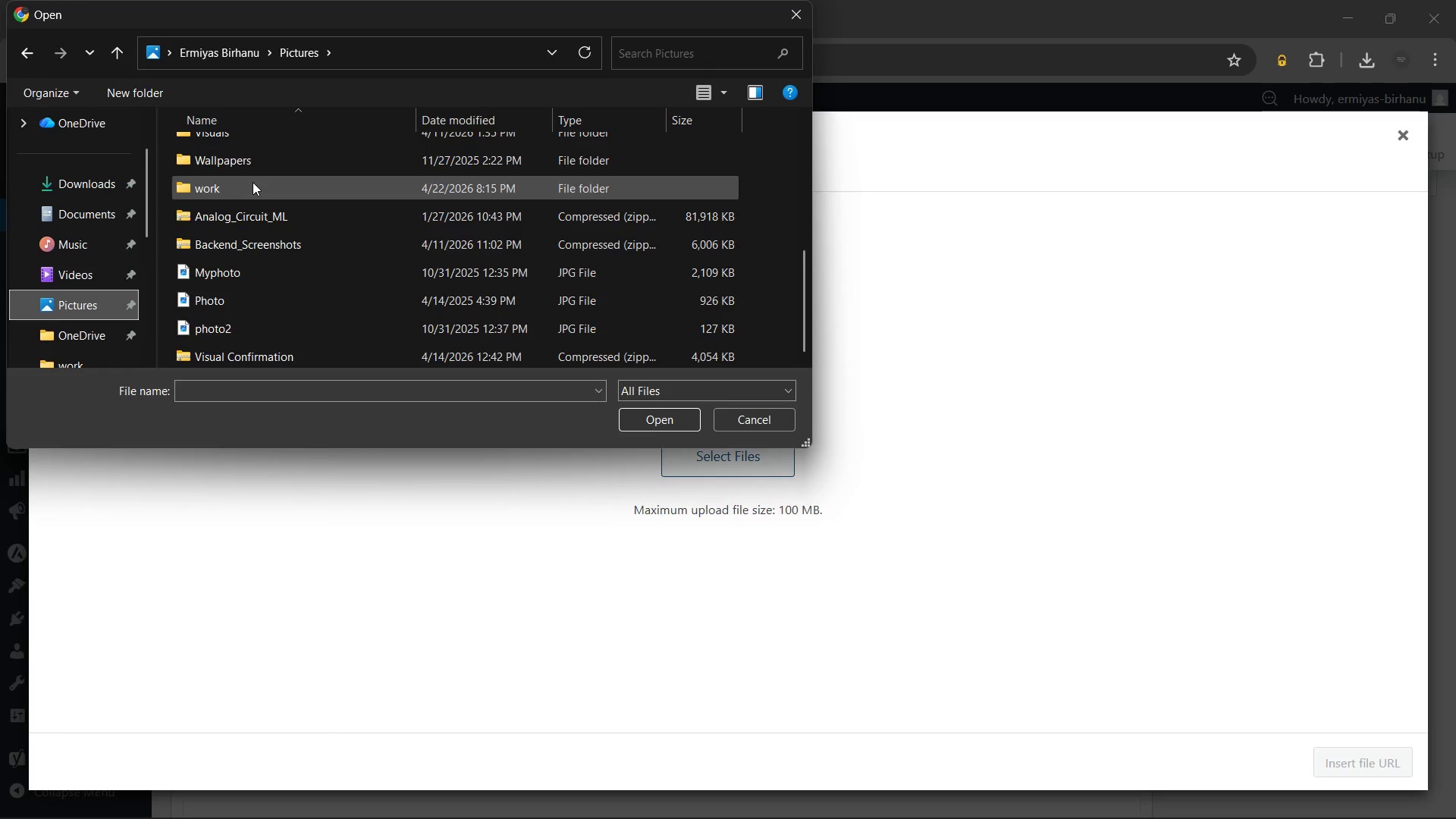 
double_click([253, 182])
 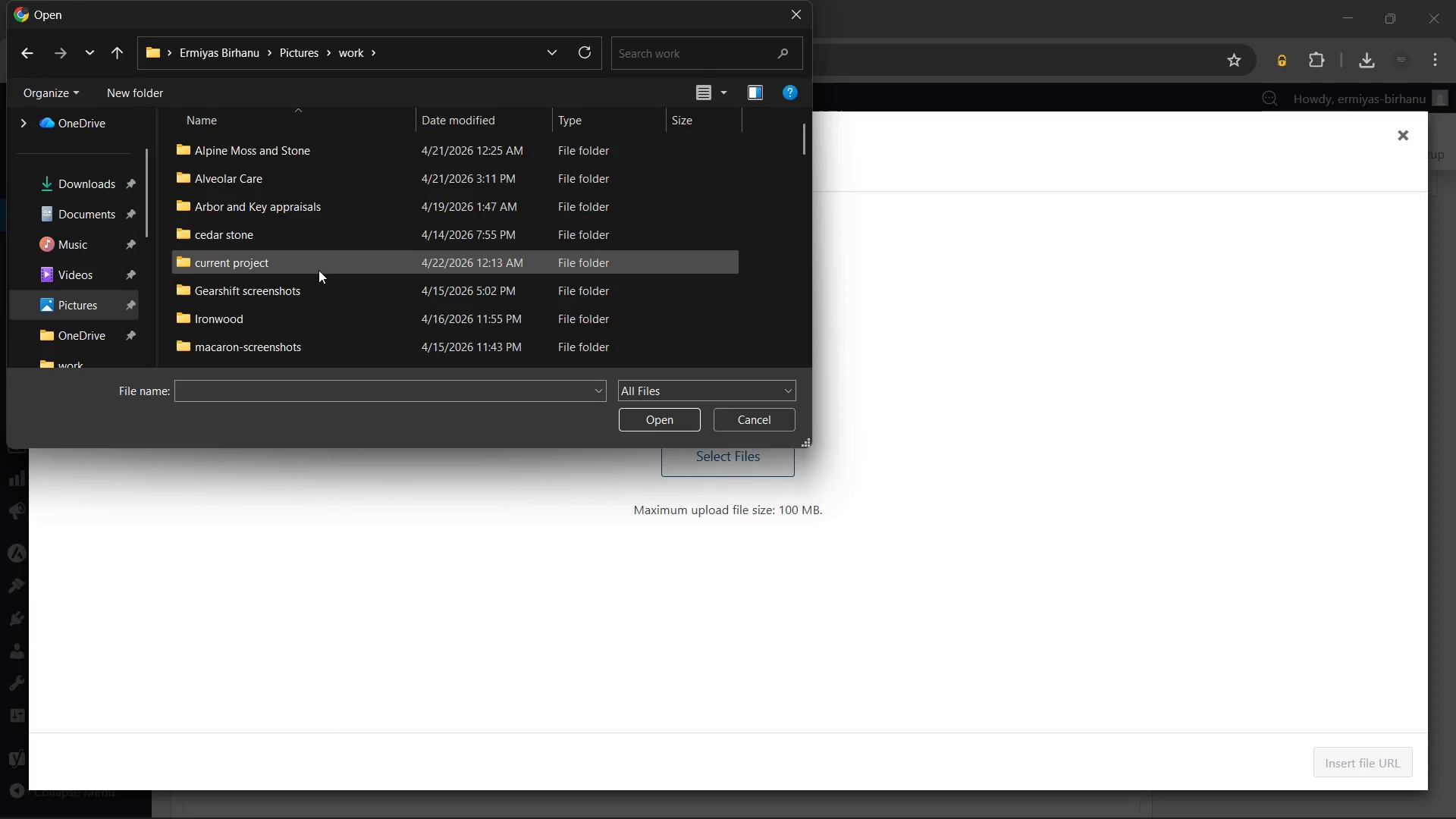 
scroll: coordinate [318, 270], scroll_direction: down, amount: 10.0
 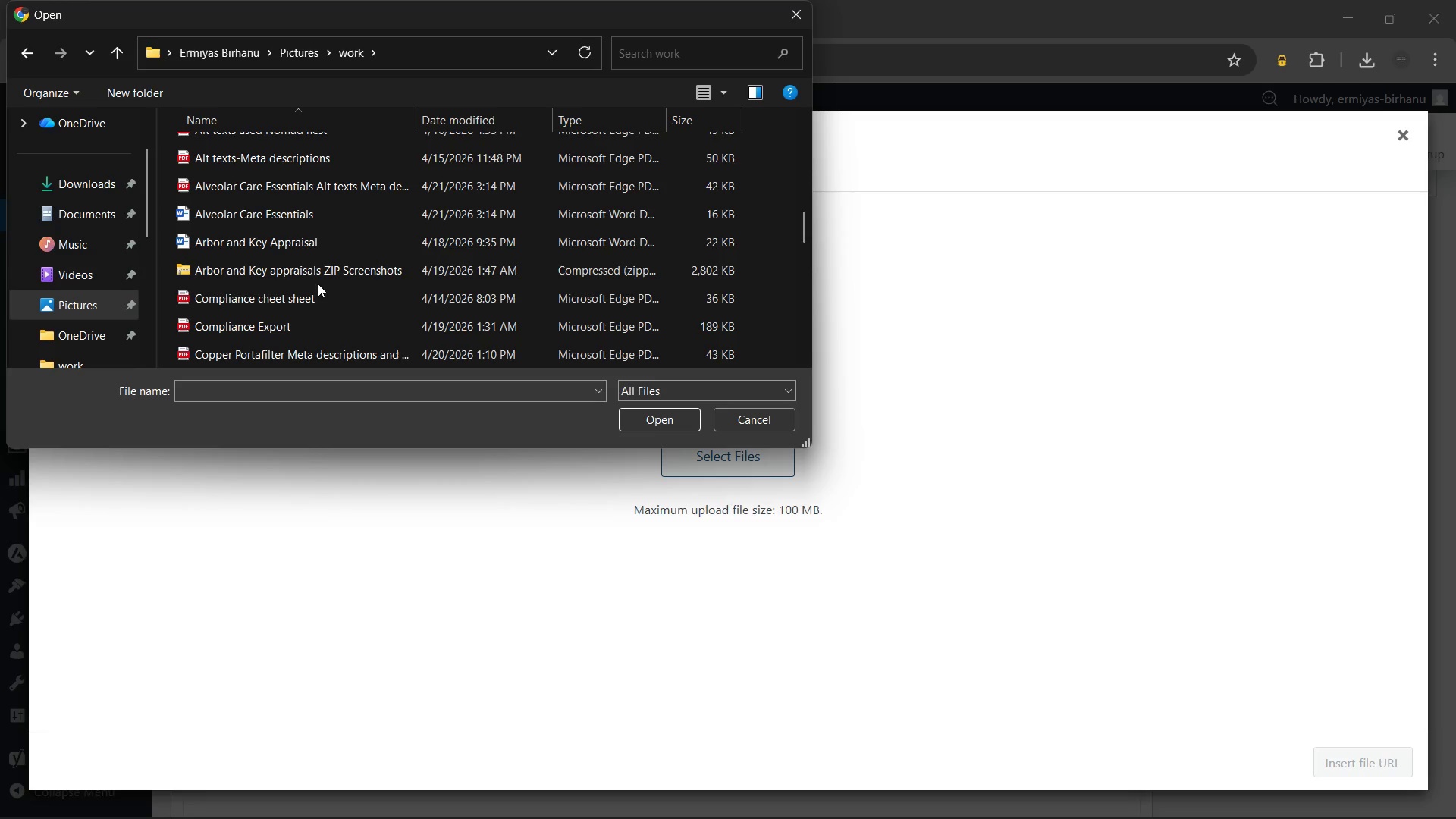 
left_click([317, 287])
 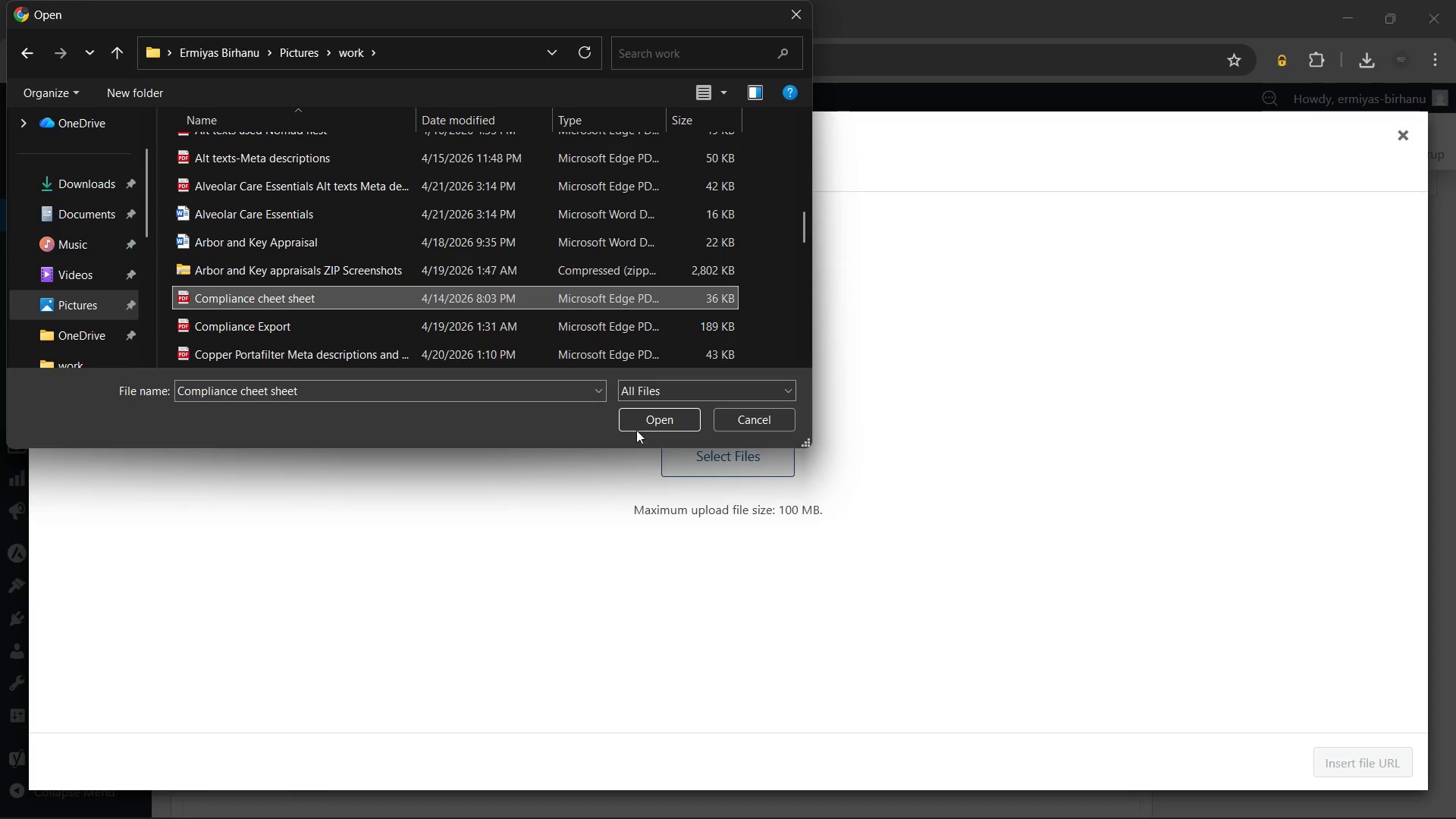 
left_click([643, 419])
 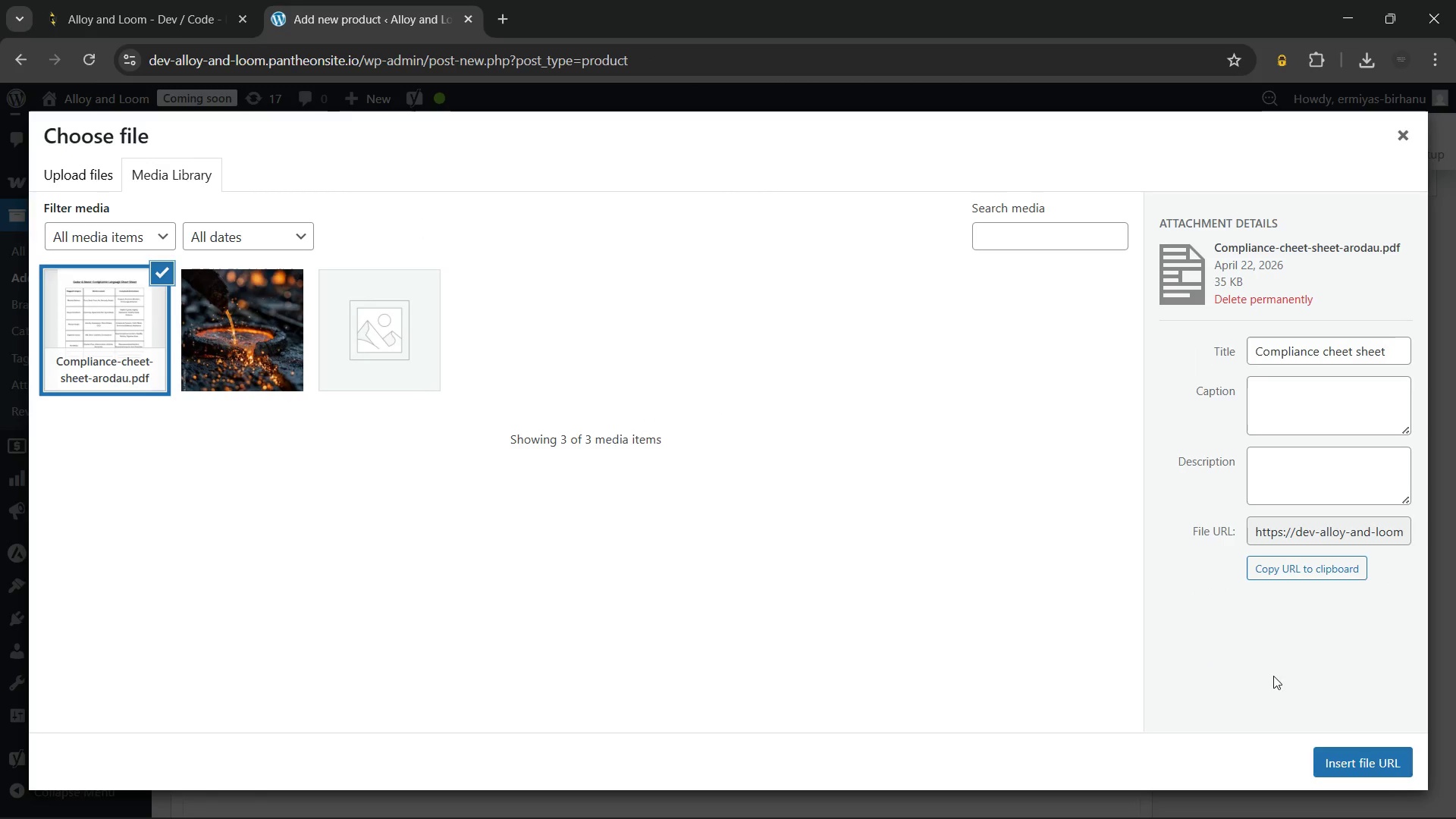 
wait(5.7)
 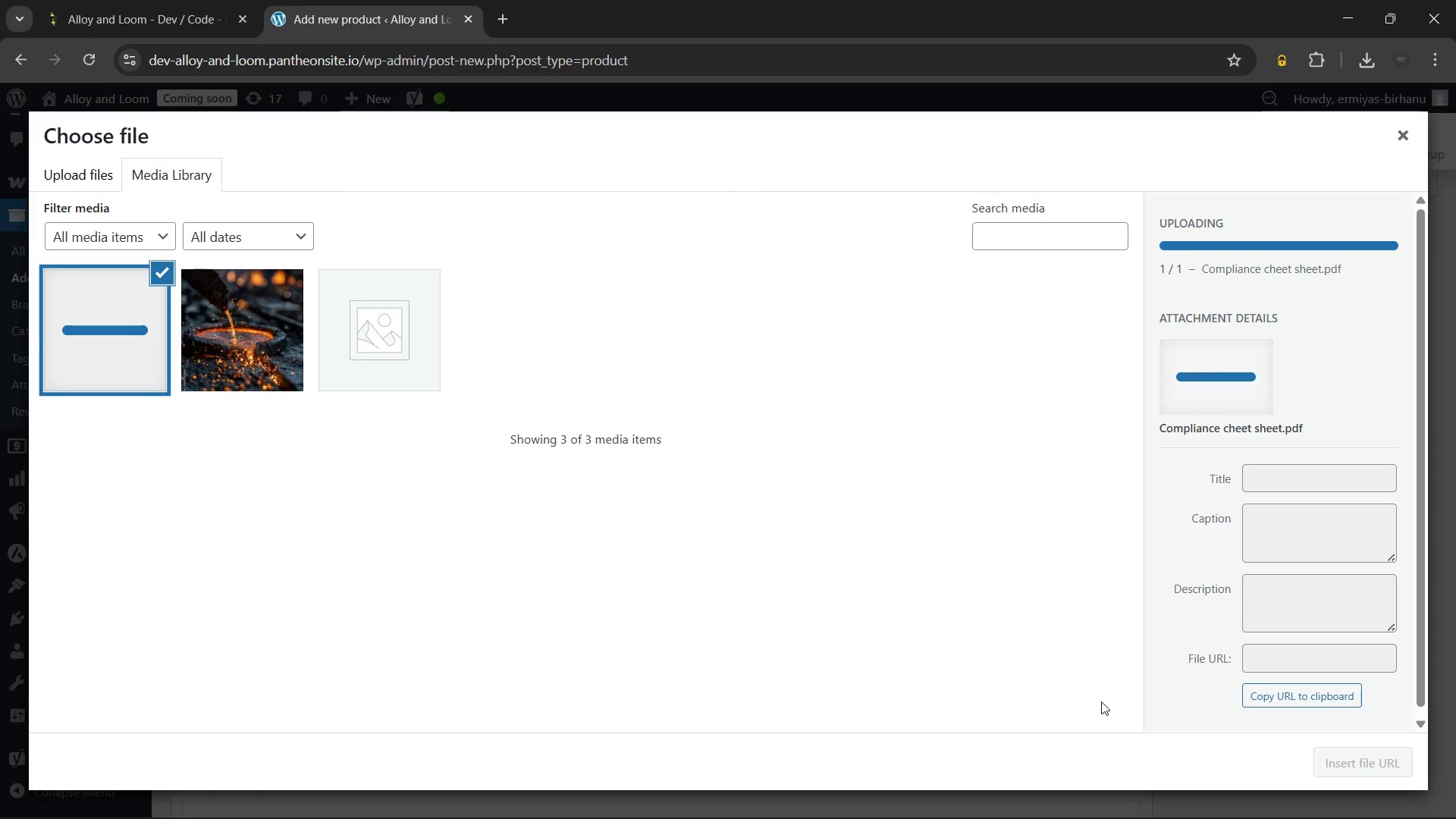 
left_click([1328, 752])
 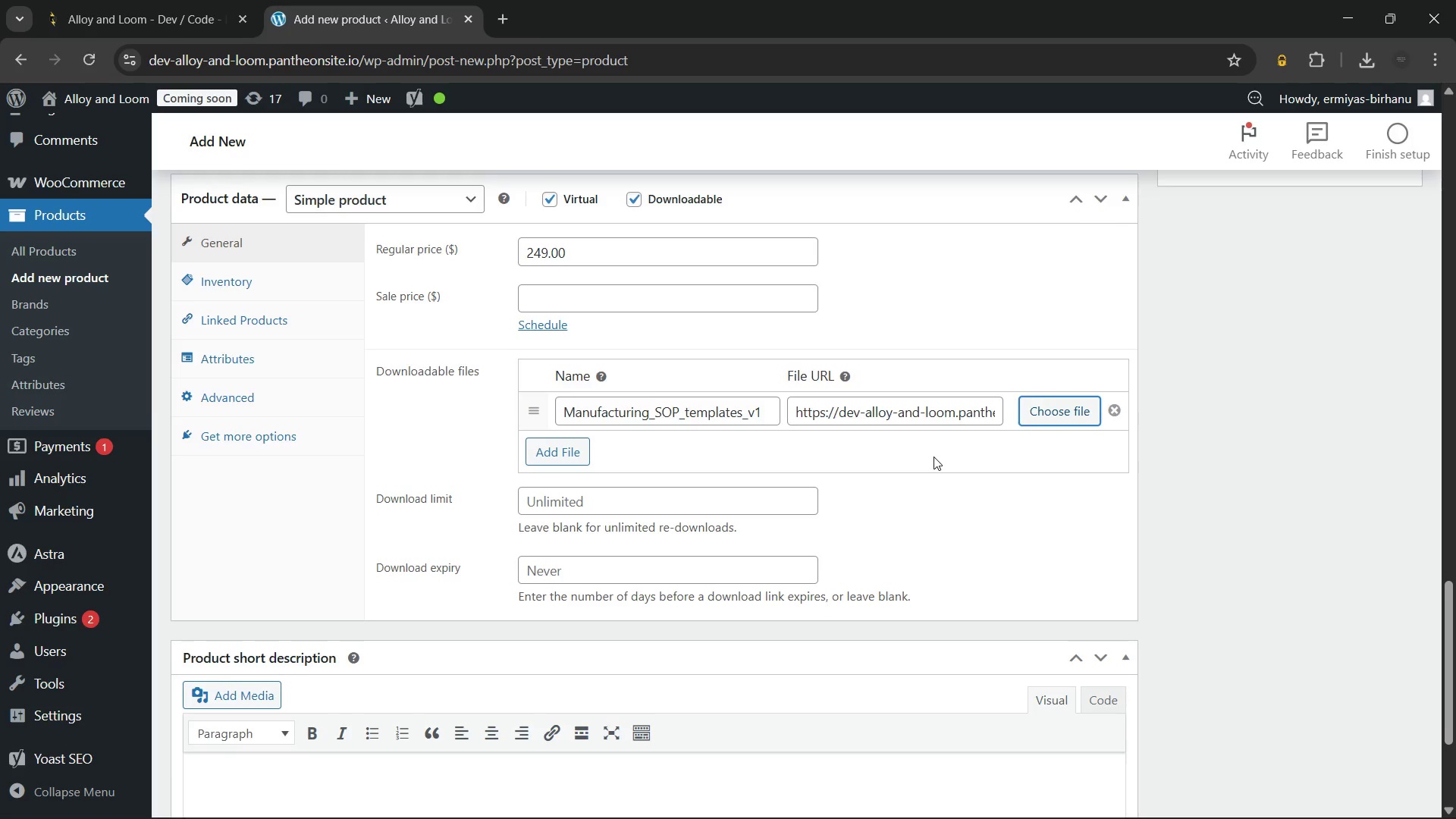 
left_click([670, 493])
 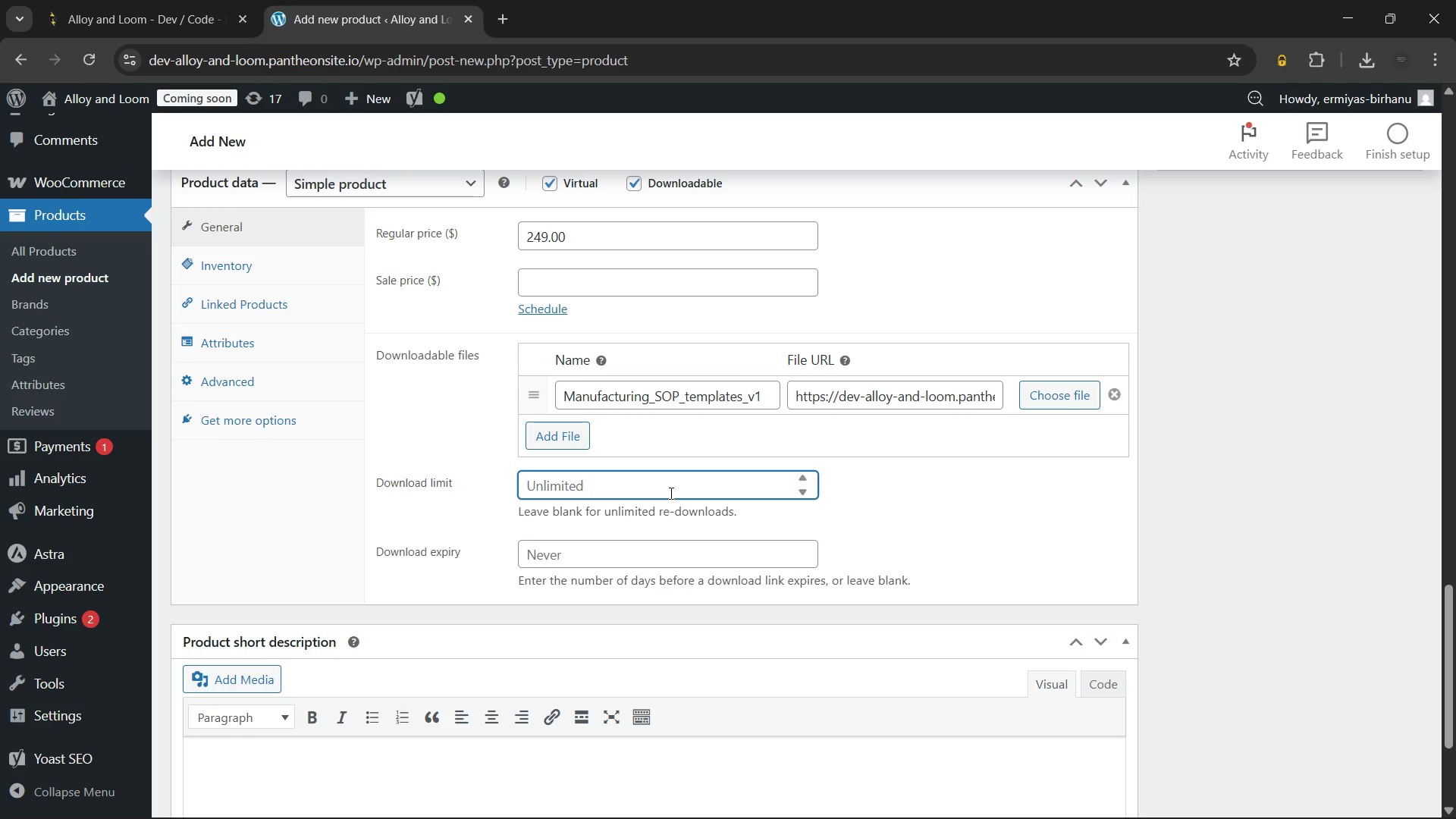 
wait(35.23)
 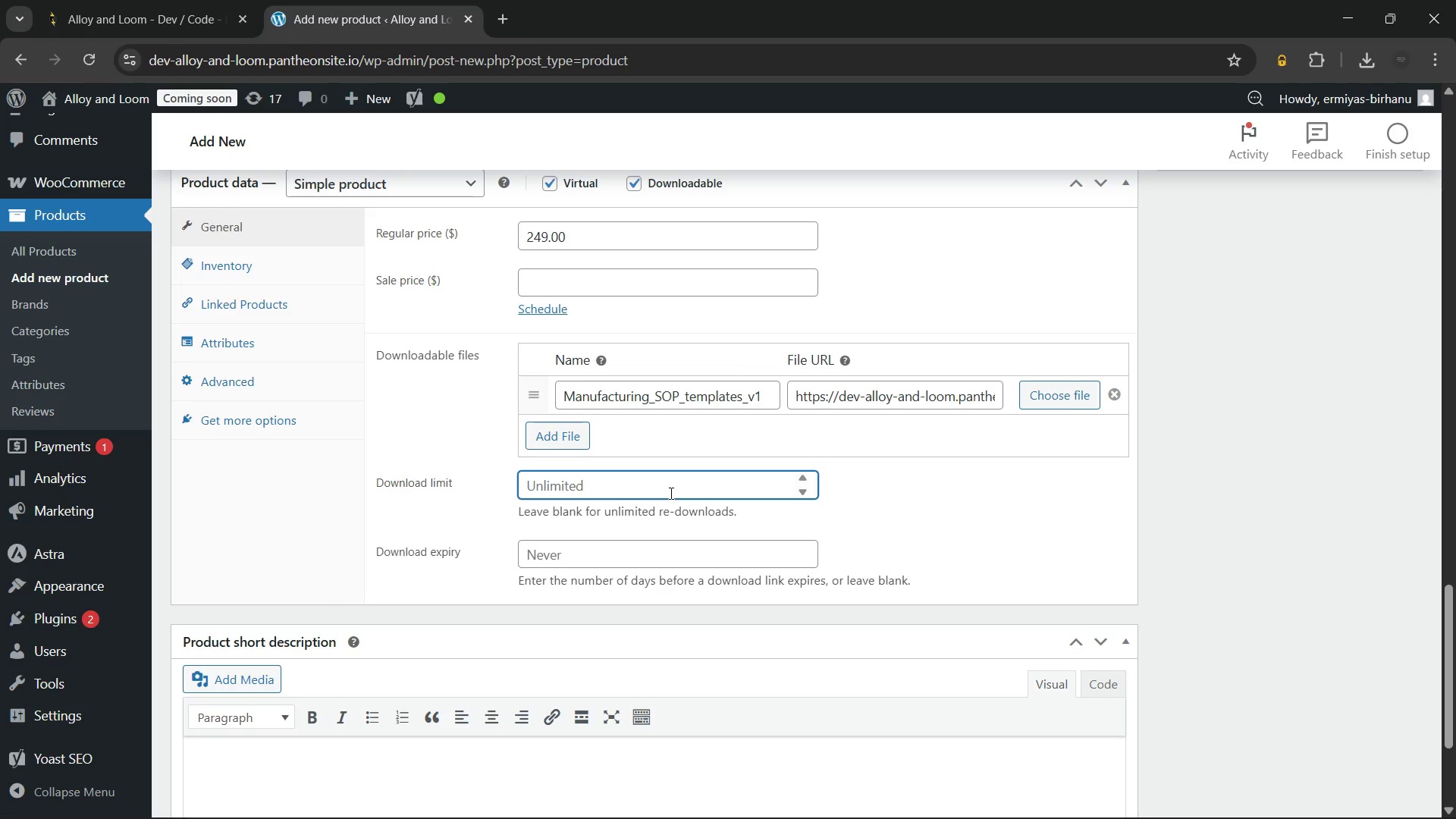 
key(Numpad3)
 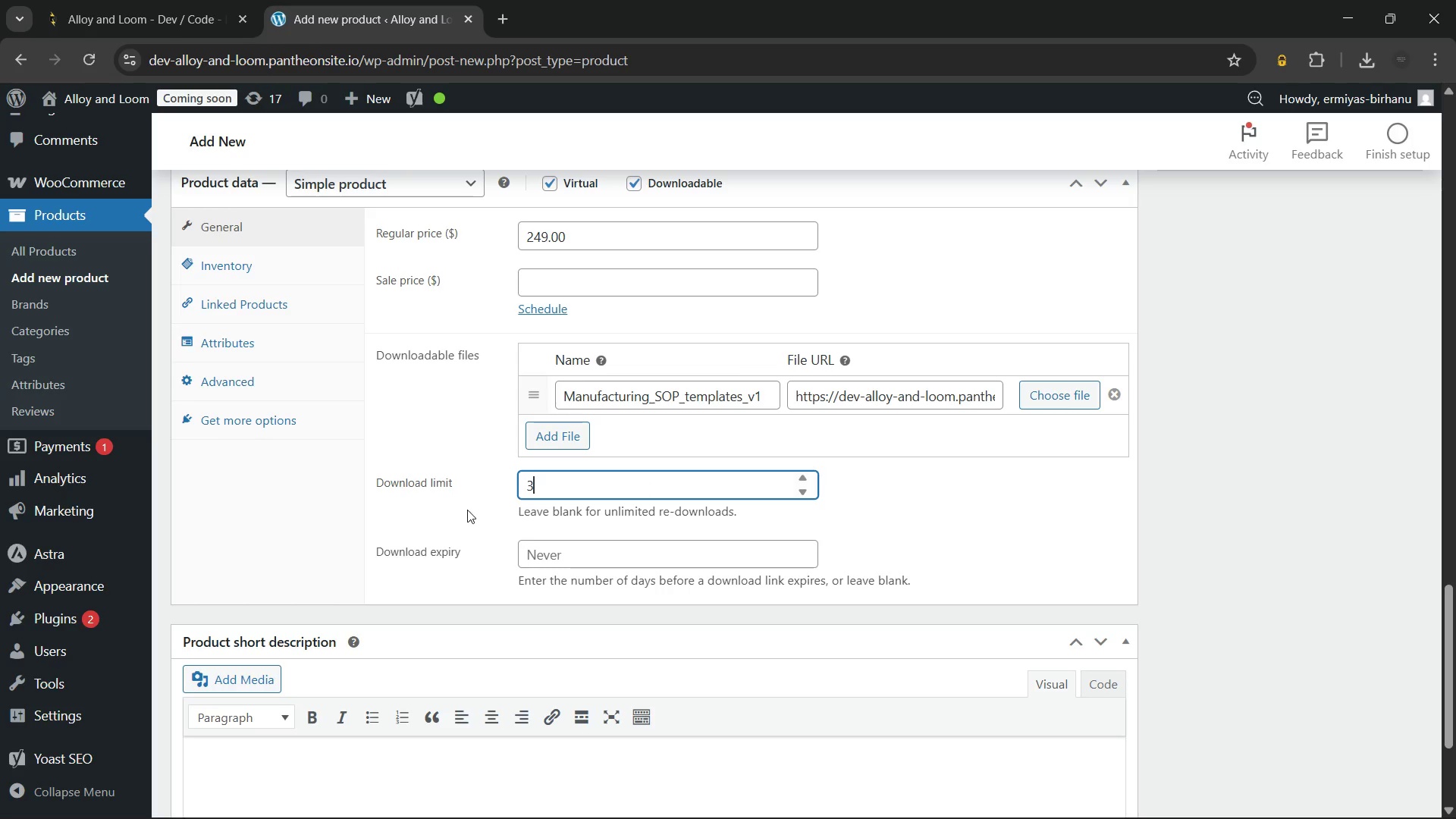 
left_click([466, 510])
 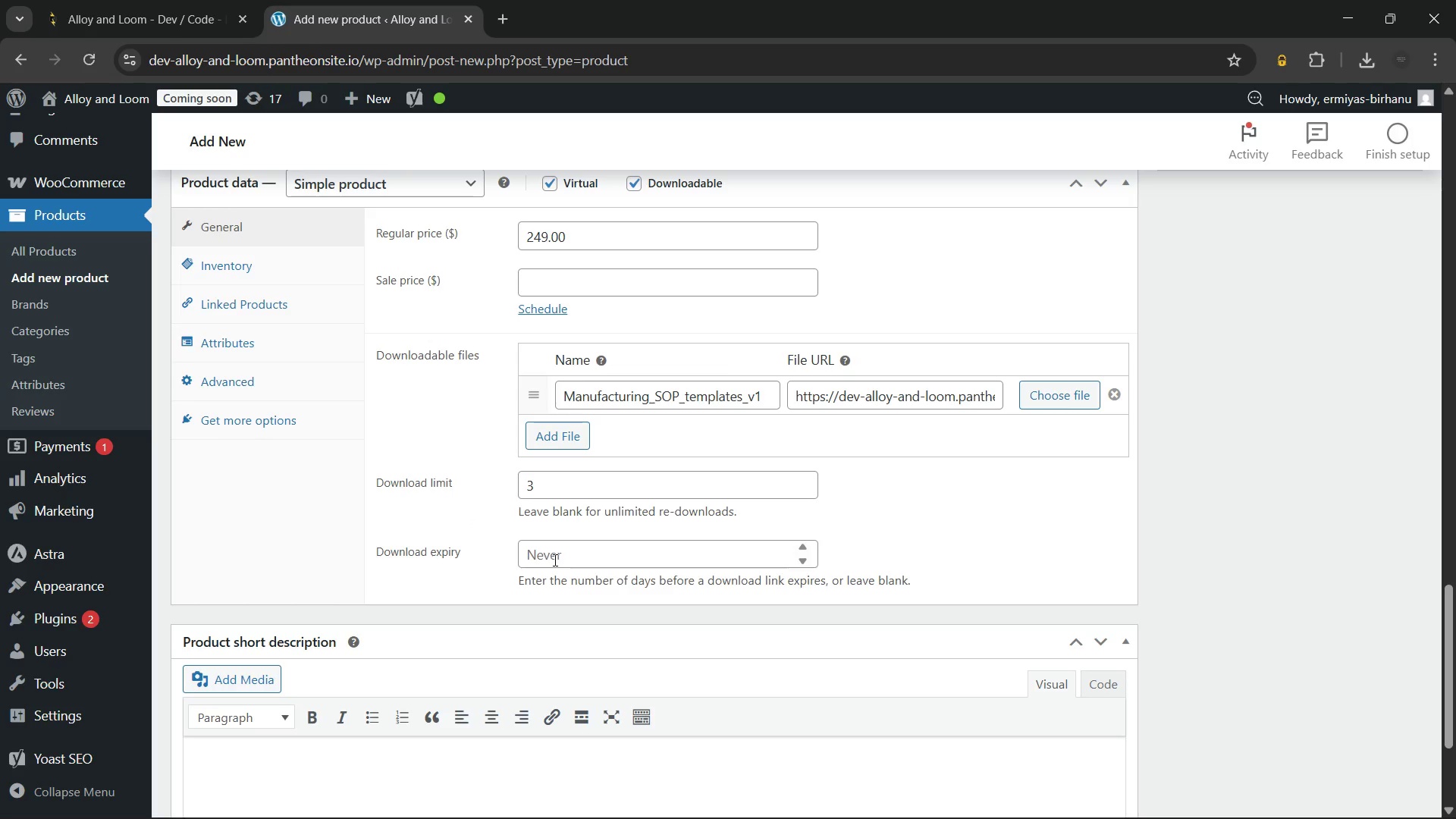 
left_click([554, 560])
 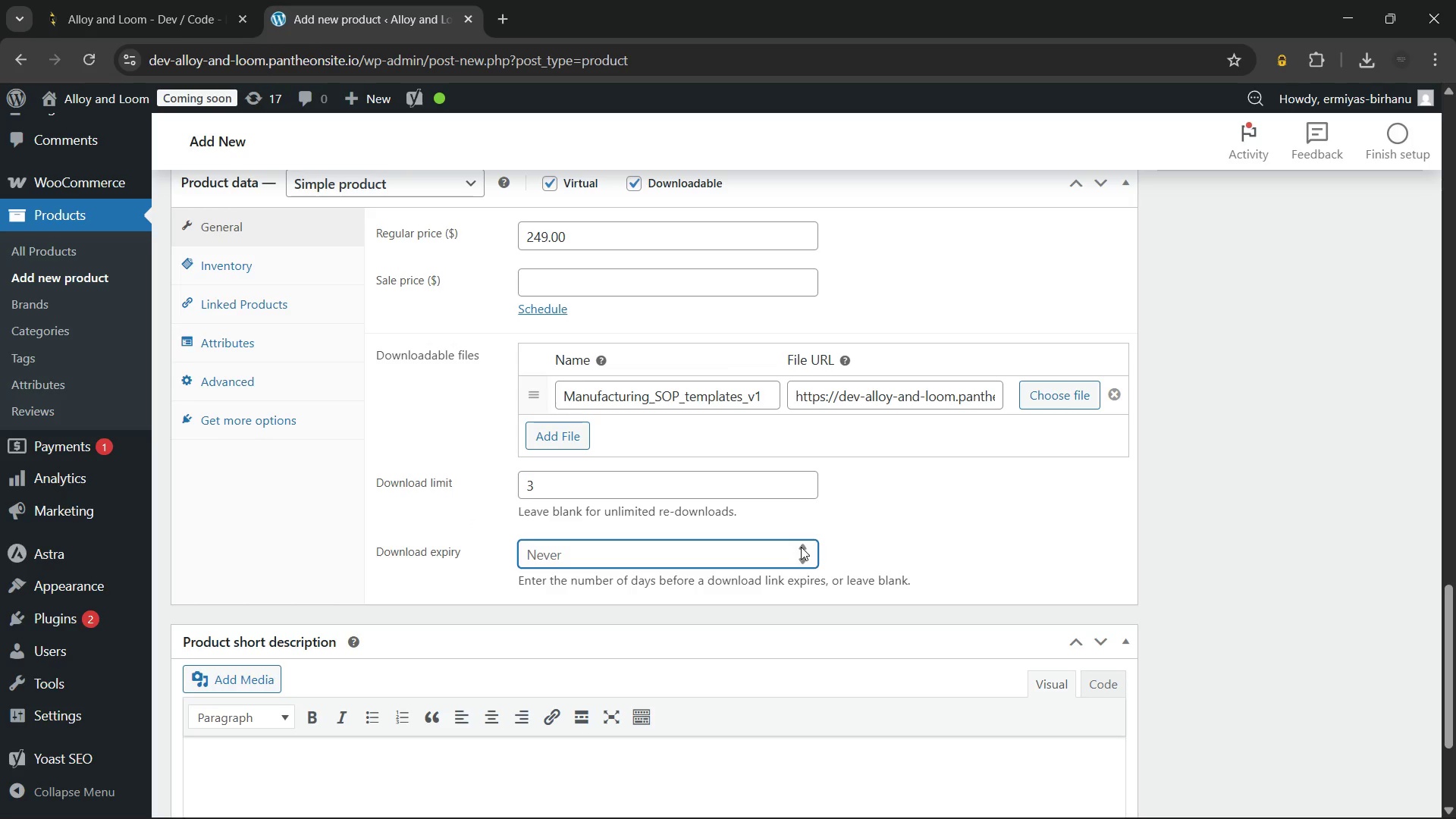 
left_click([801, 547])
 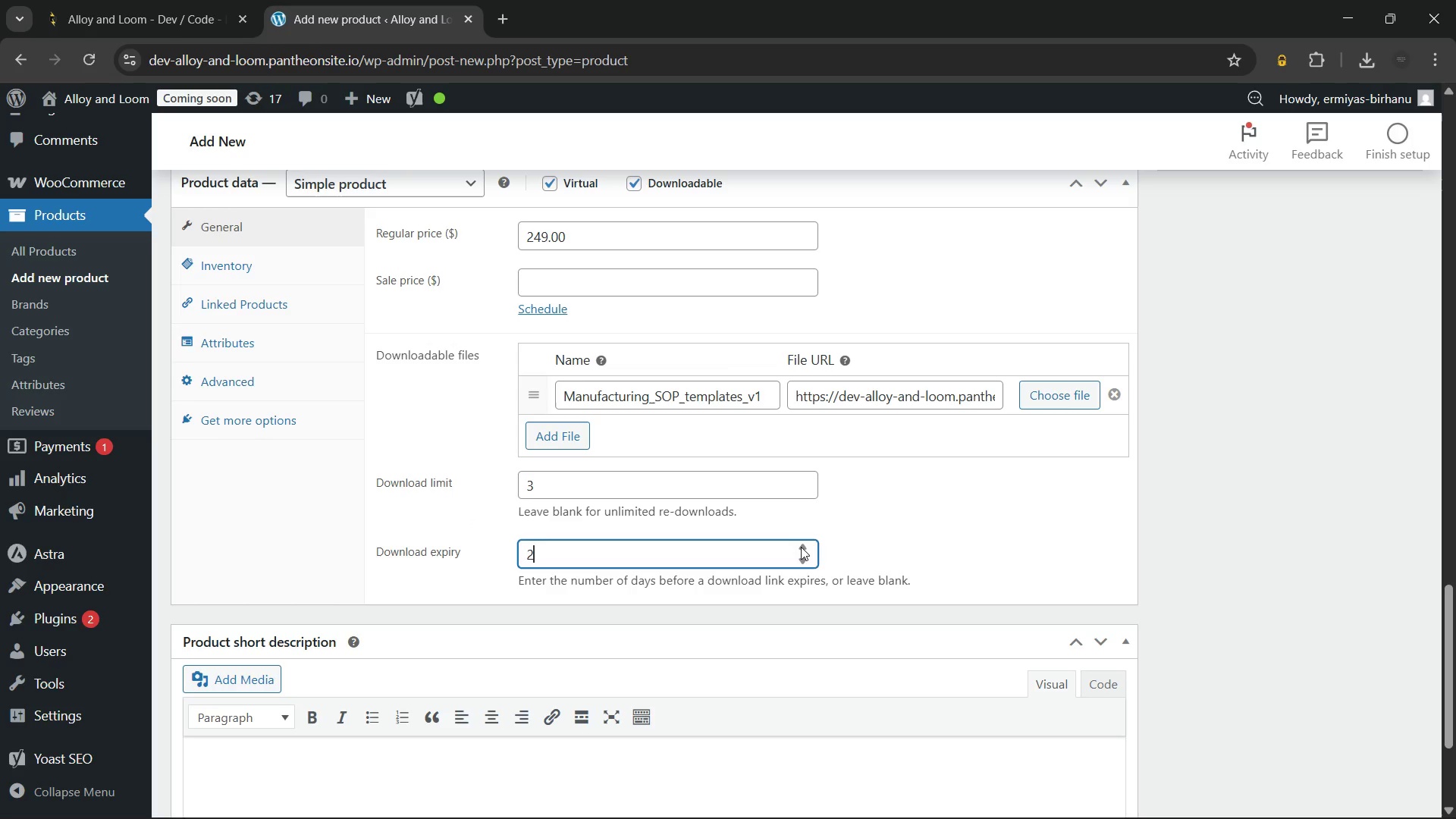 
double_click([801, 547])
 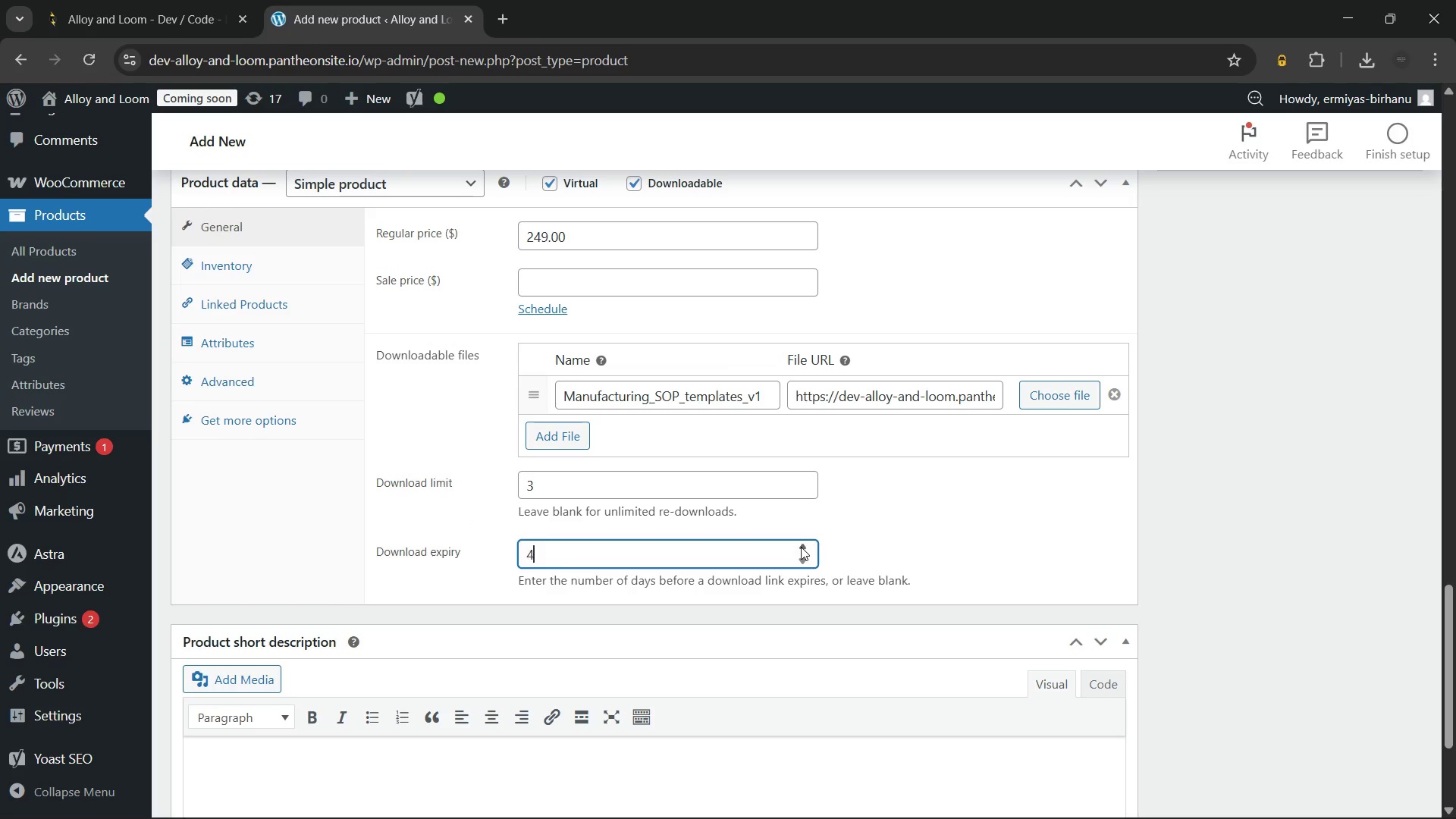 
left_click_drag(start_coordinate=[801, 547], to_coordinate=[805, 560])
 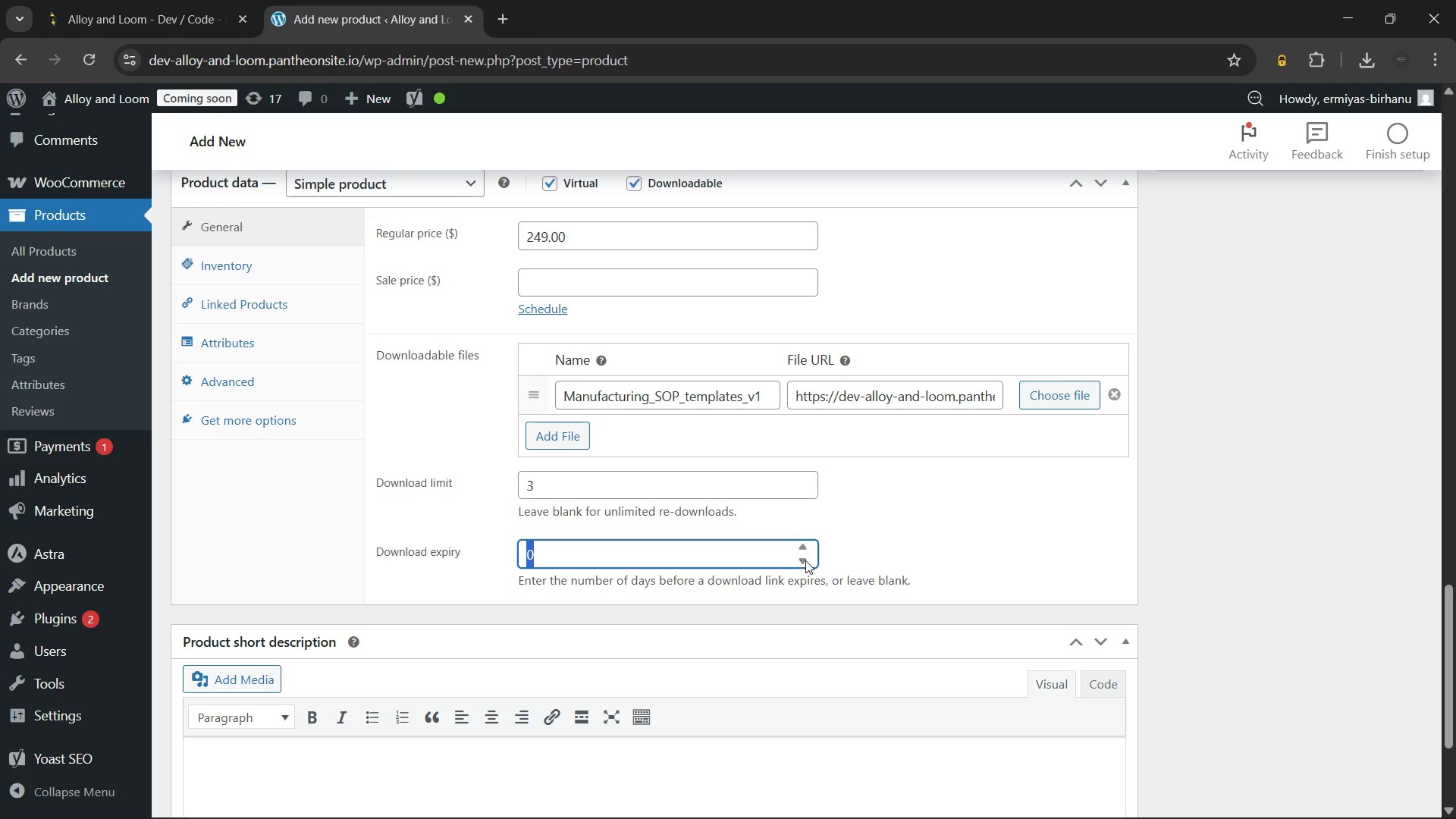 
double_click([805, 560])
 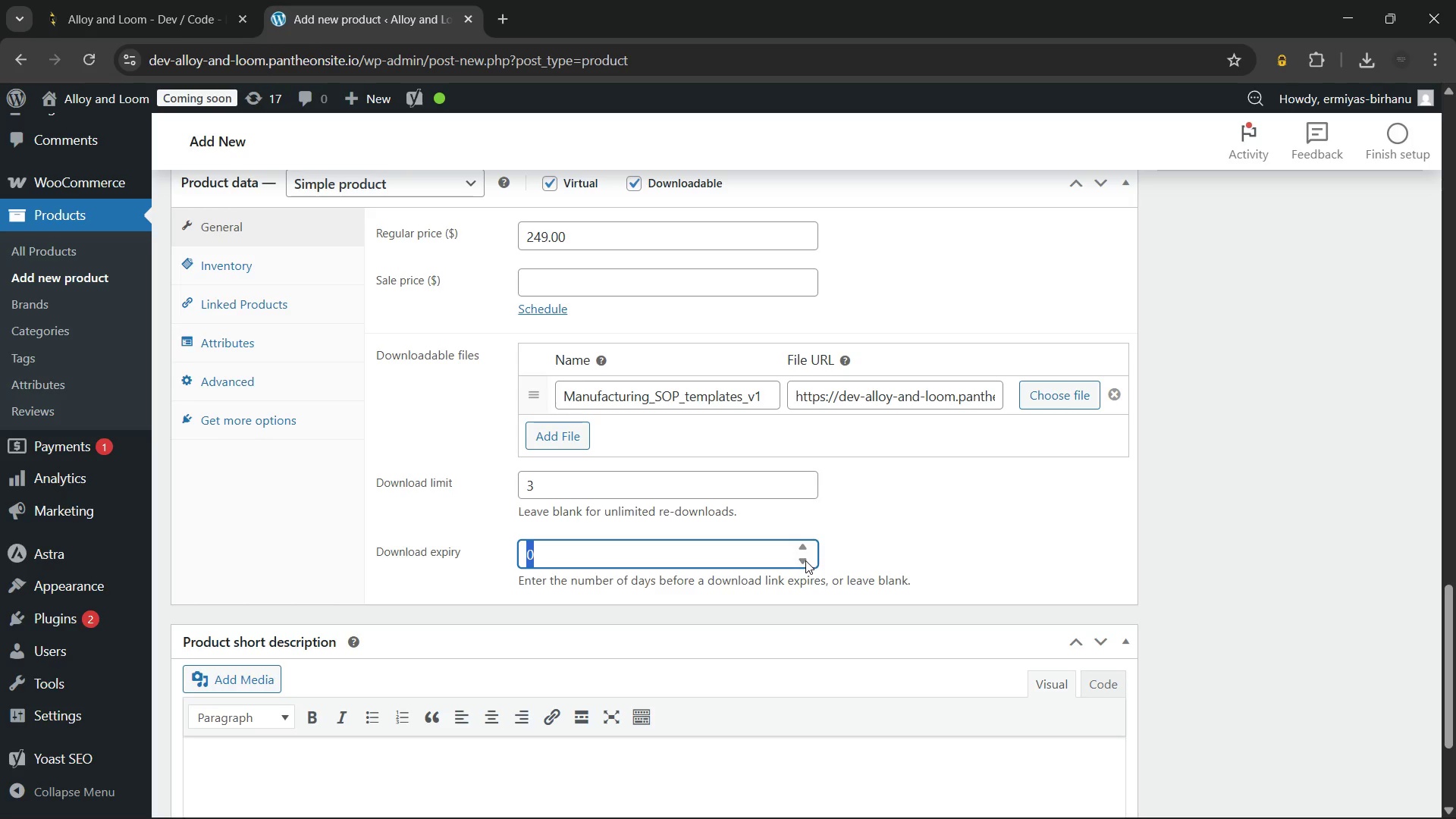 
triple_click([805, 560])
 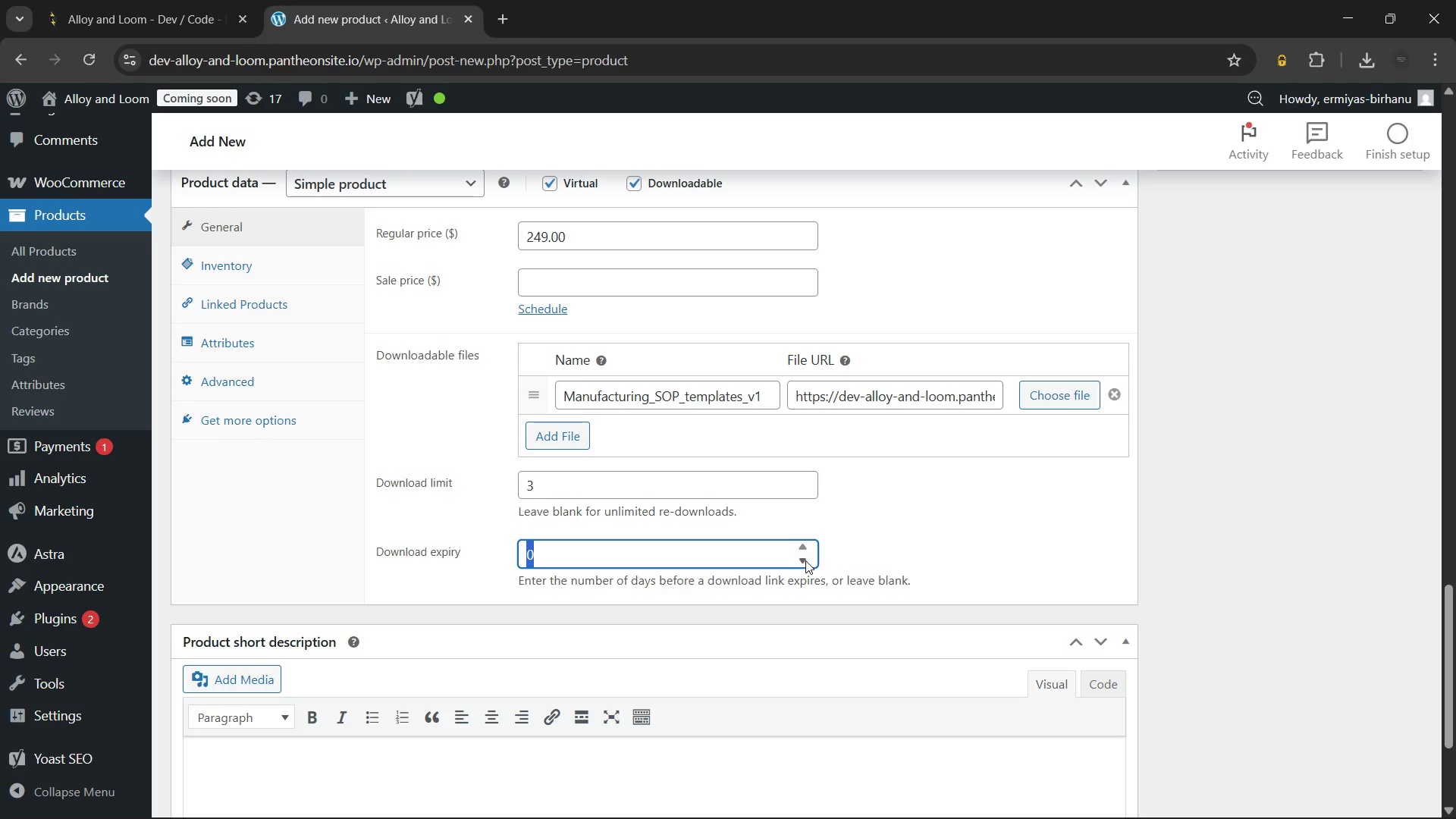 
triple_click([805, 560])
 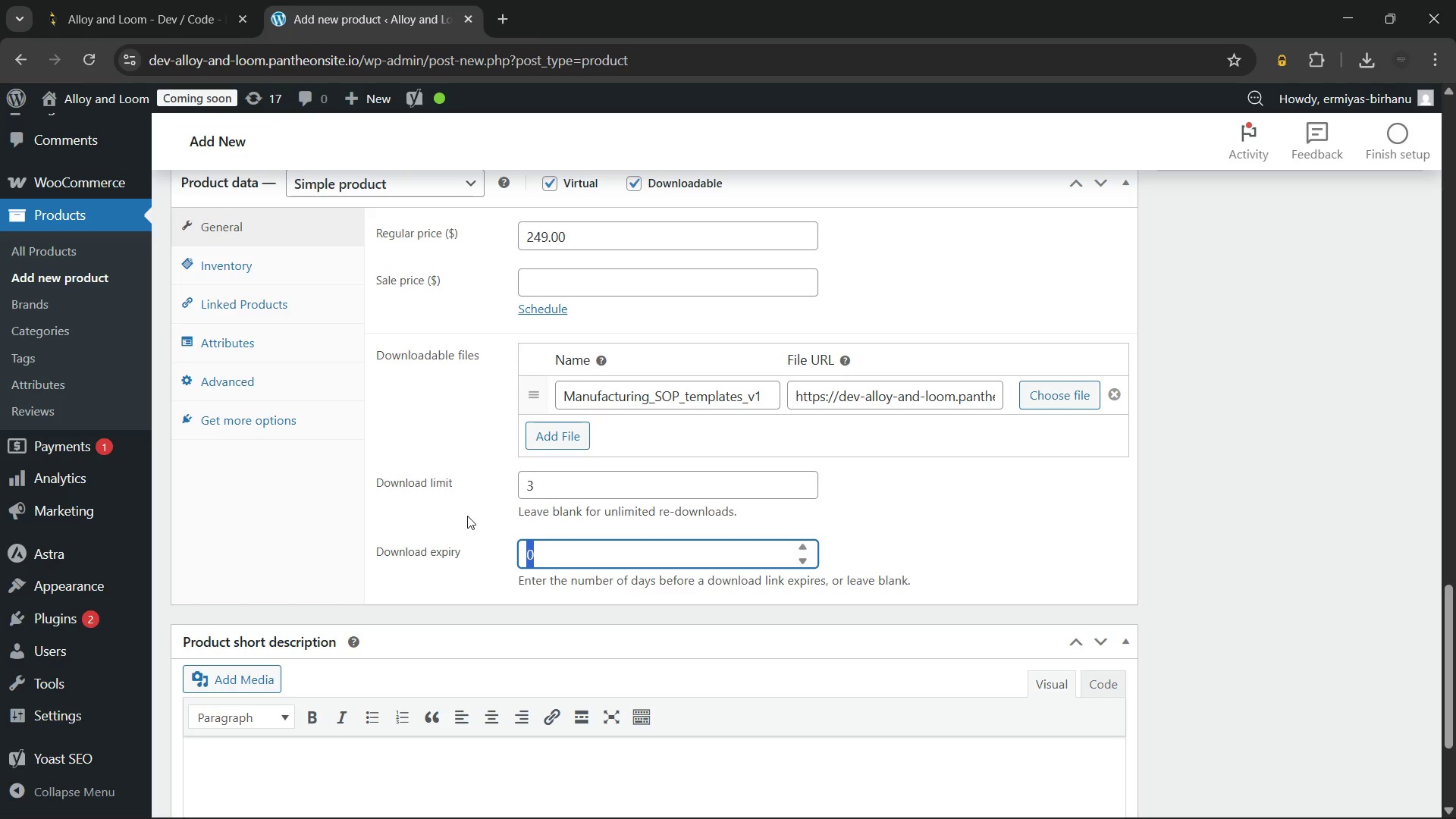 
left_click([467, 516])
 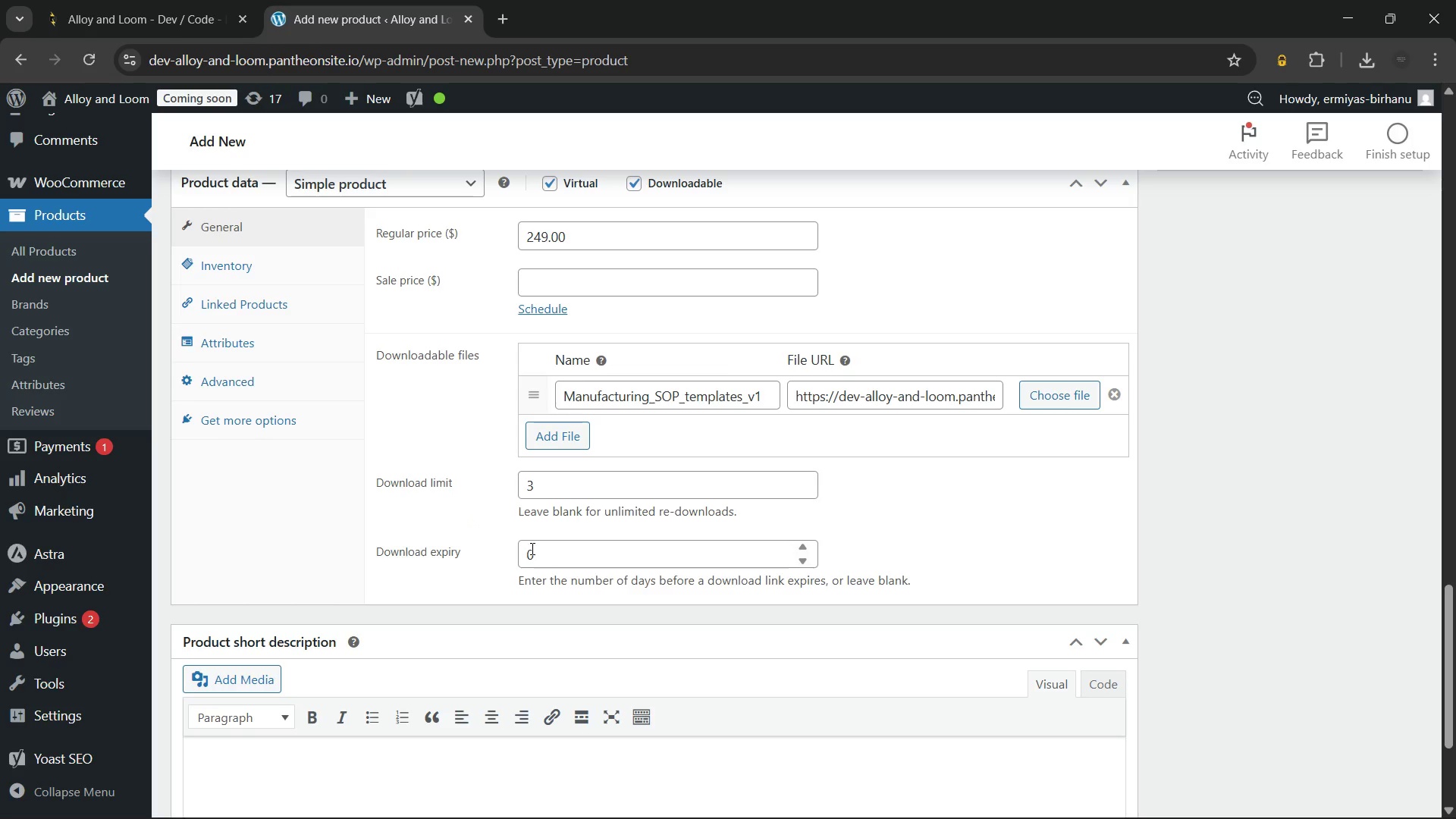 
left_click([531, 548])
 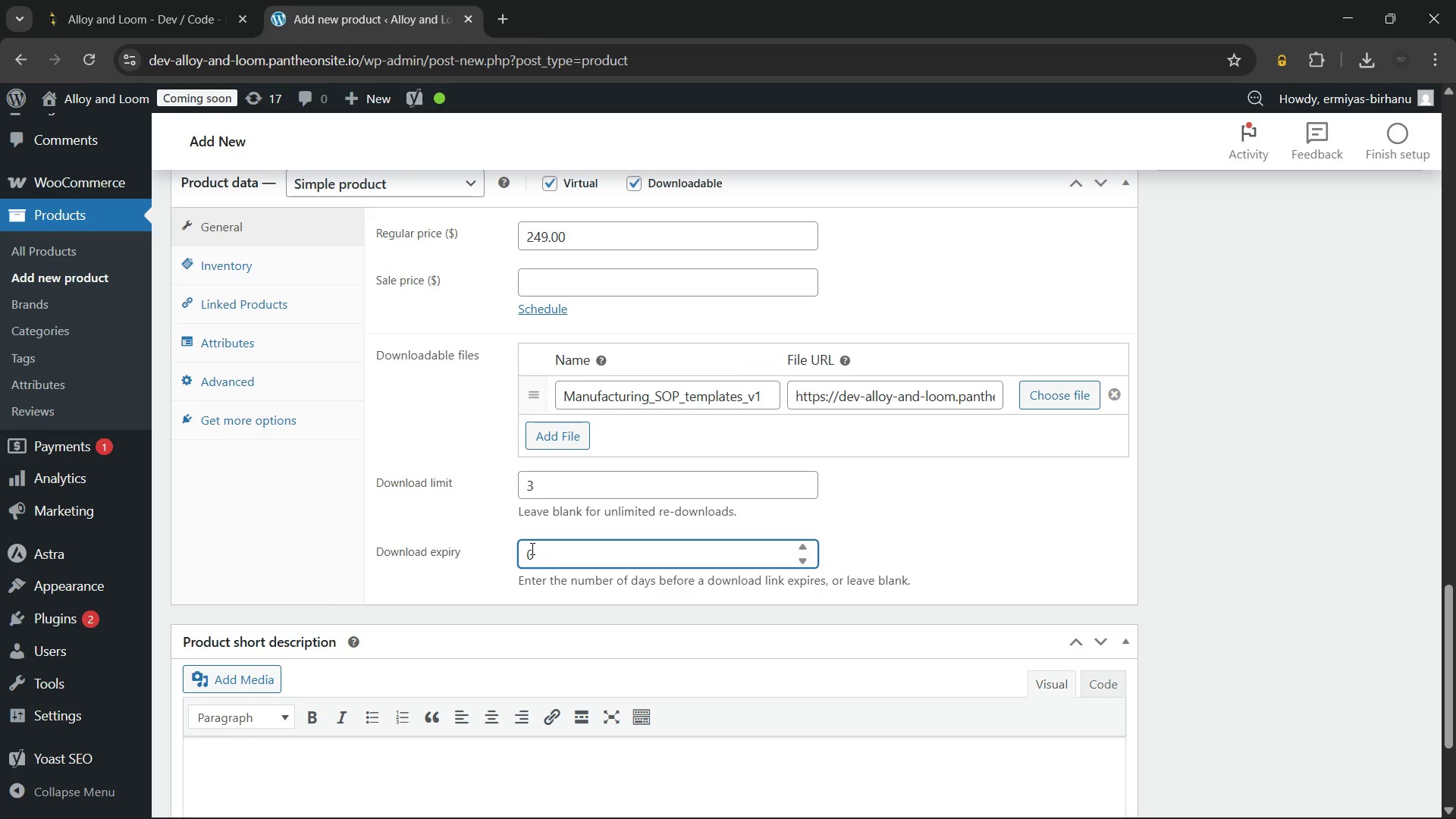 
key(Backspace)
 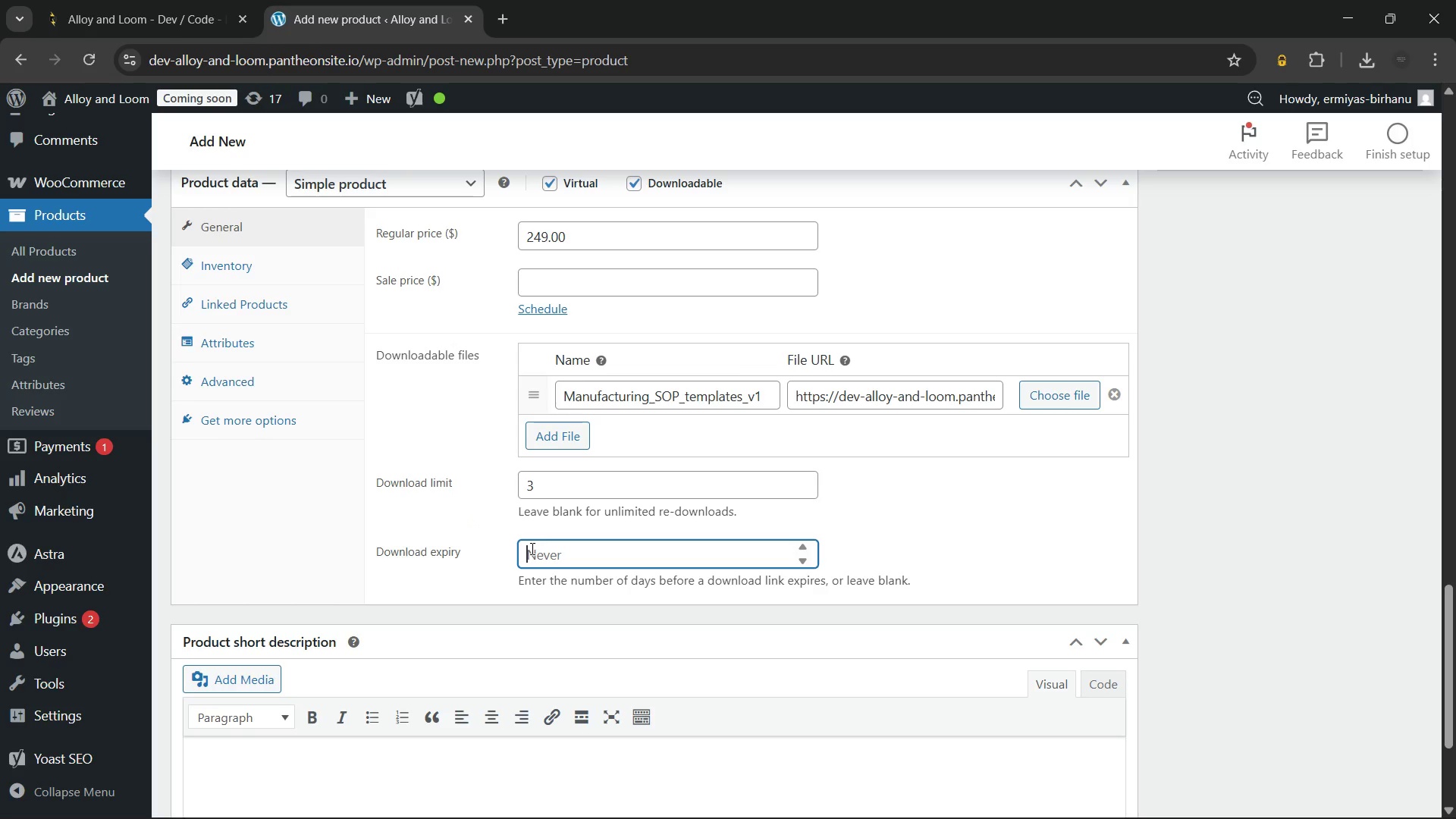 
key(N)
 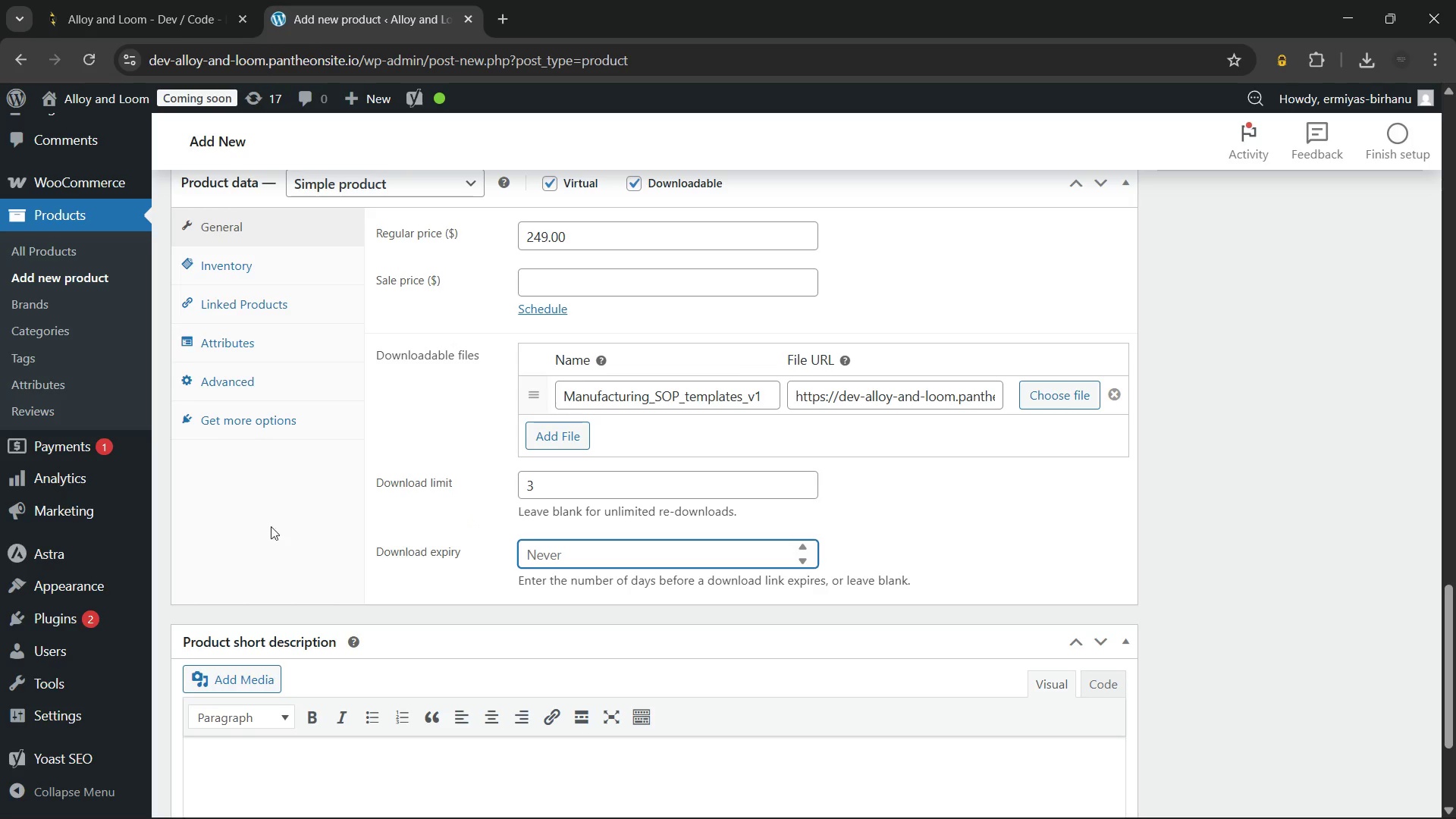 
left_click([287, 525])
 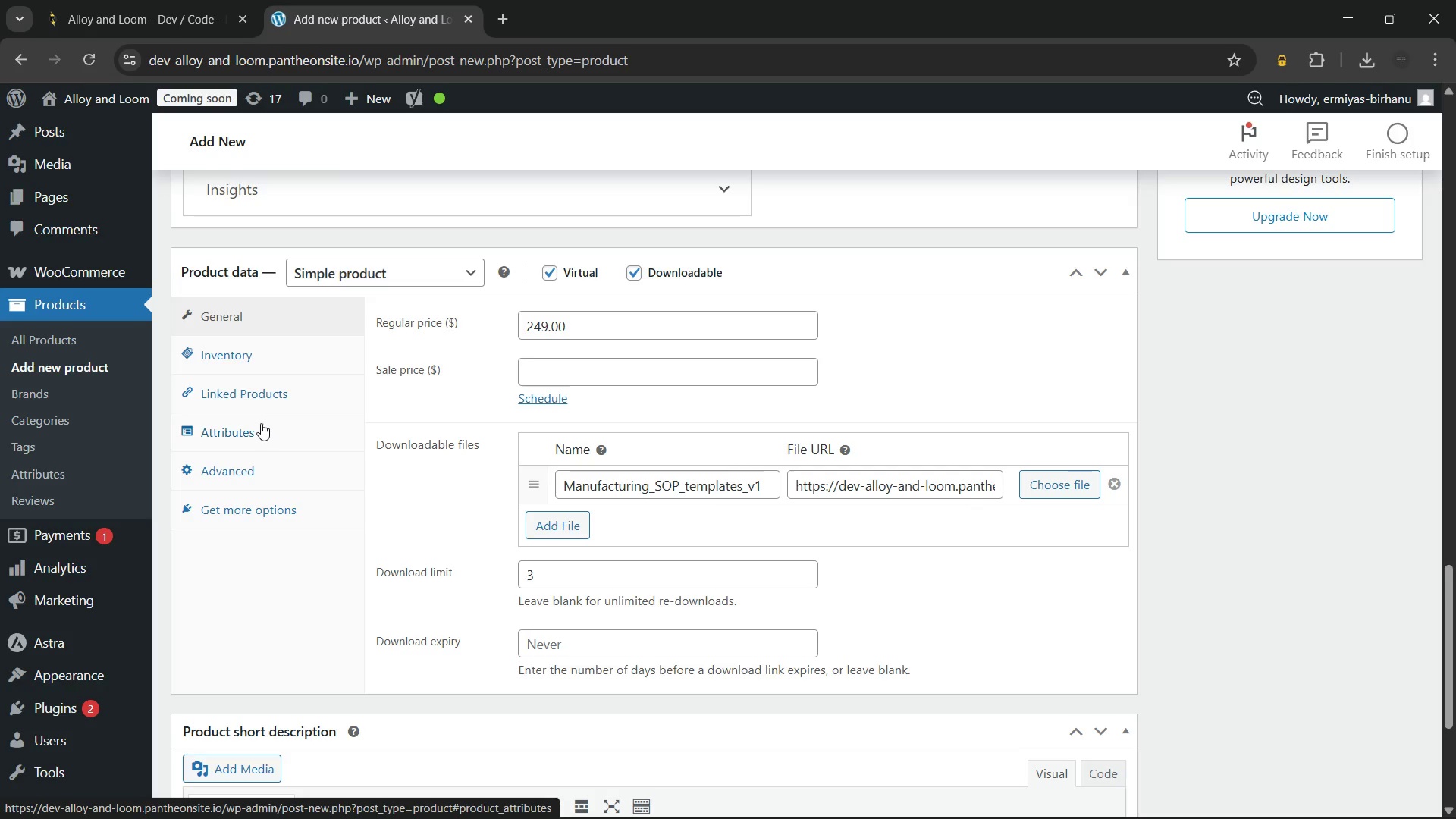 
wait(23.49)
 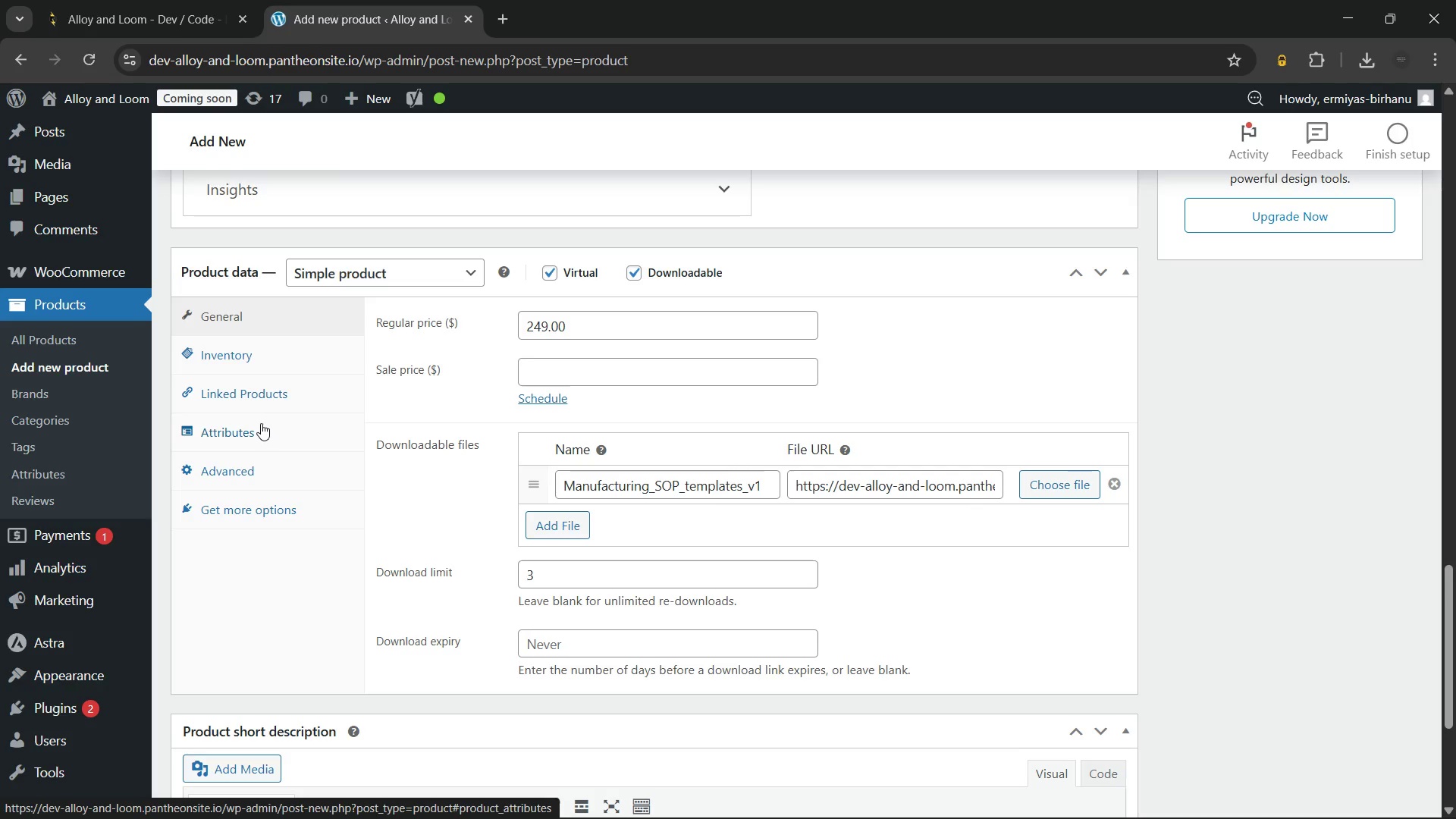 
left_click([476, 623])
 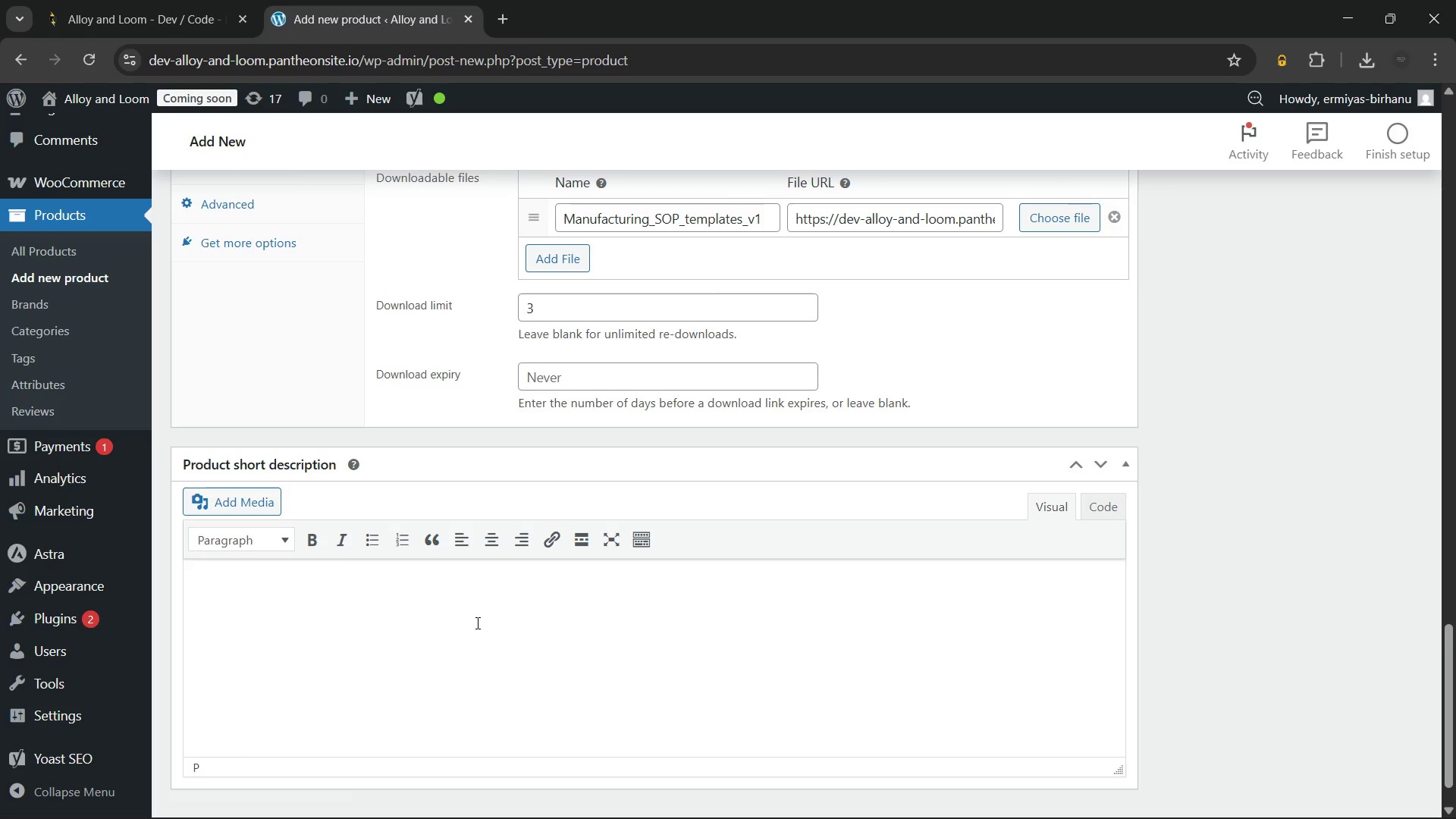 
wait(11.36)
 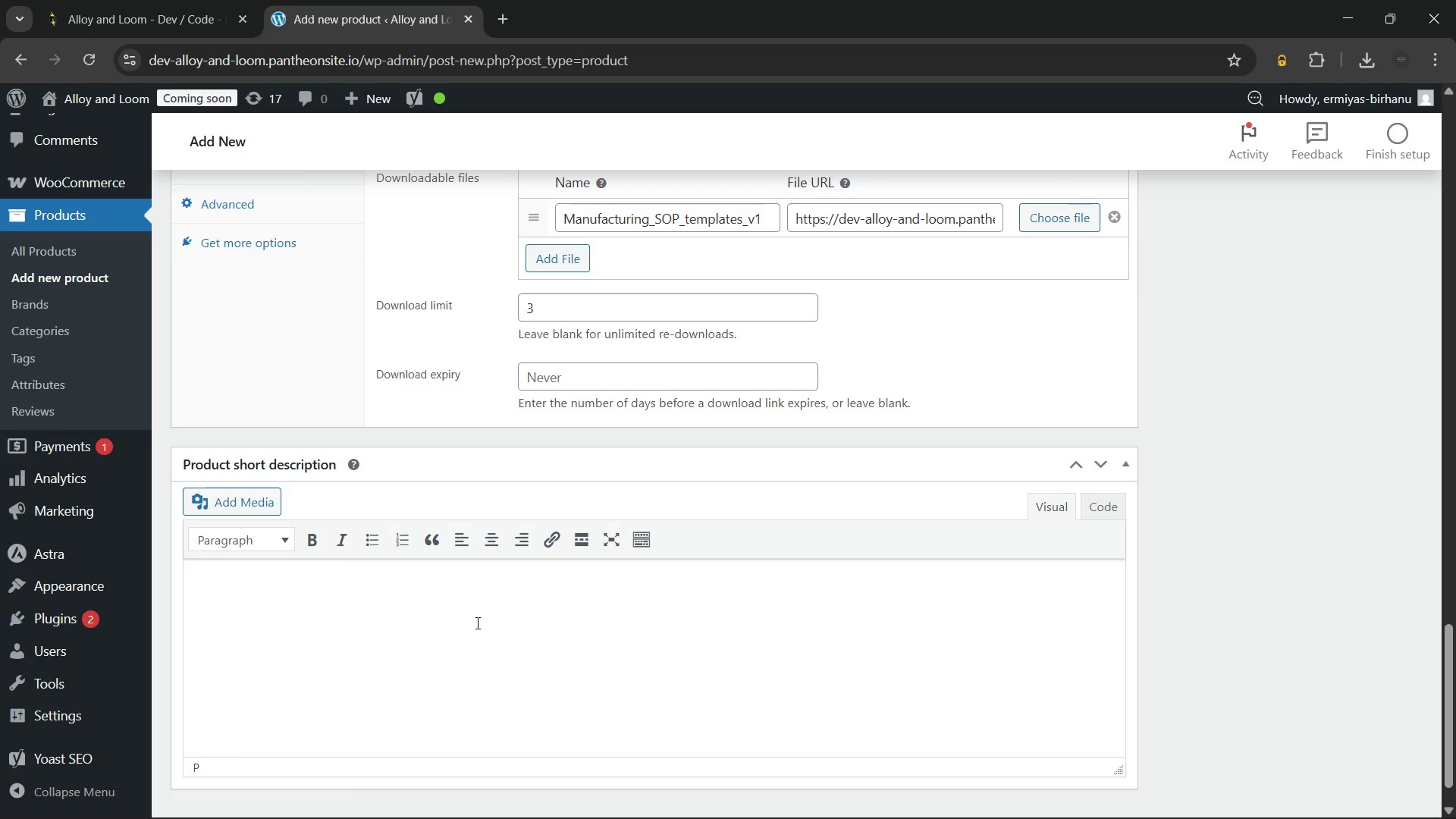 
type(An authoritative safety )
 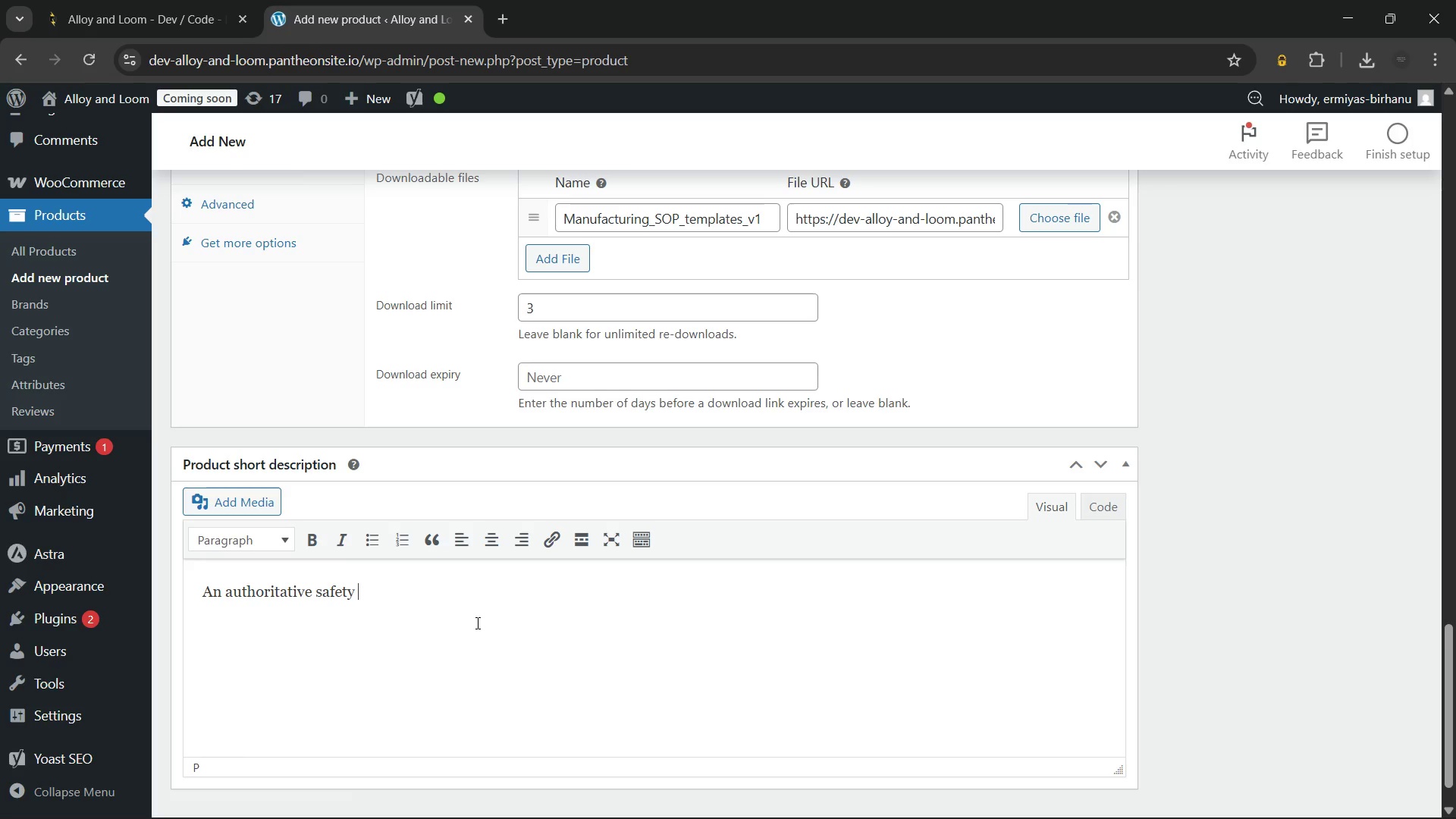 
type(framework designed for high-heat legacy environments. Identify thermal vulnerabilites before they become catastrophic failures.)
 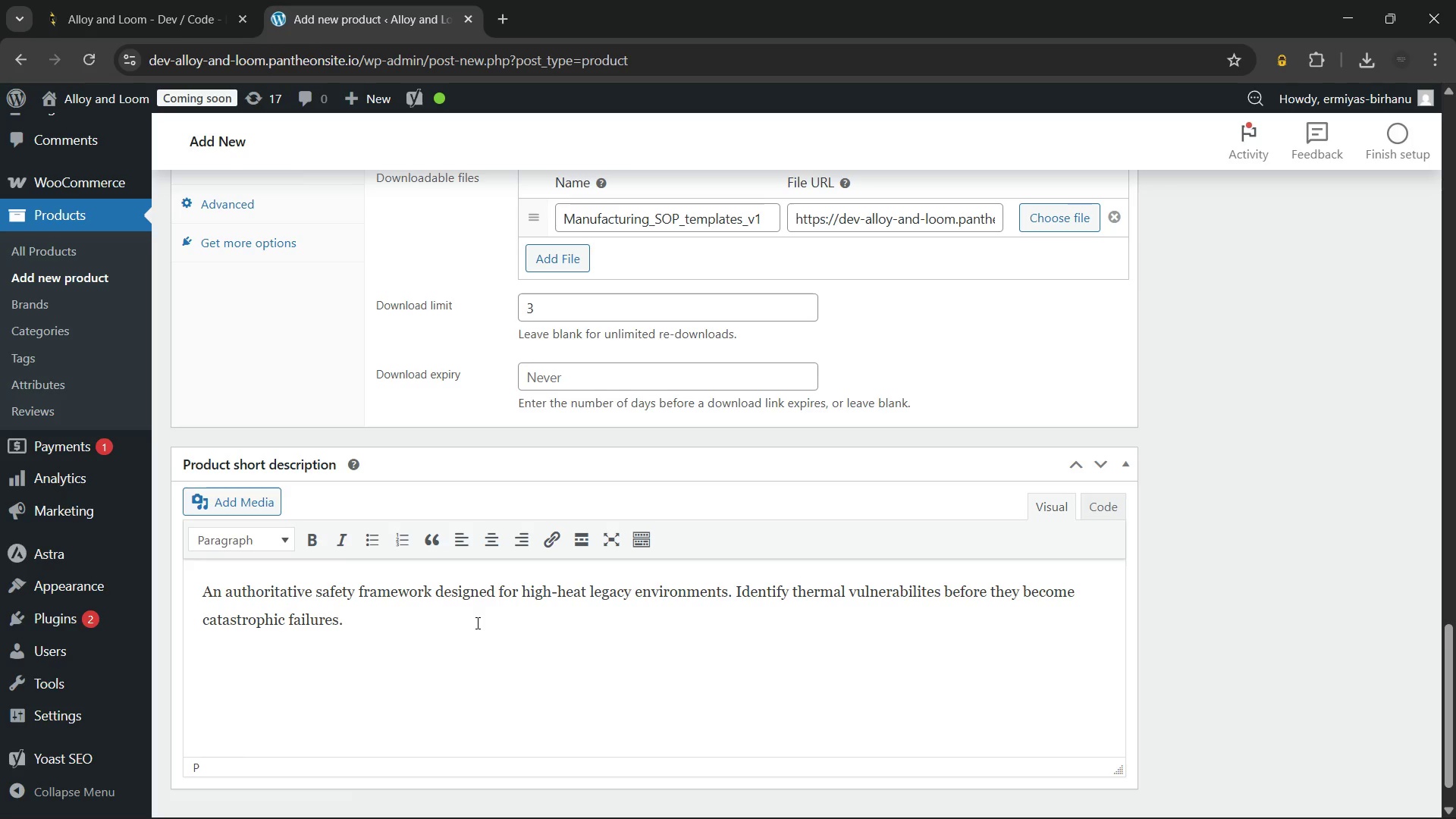 
key(Enter)
 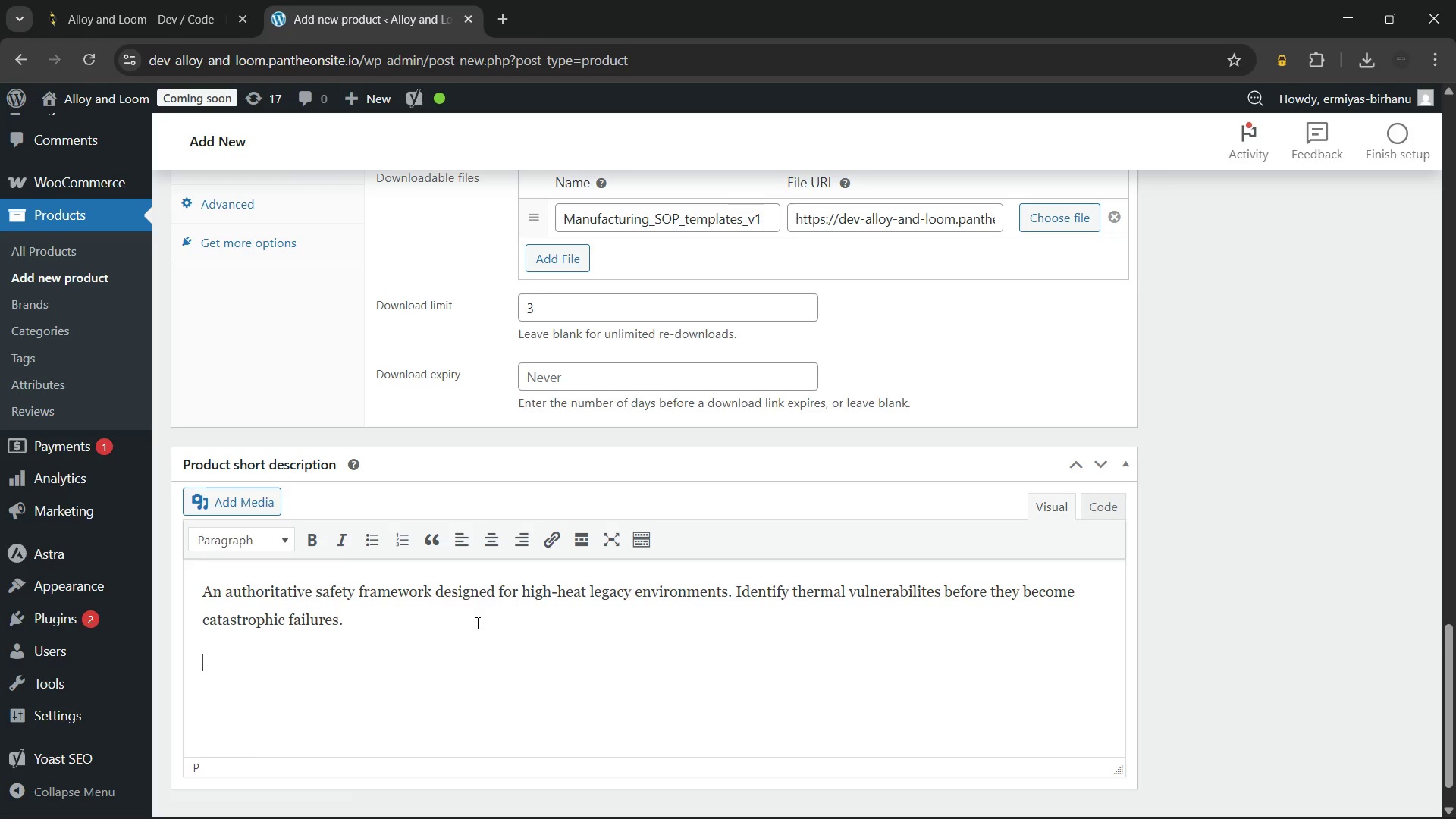 
type(45-Point Thermal Inspection: Total coverage of crucible integrity.)
 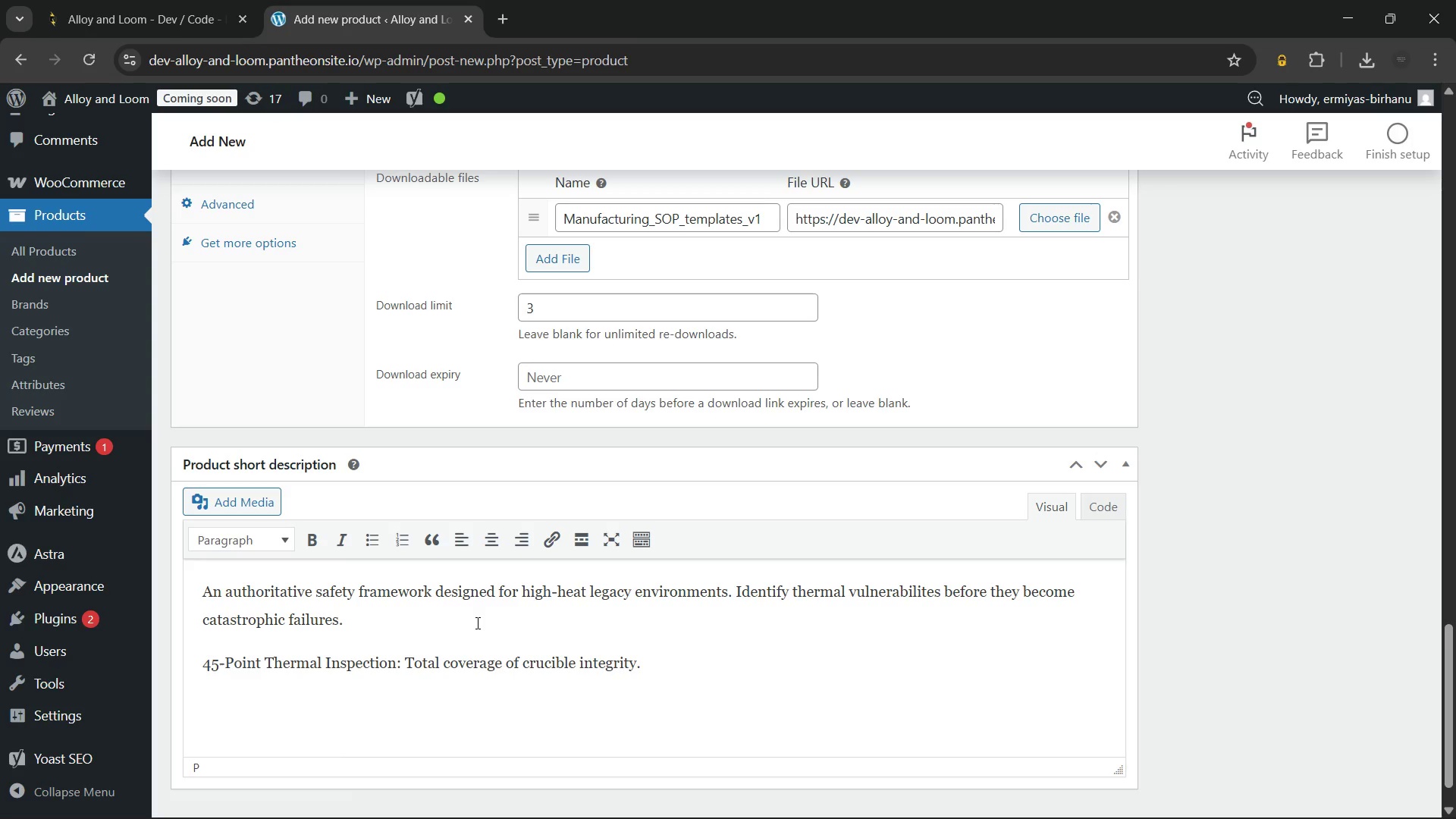 
key(Enter)
 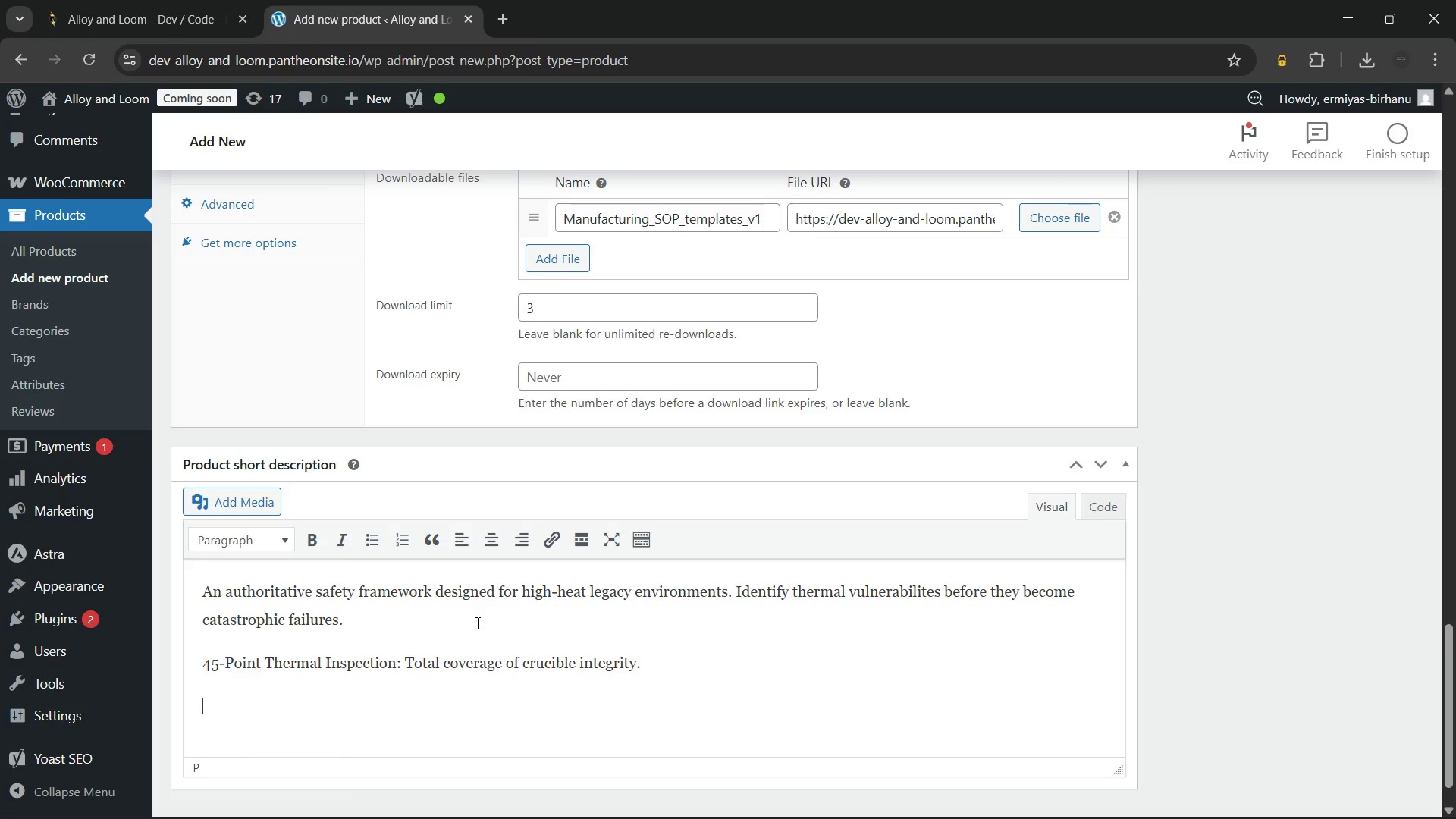 
type(Emergency Protocol Templates: Ready-to-use risk mitigation)
 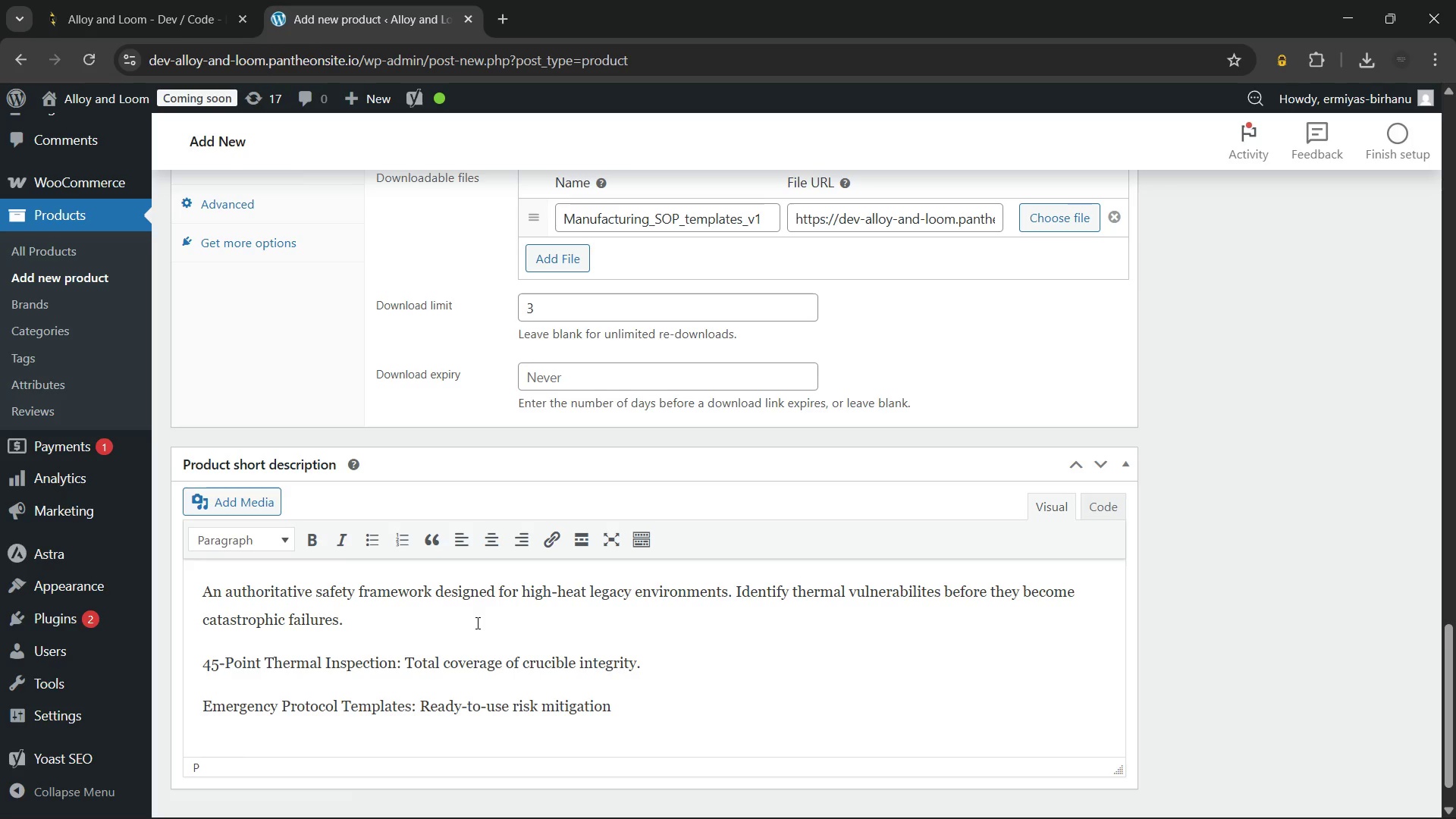 
type( procedures.)
 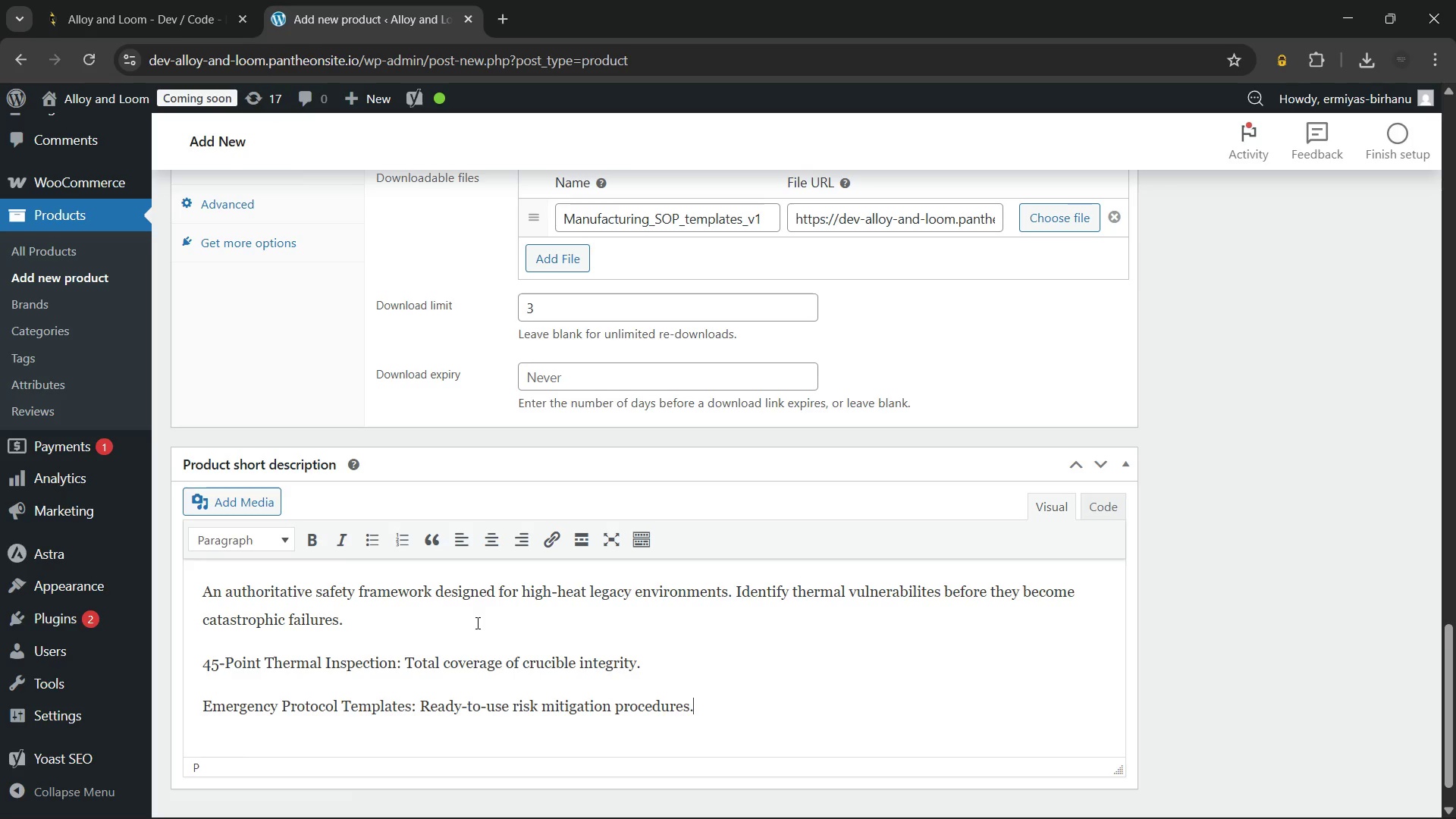 
key(Enter)
 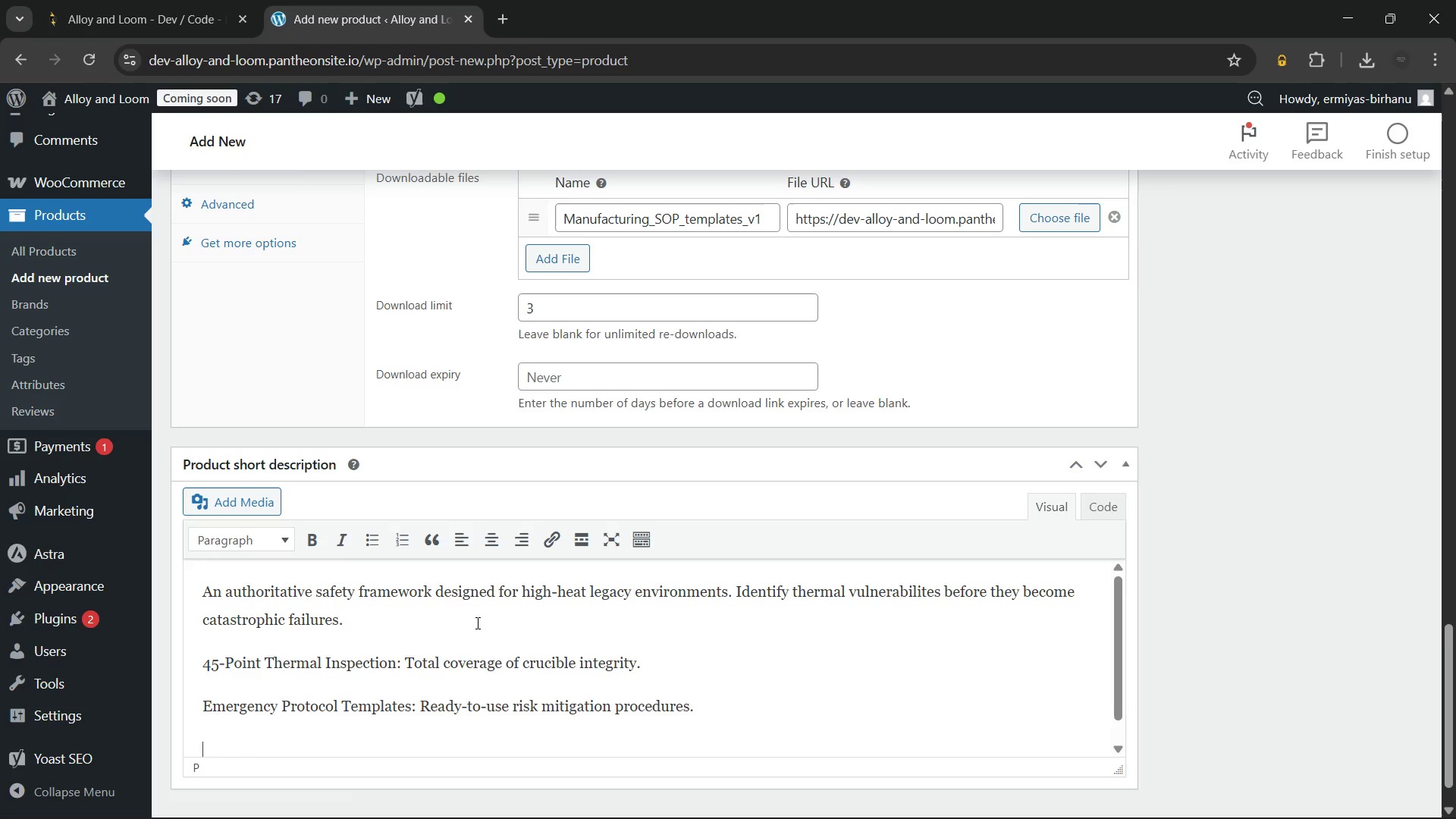 
type(Mobile-Ready Checklists: o)
key(Backspace)
type(o)
key(Backspace)
type(Optimized for supervisors on te)
key(Backspace)
type(he floor.)
 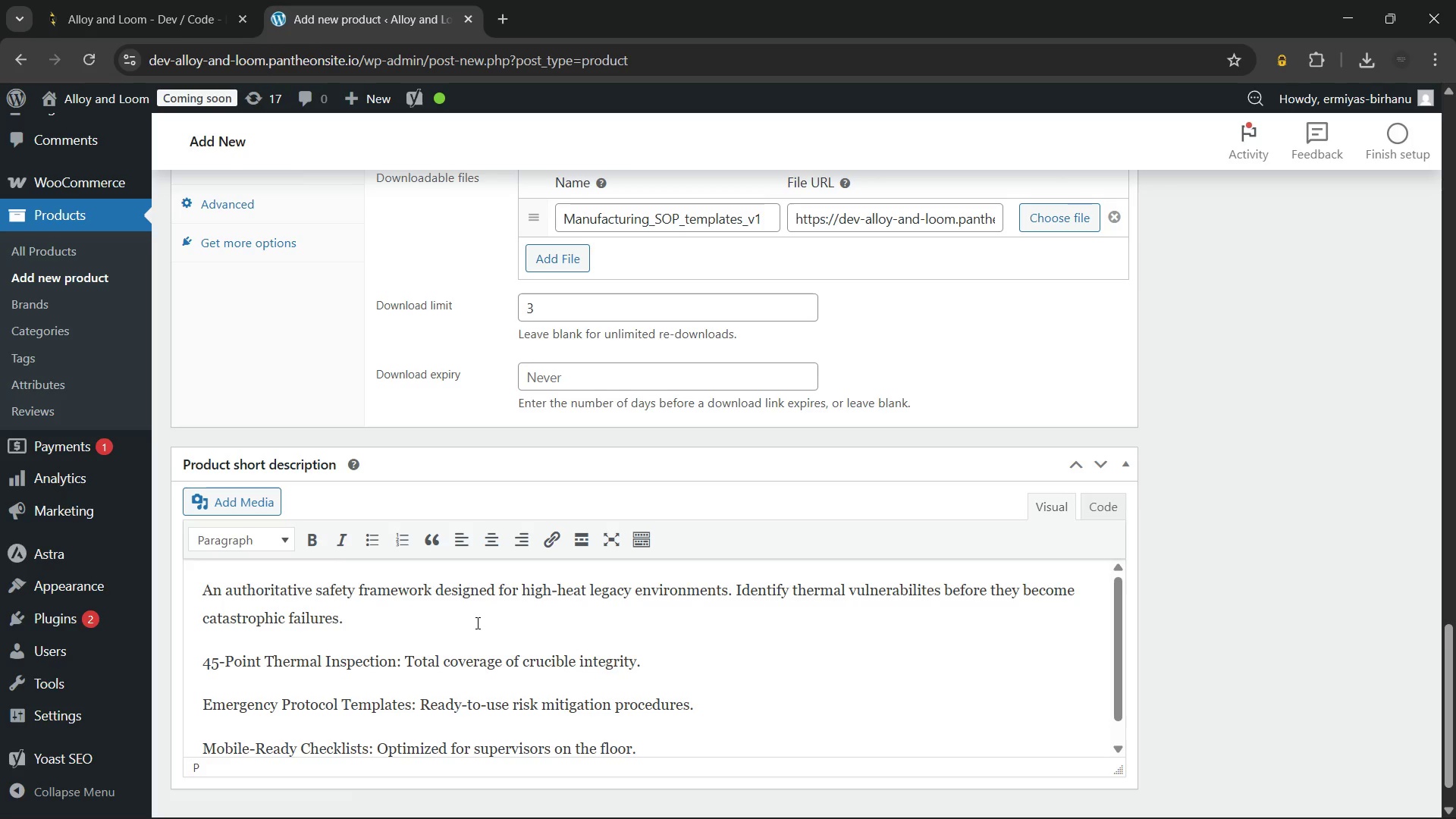 
scroll: coordinate [465, 621], scroll_direction: down, amount: 1.0
 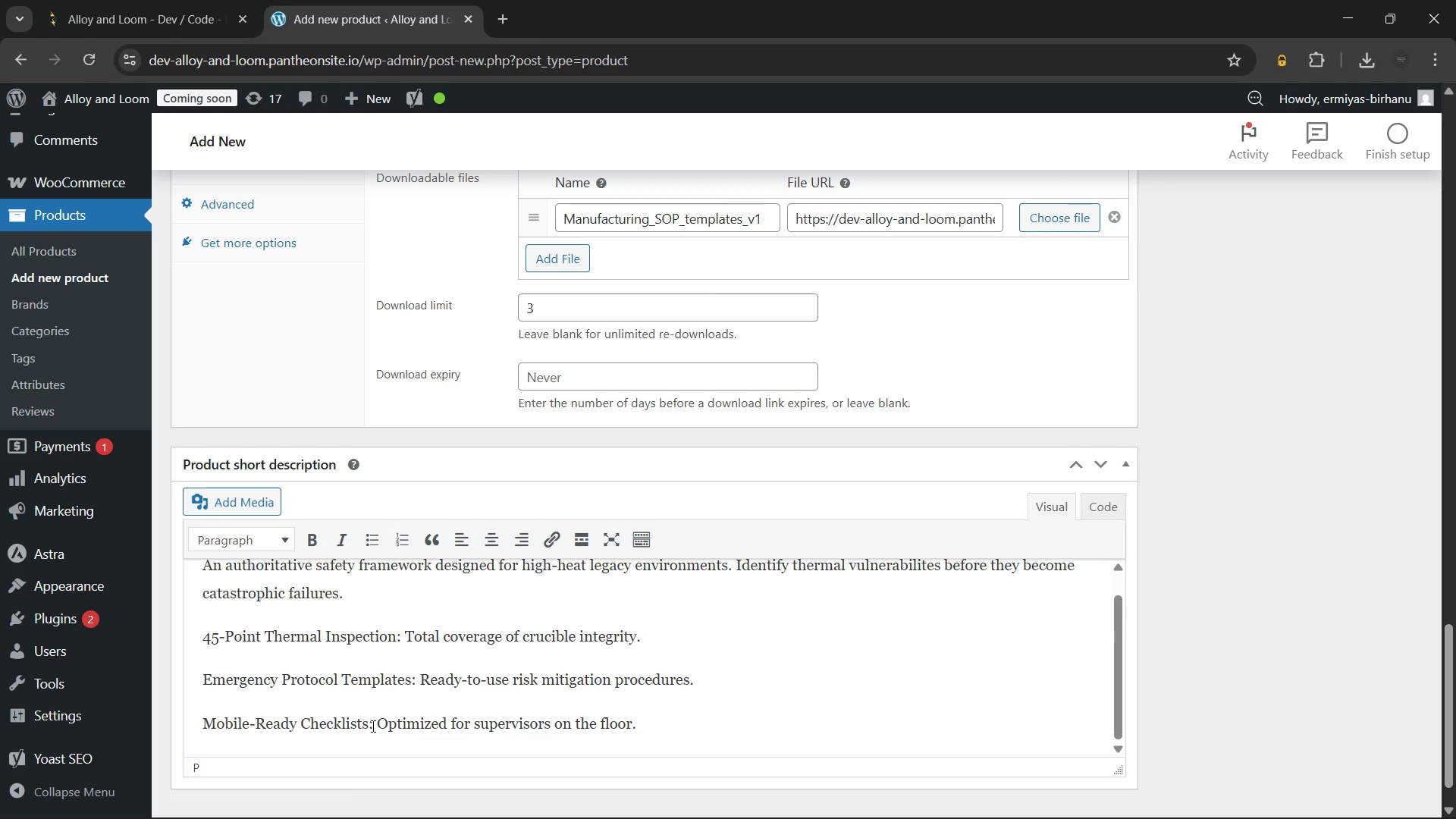 
left_click_drag(start_coordinate=[372, 725], to_coordinate=[199, 725])
 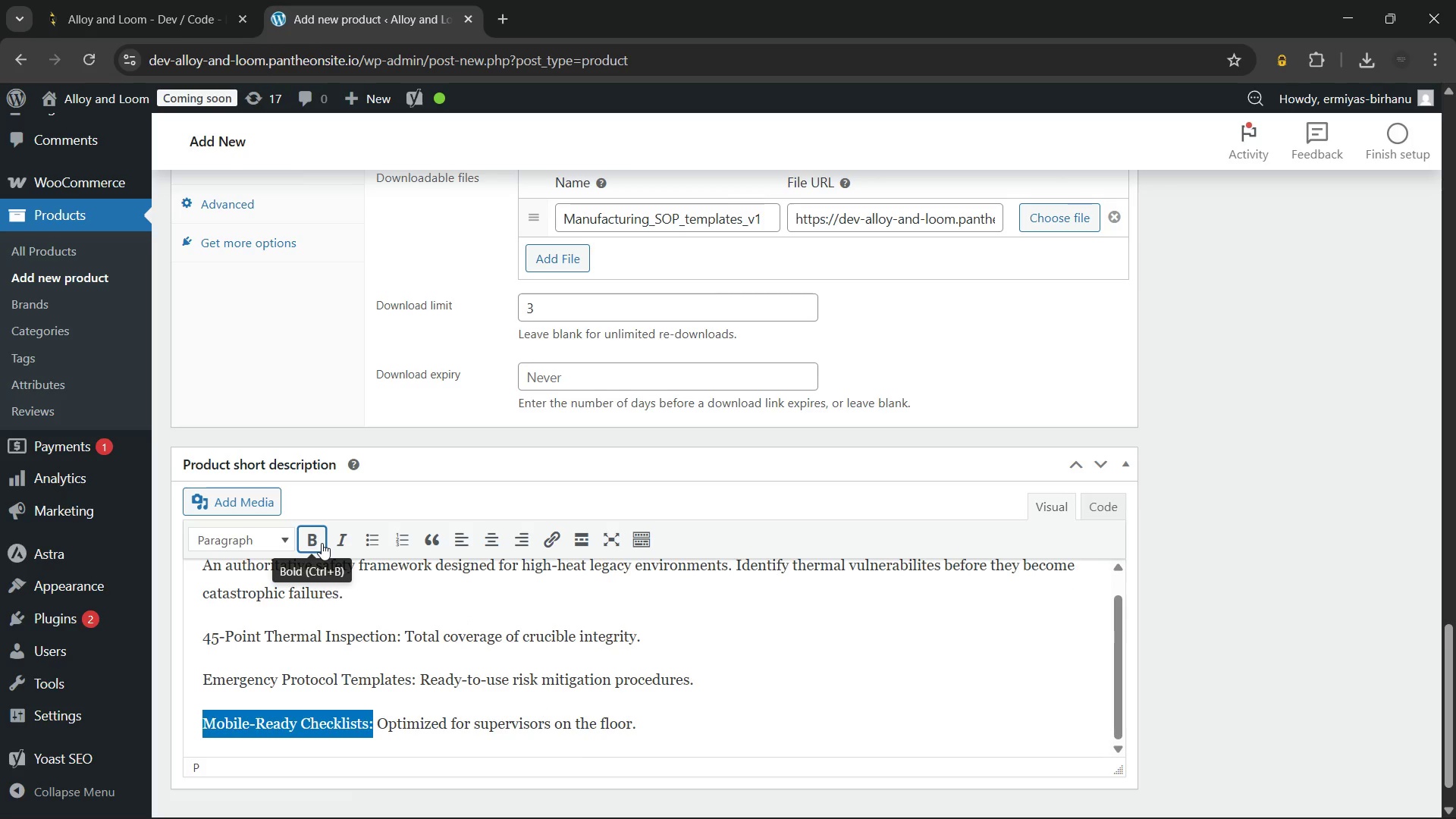 
left_click([322, 543])
 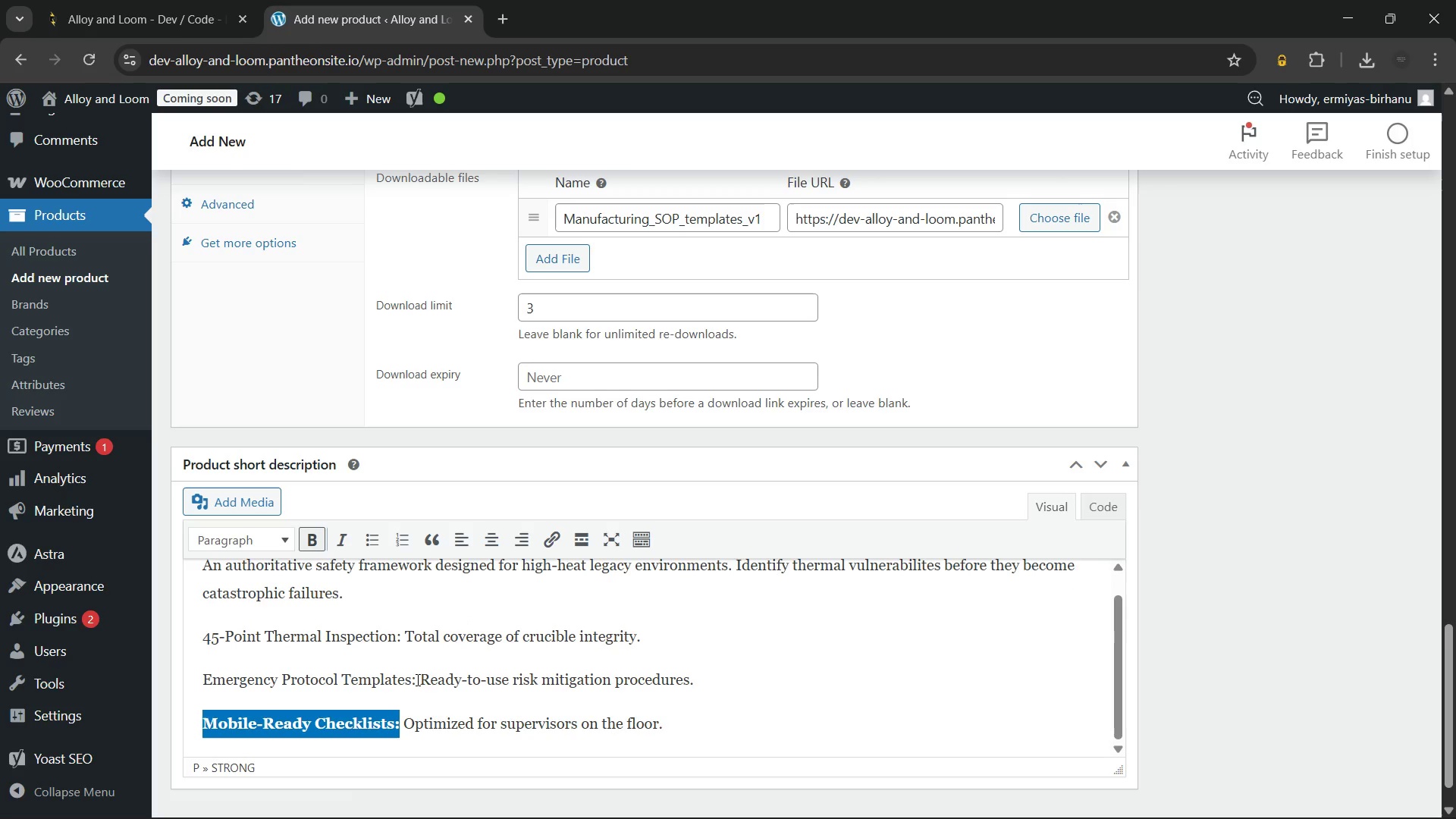 
left_click_drag(start_coordinate=[417, 679], to_coordinate=[170, 677])
 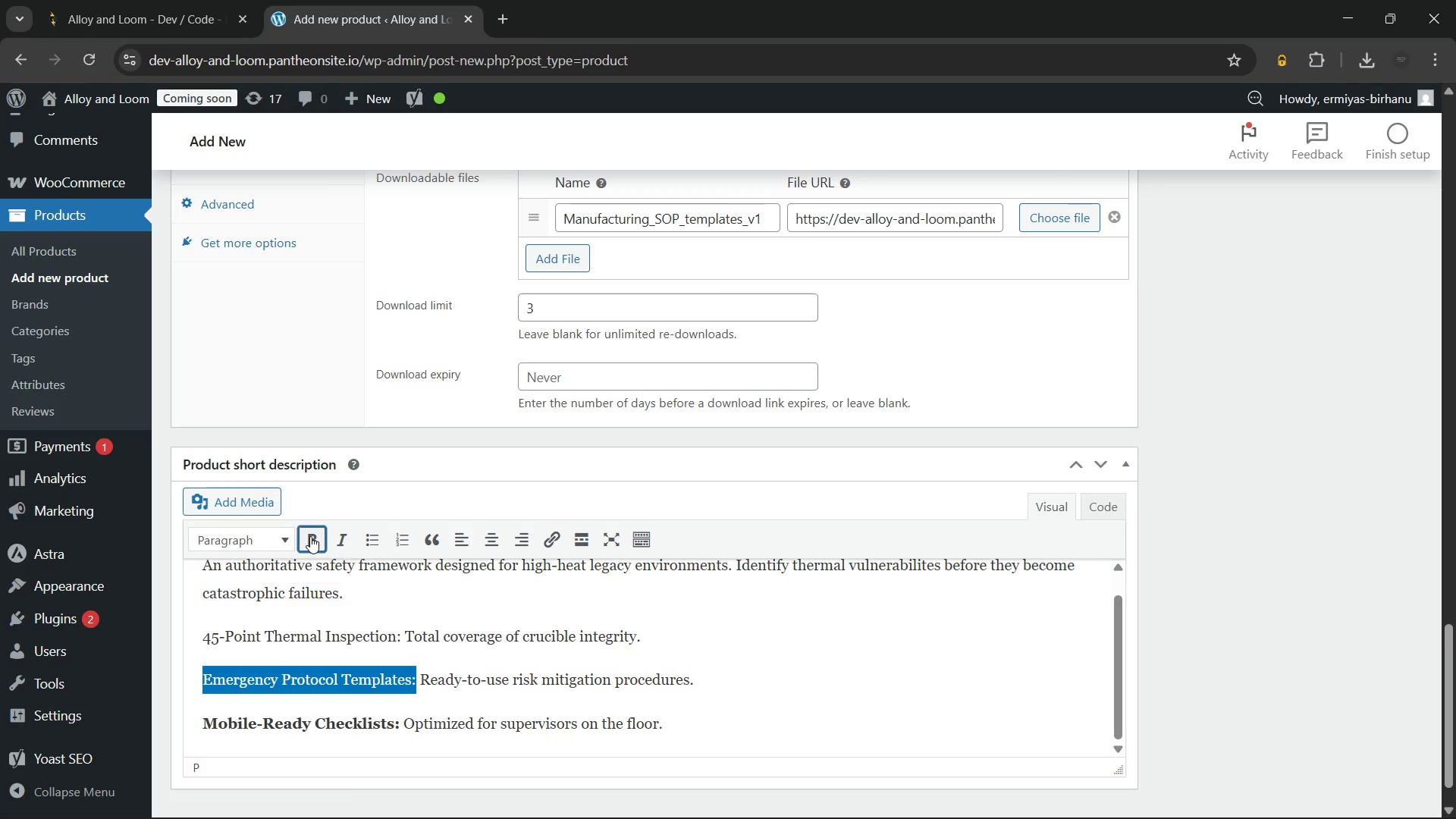 
left_click([310, 536])
 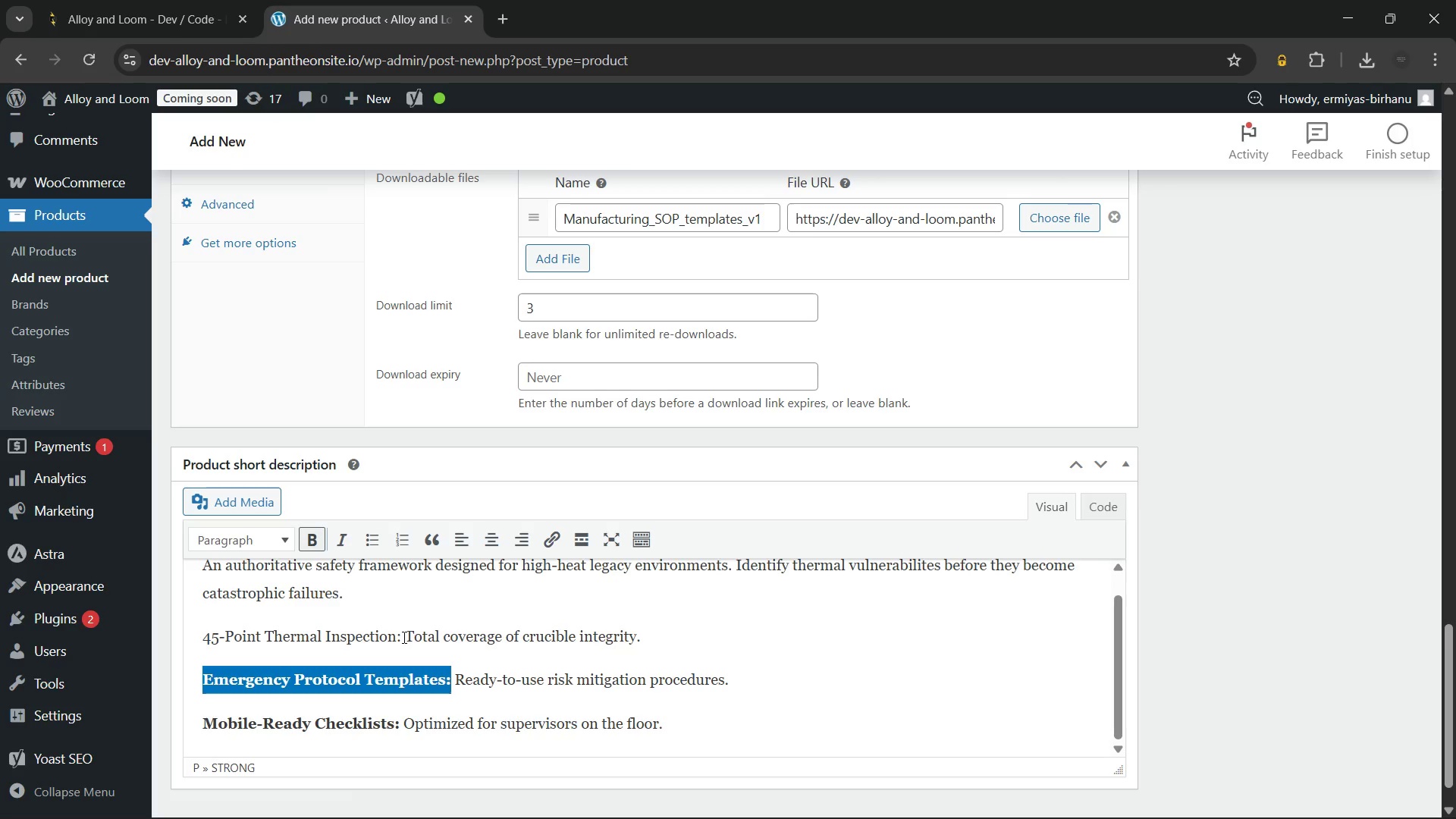 
left_click_drag(start_coordinate=[403, 637], to_coordinate=[168, 635])
 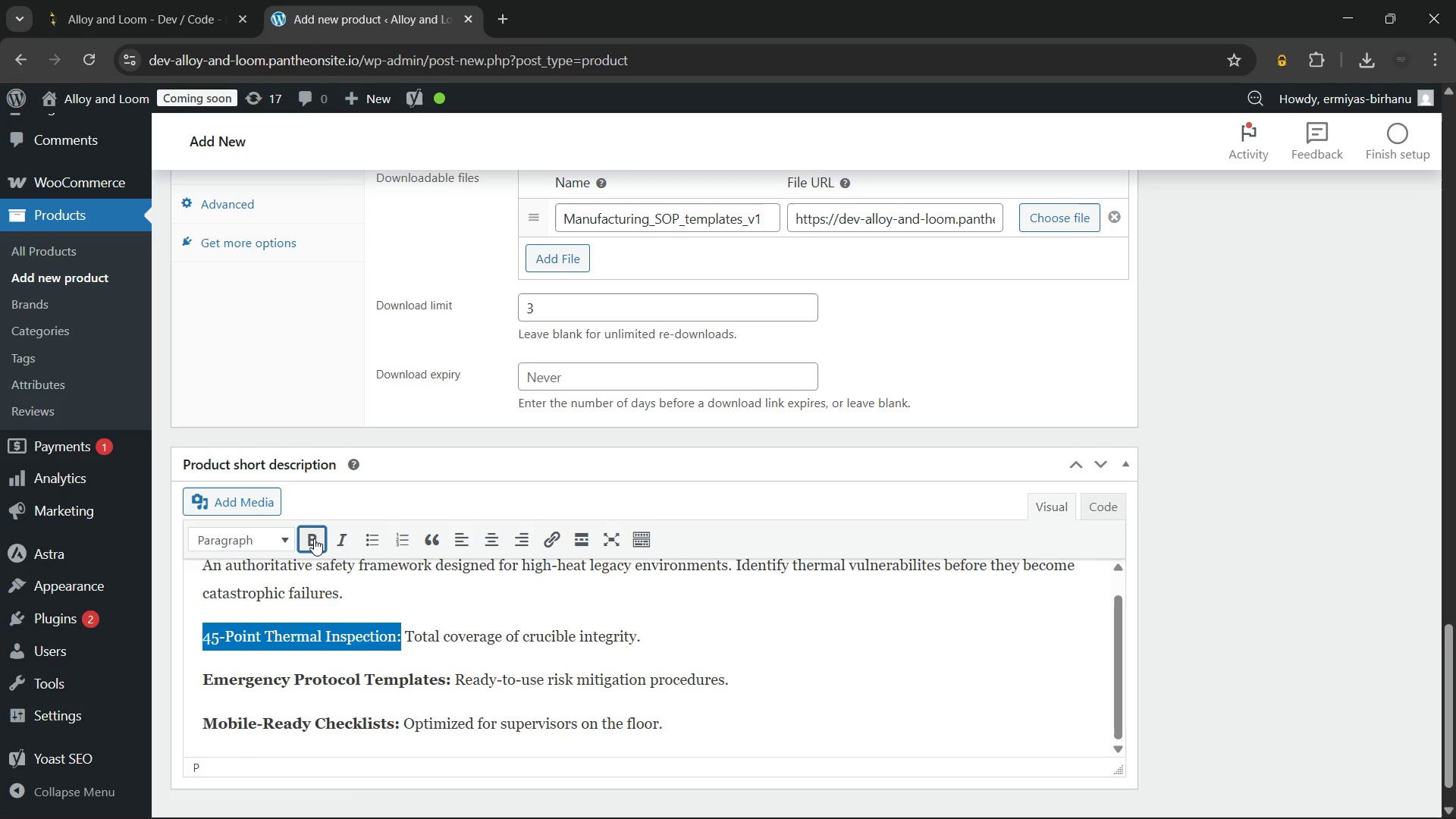 
left_click([314, 538])
 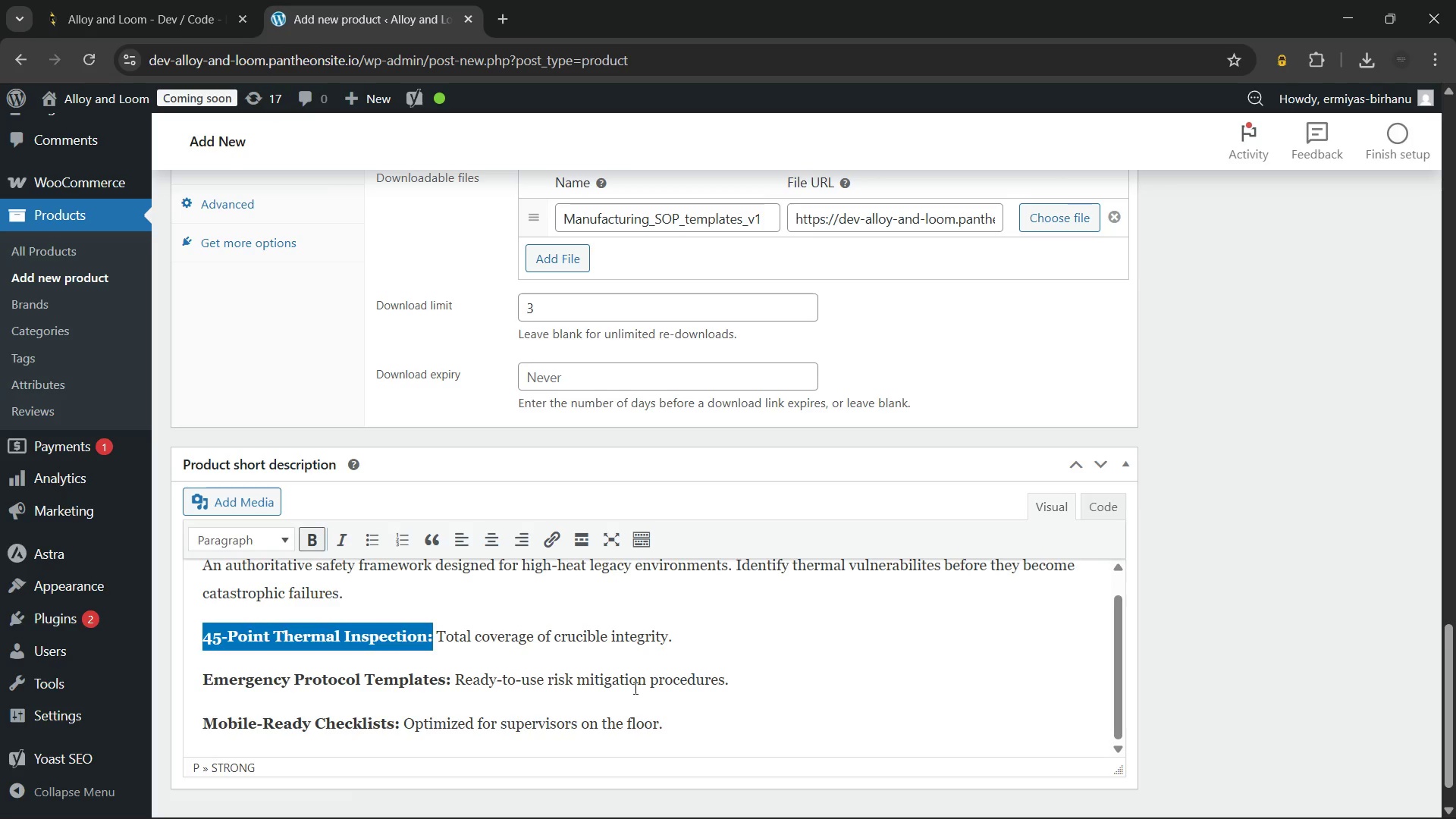 
left_click([634, 688])
 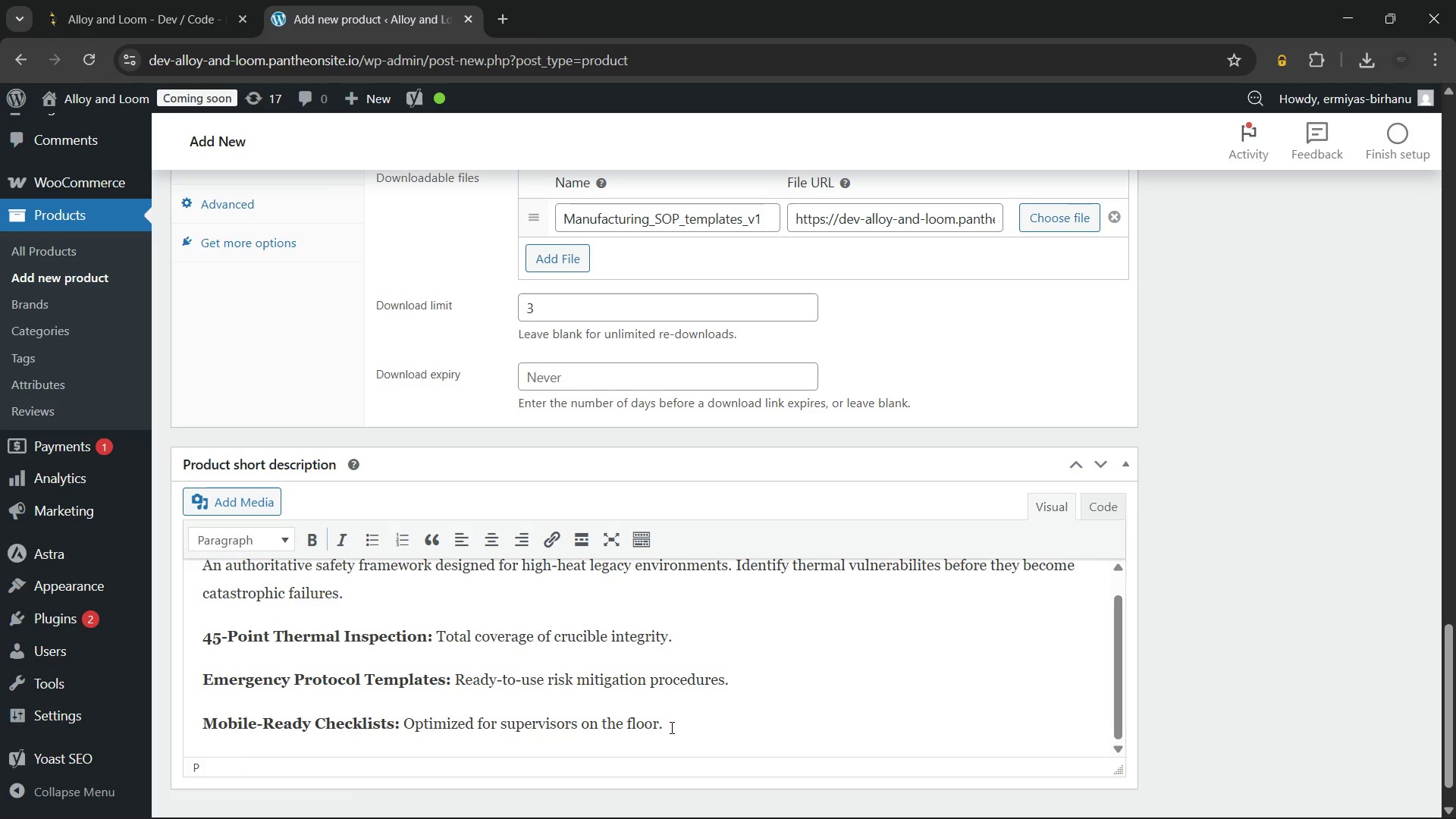 
left_click_drag(start_coordinate=[670, 727], to_coordinate=[202, 639])
 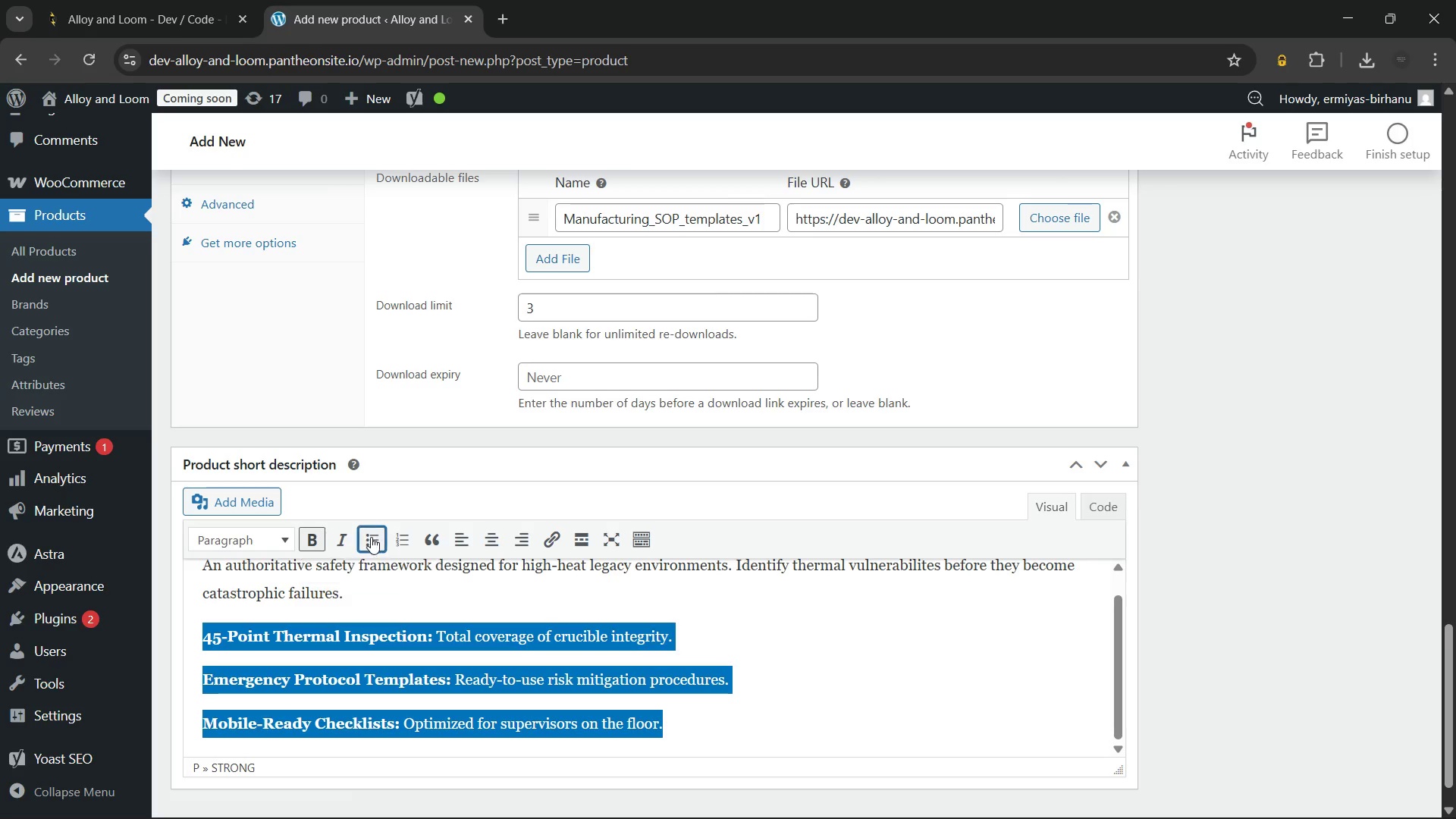 
left_click([371, 537])
 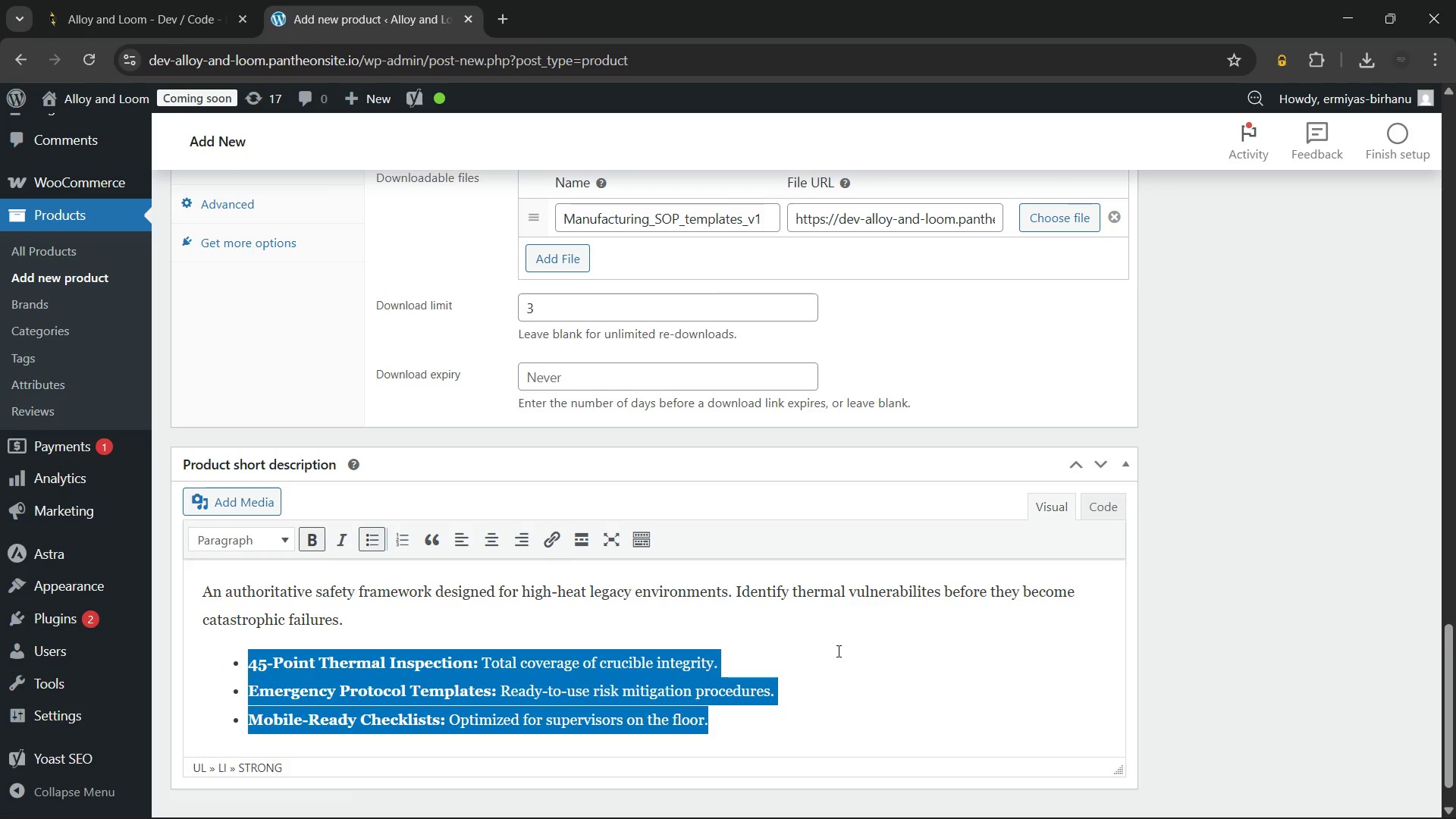 
left_click([837, 651])
 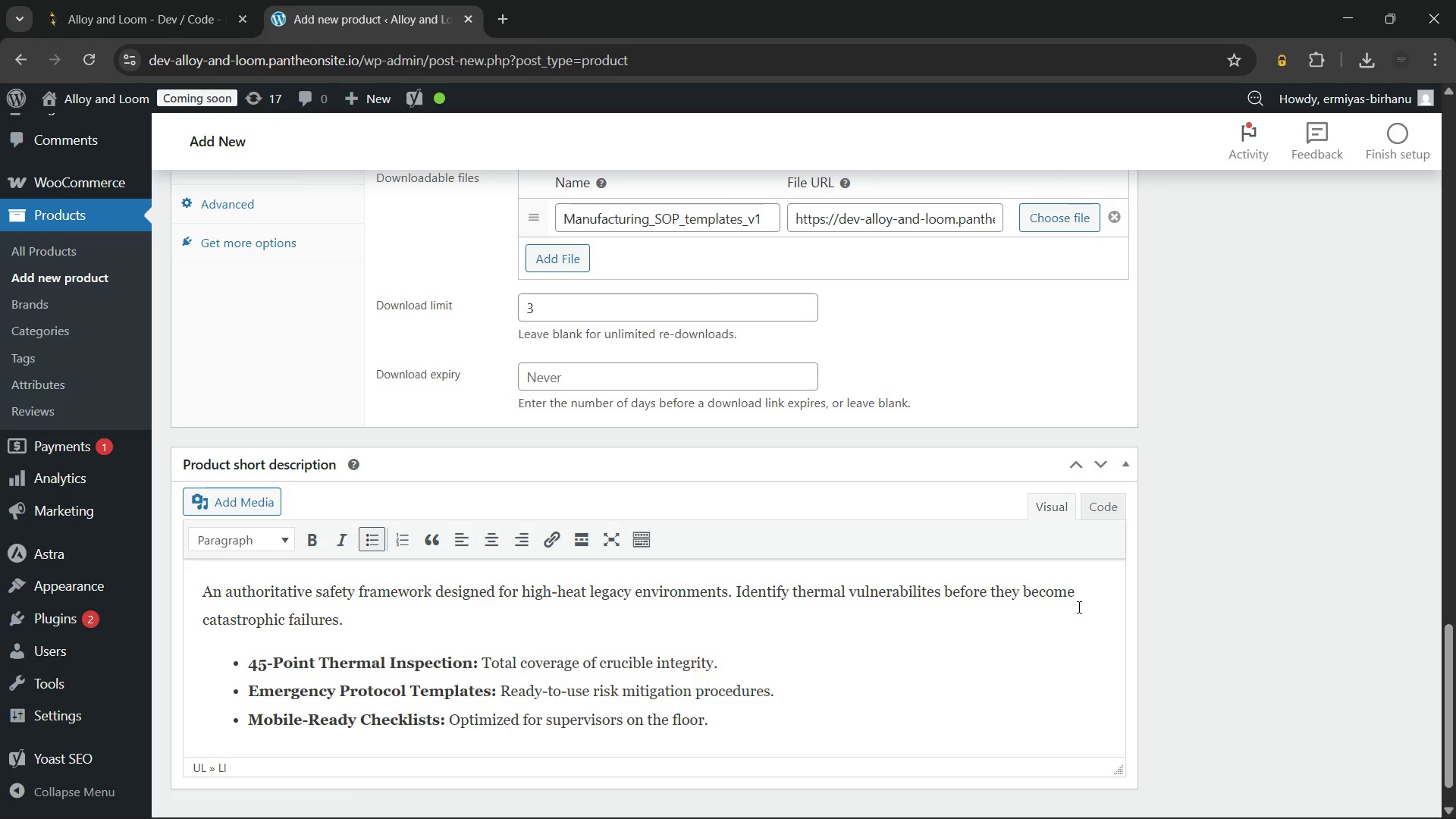 
wait(40.55)
 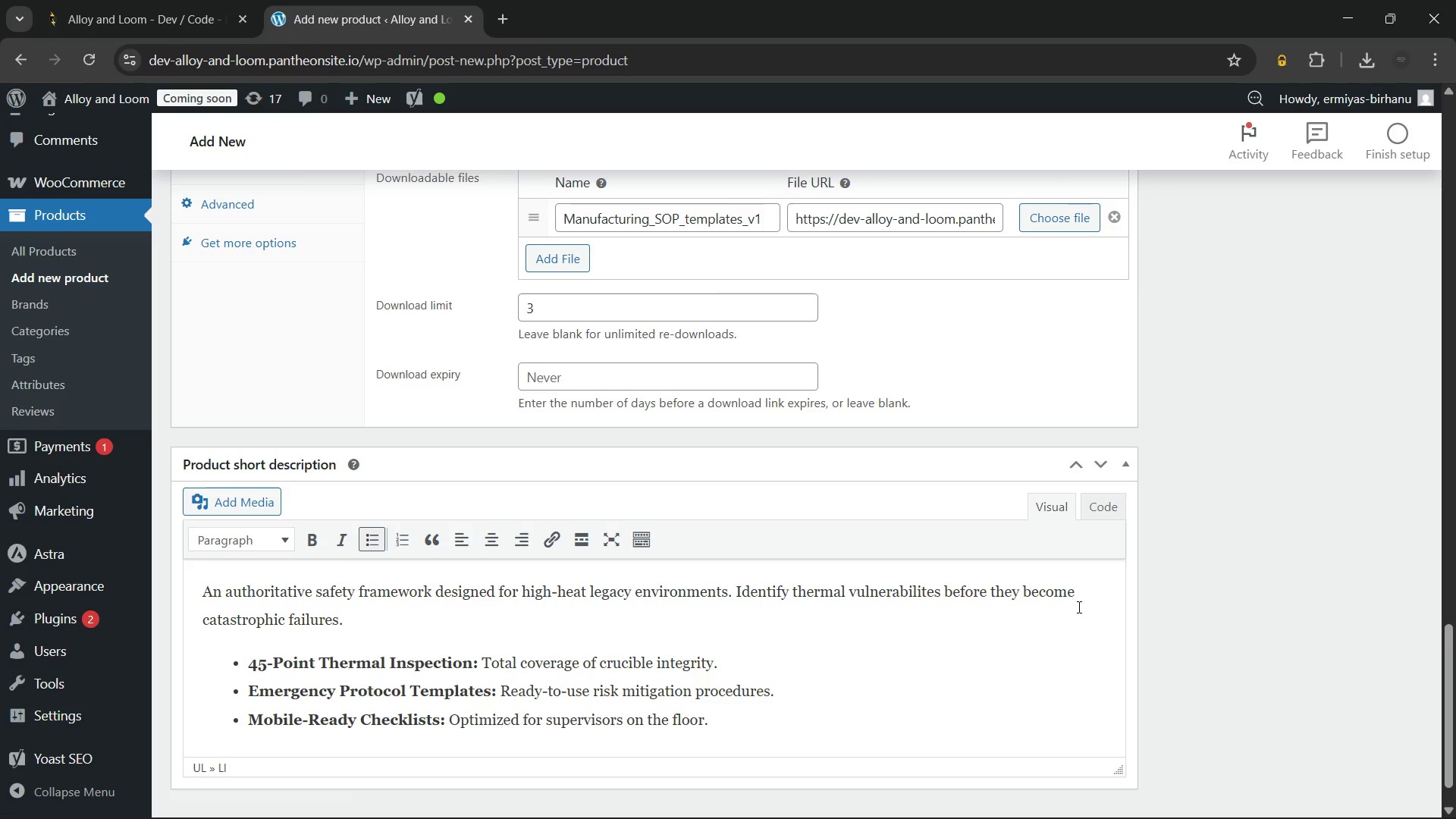 
scroll: coordinate [890, 599], scroll_direction: up, amount: 2.0
 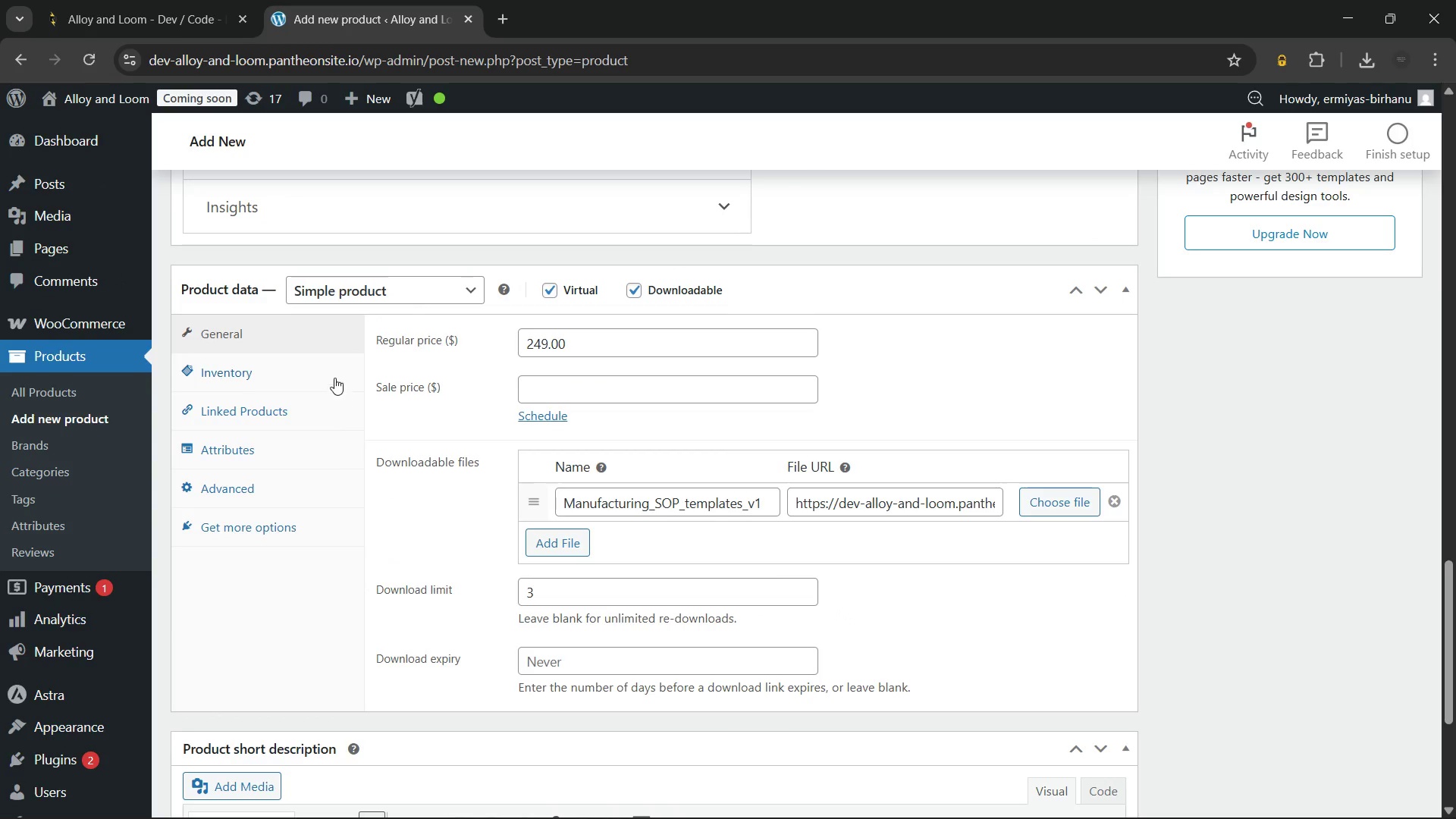 
left_click([327, 371])
 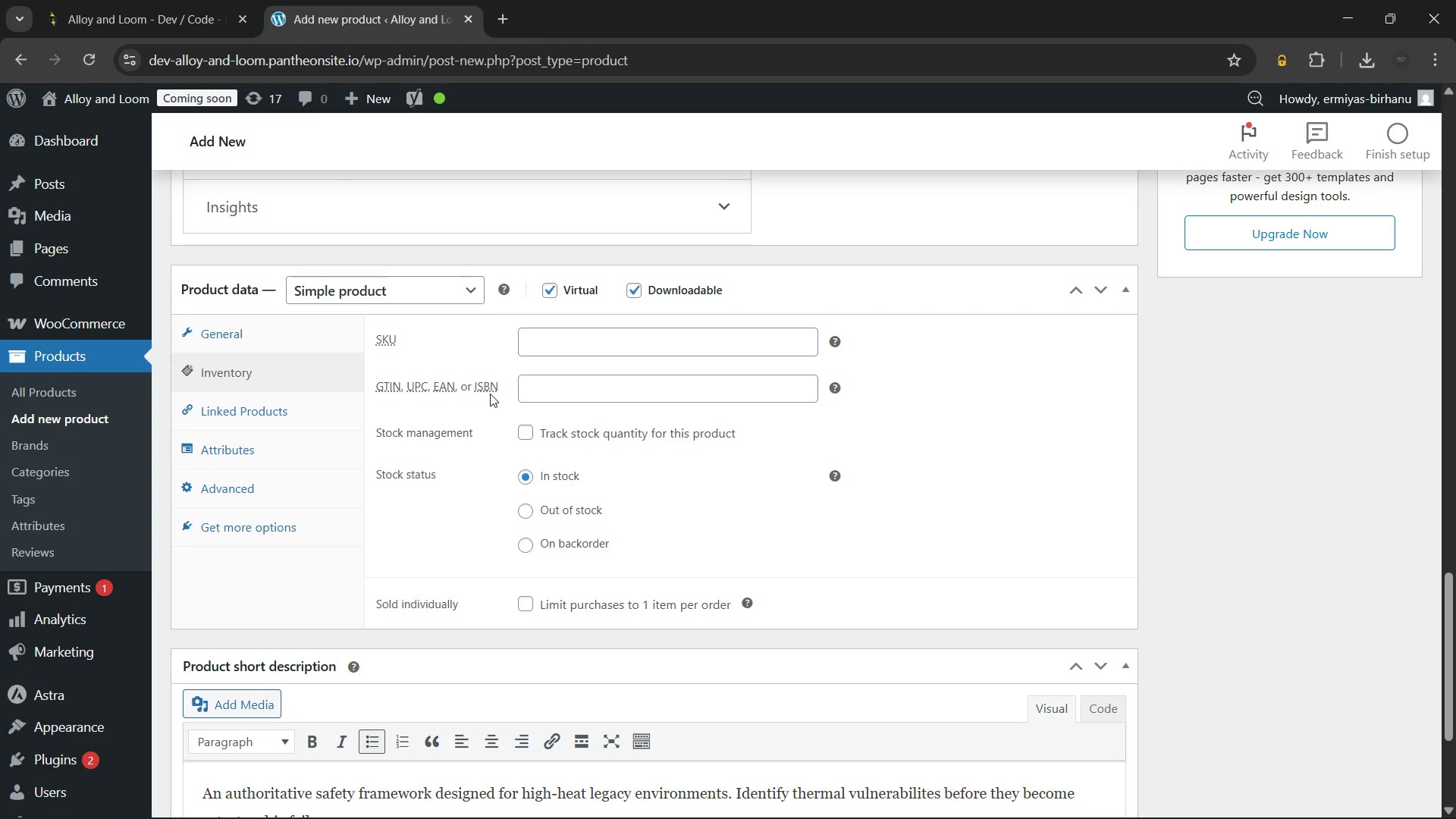 
wait(5.23)
 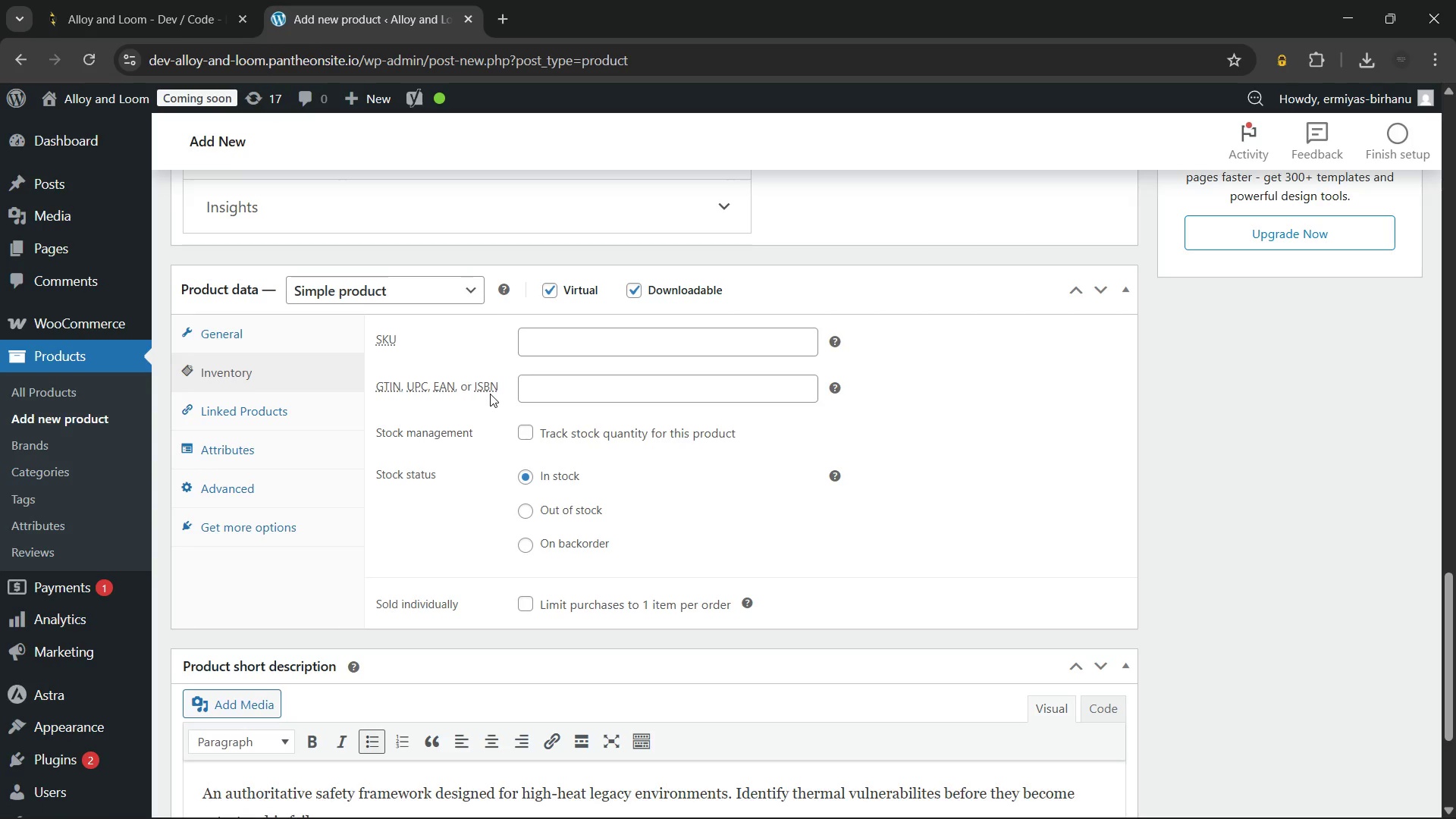 
left_click([586, 344])
 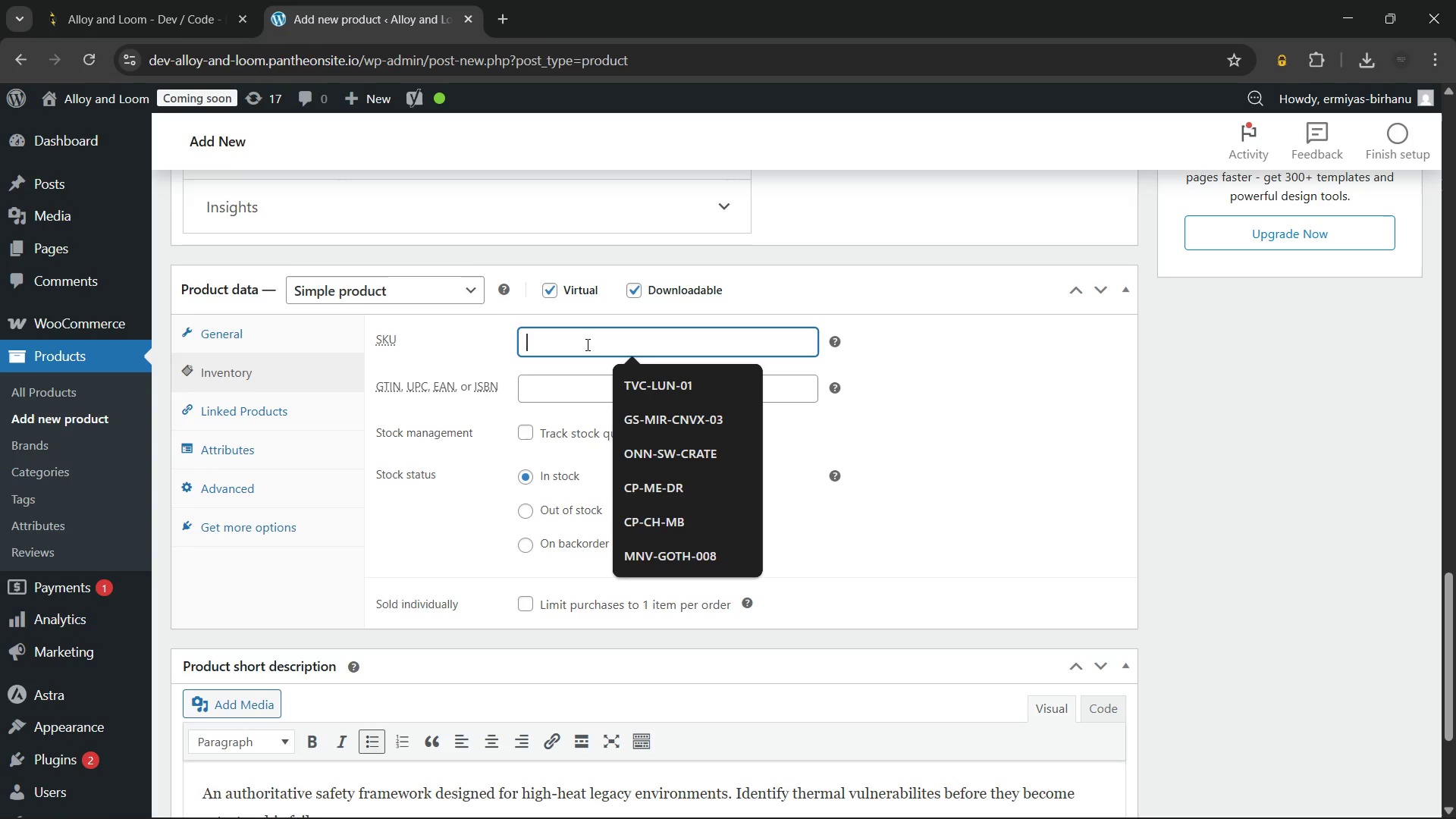 
type(AL-SAF-THM-01)
 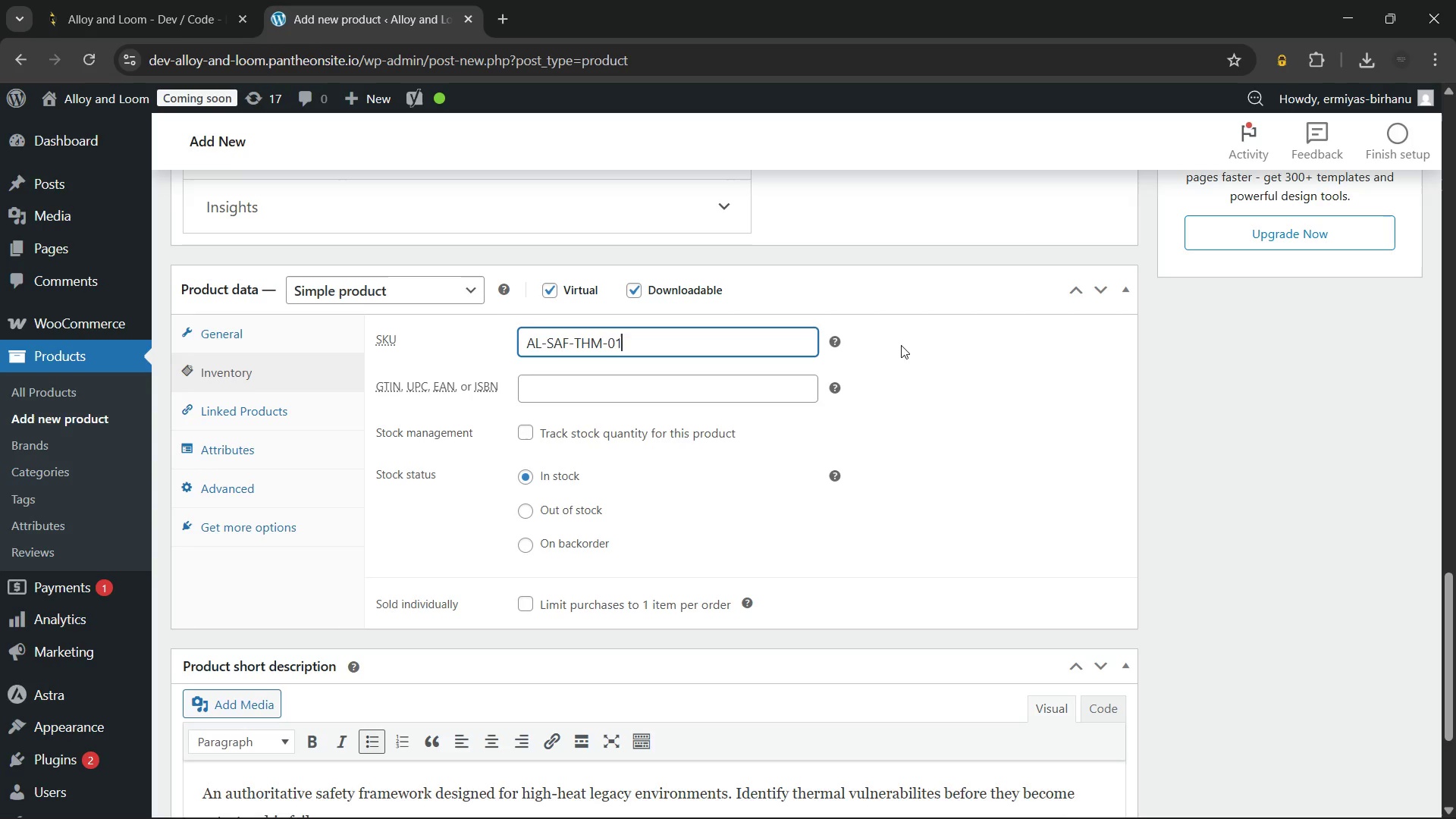 
left_click([897, 339])
 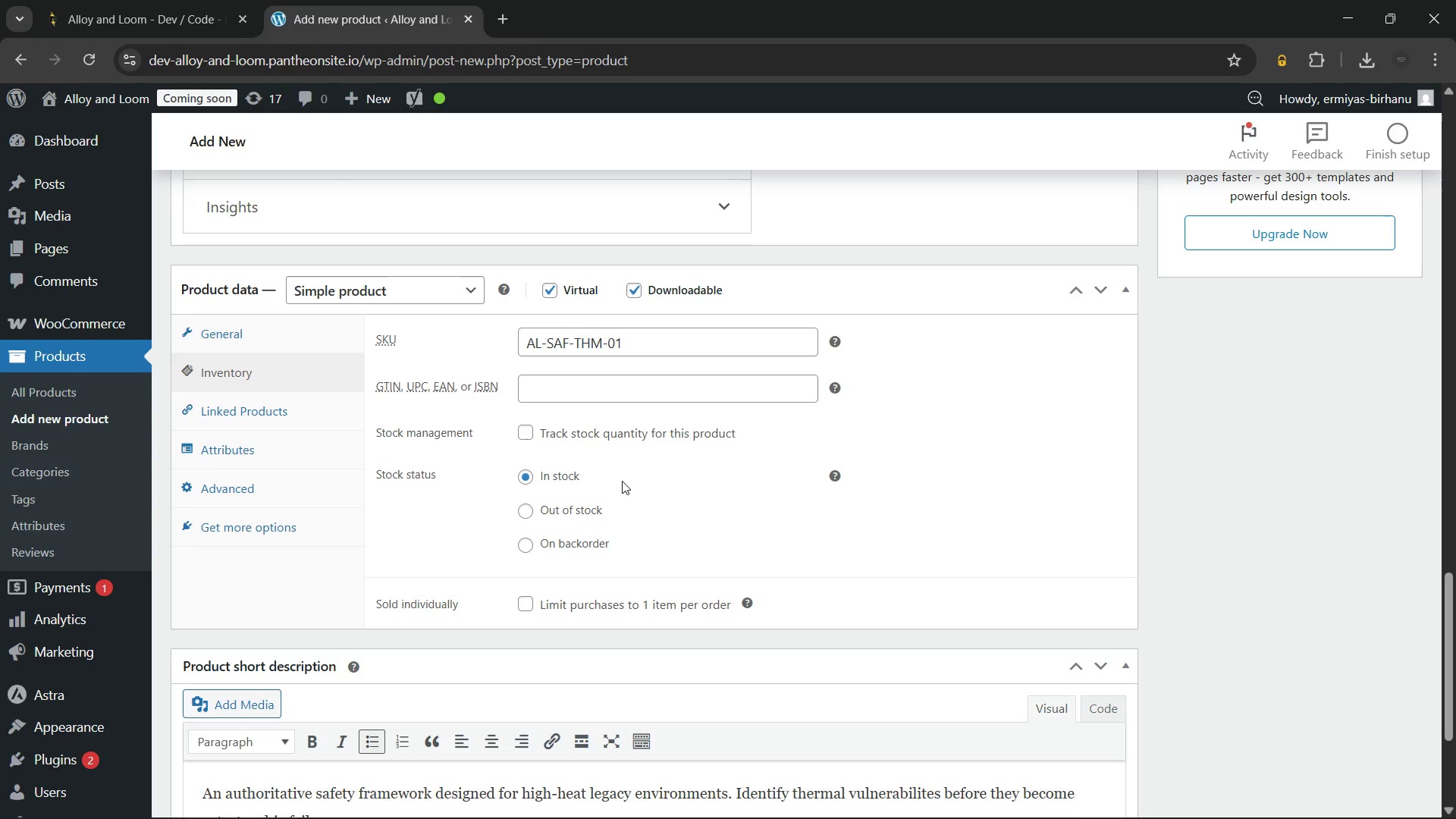 
wait(15.58)
 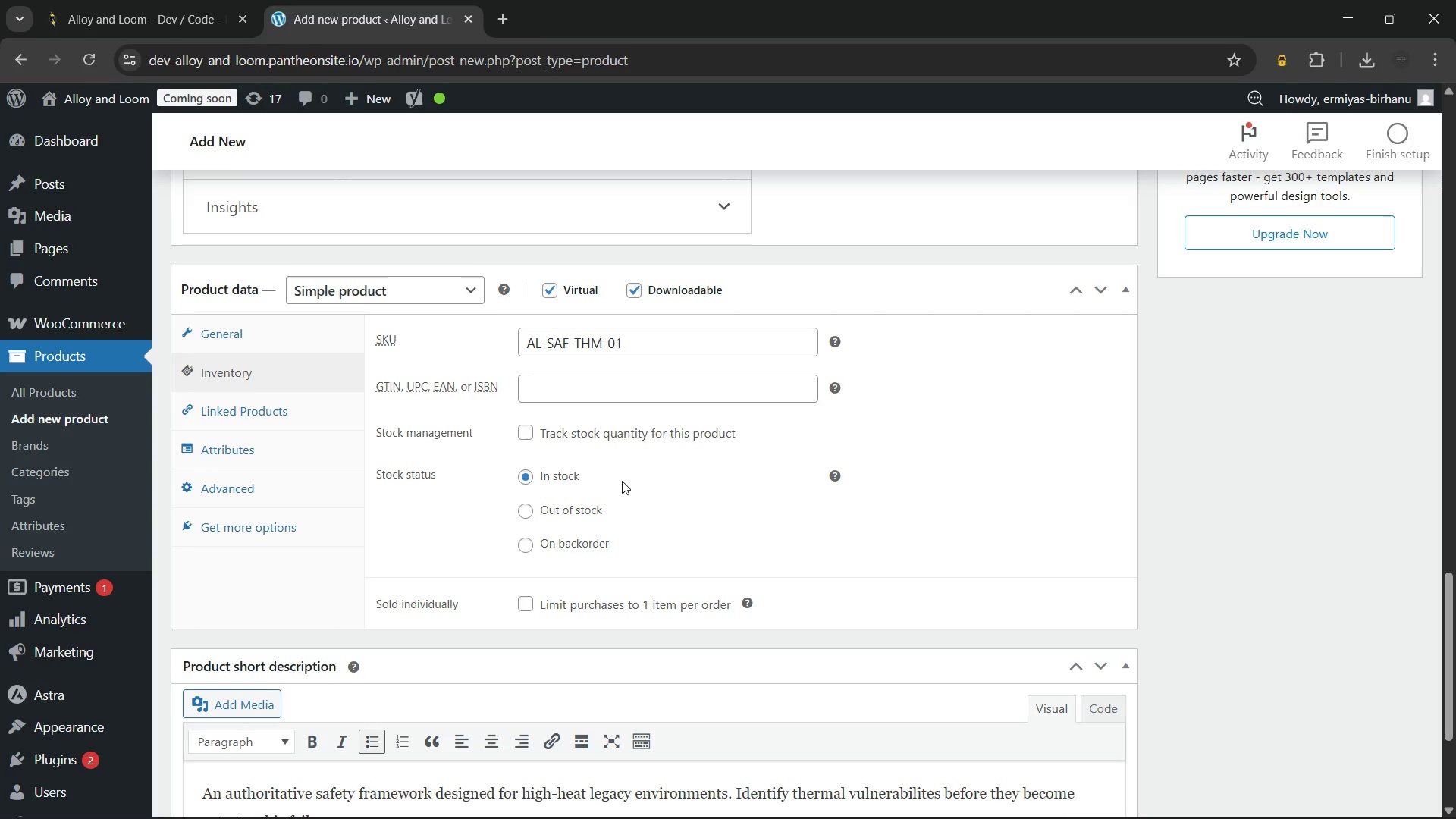 
left_click([526, 602])
 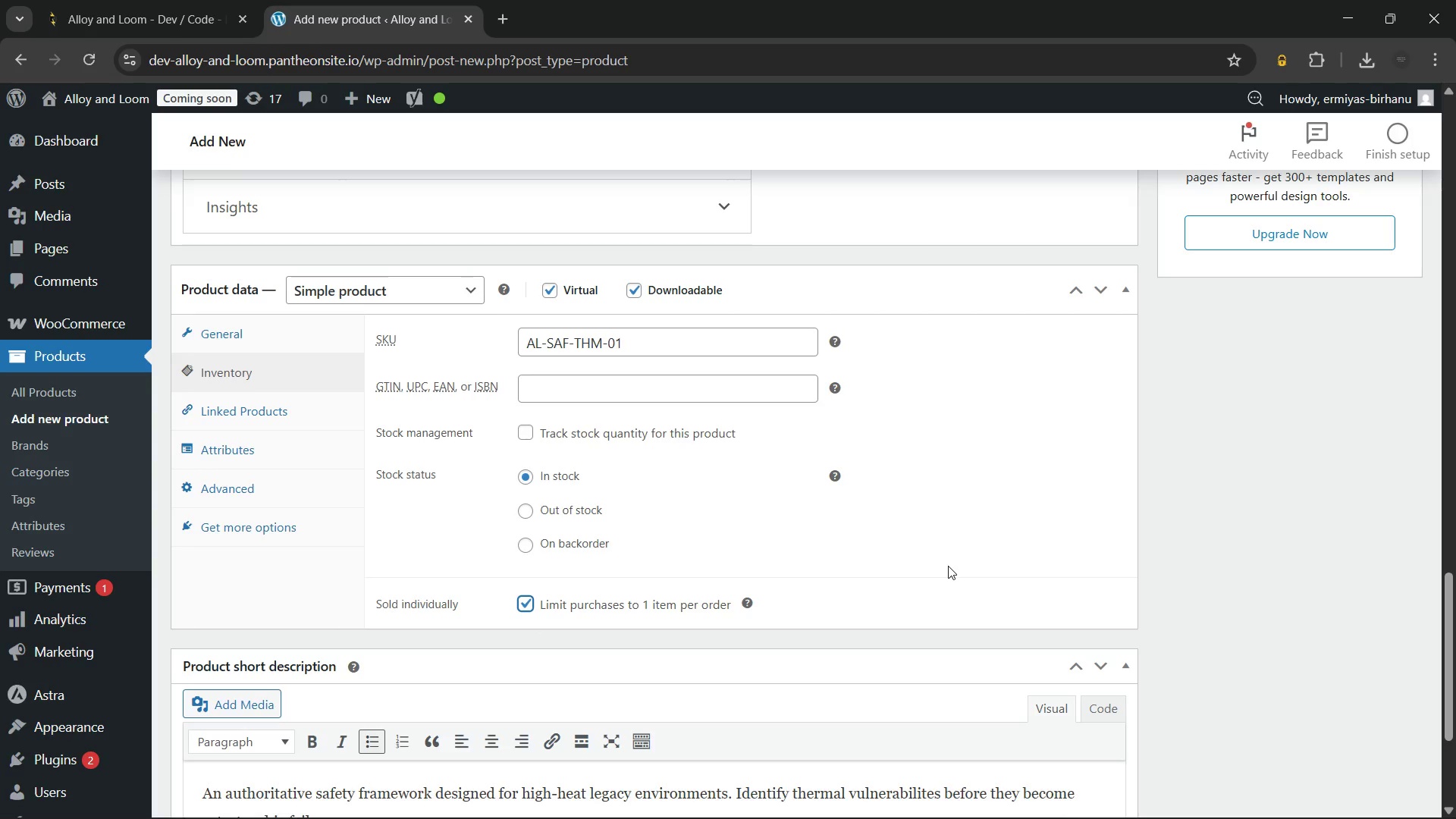 
wait(9.41)
 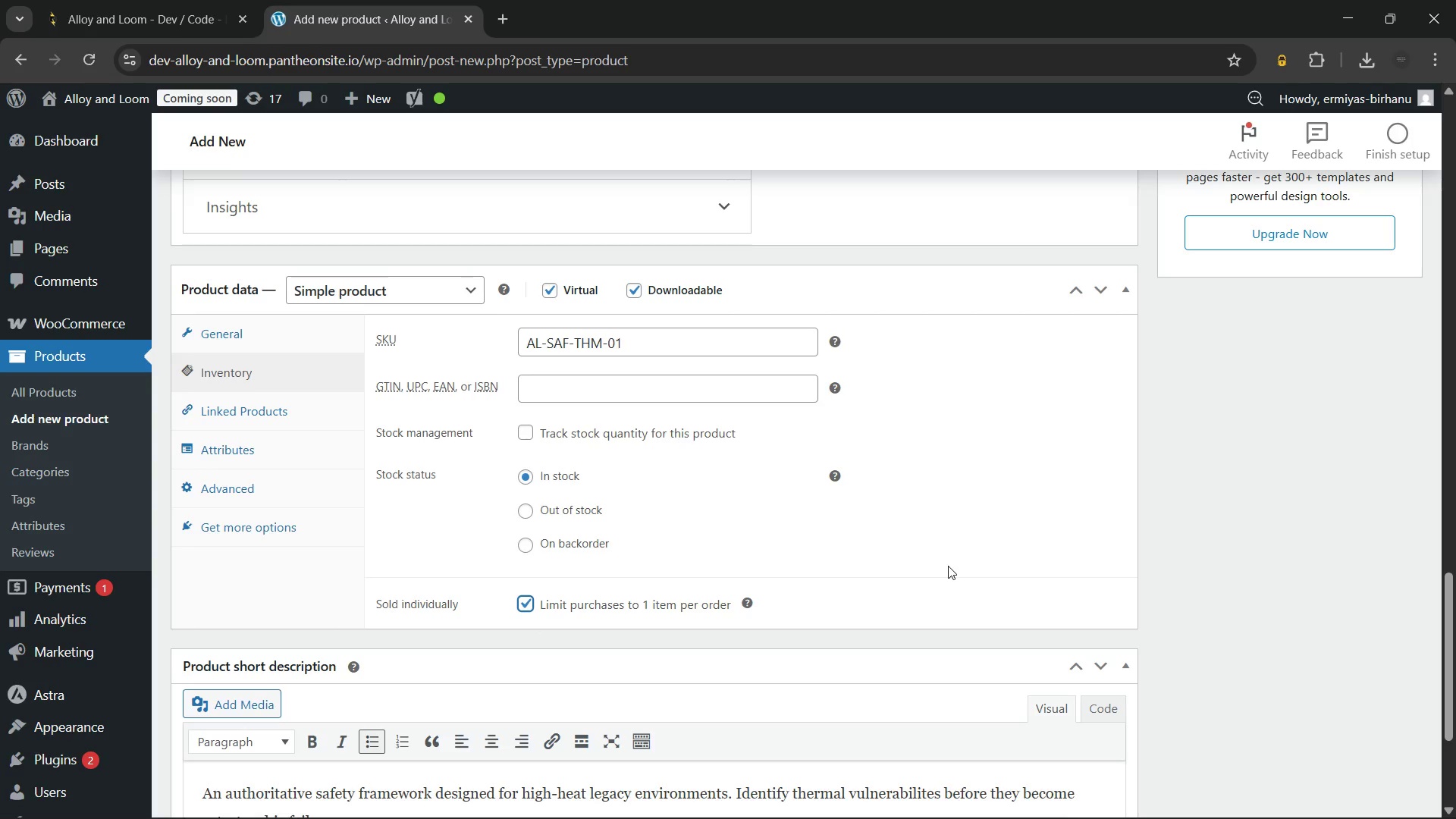 
left_click([291, 337])
 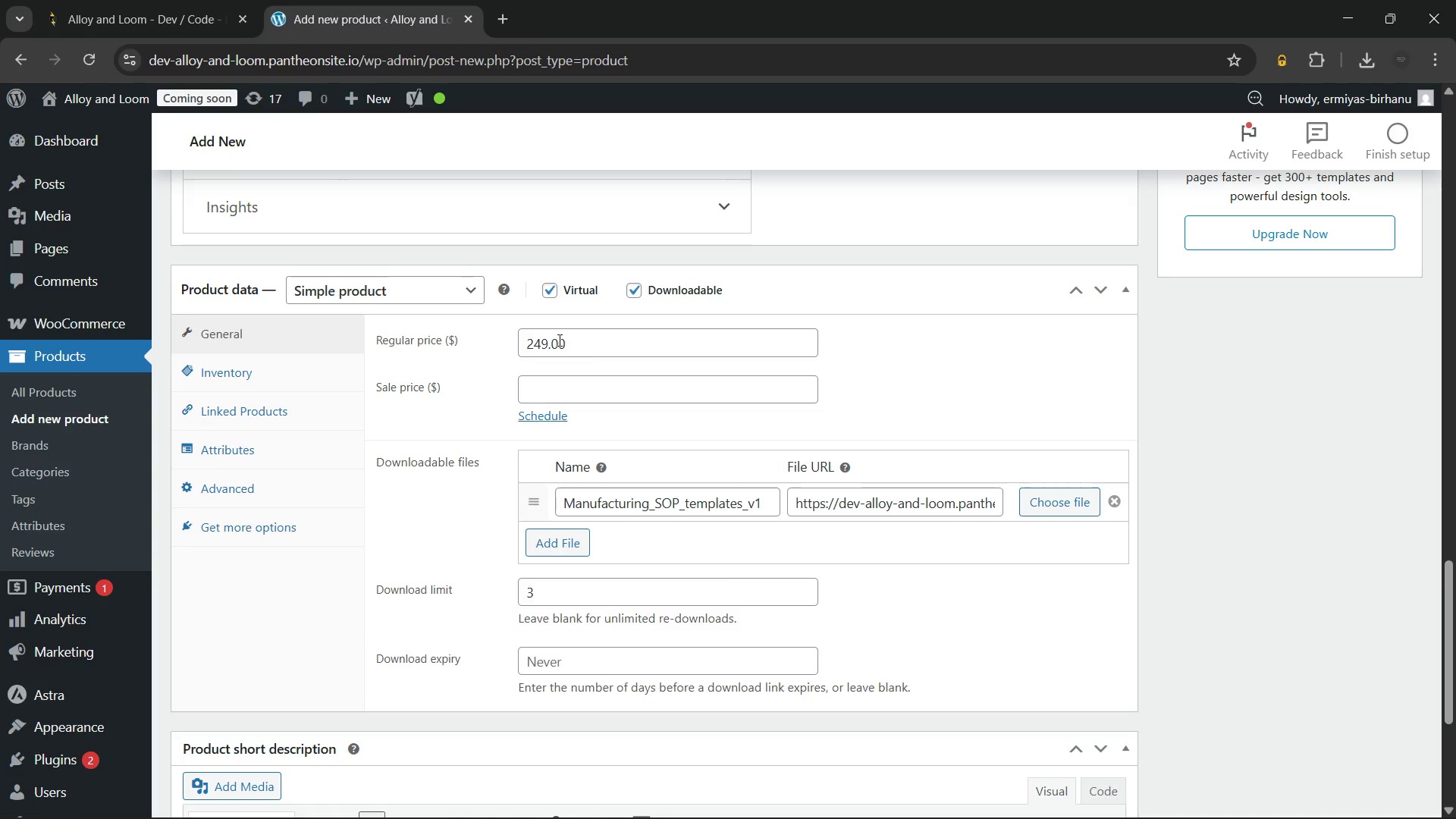 
left_click([438, 284])
 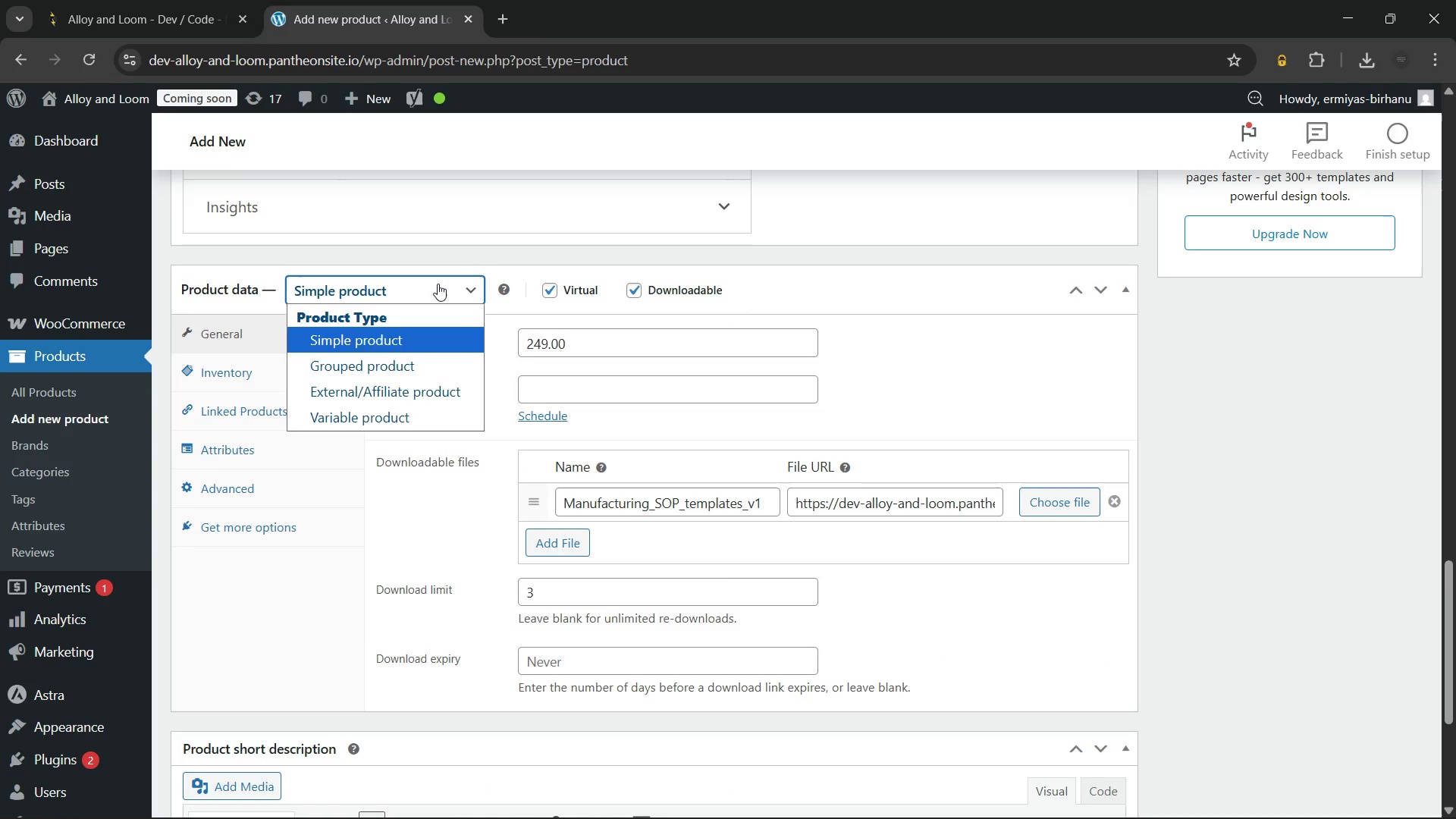 
left_click([438, 284])
 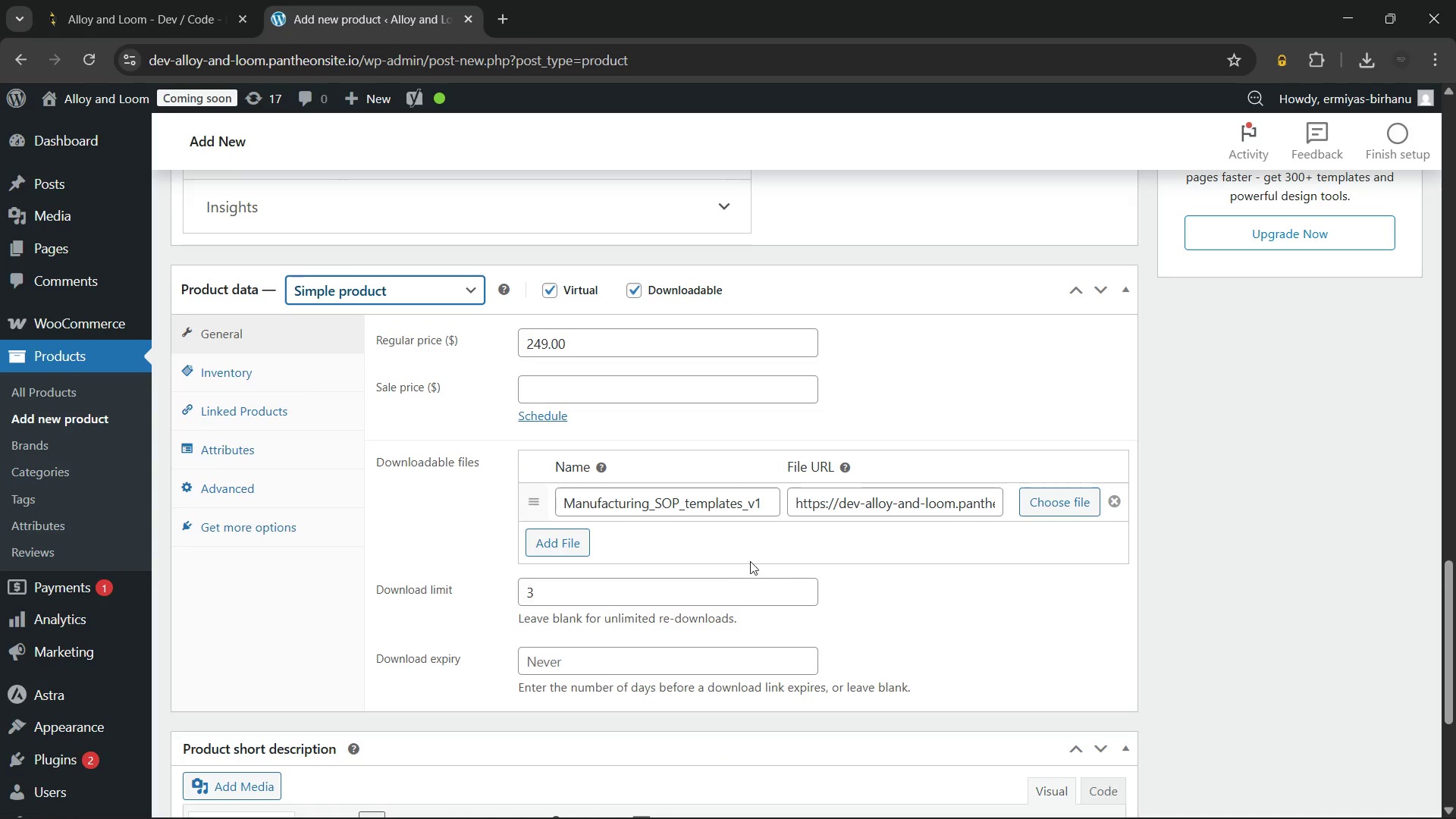 
scroll: coordinate [918, 571], scroll_direction: up, amount: 20.0
 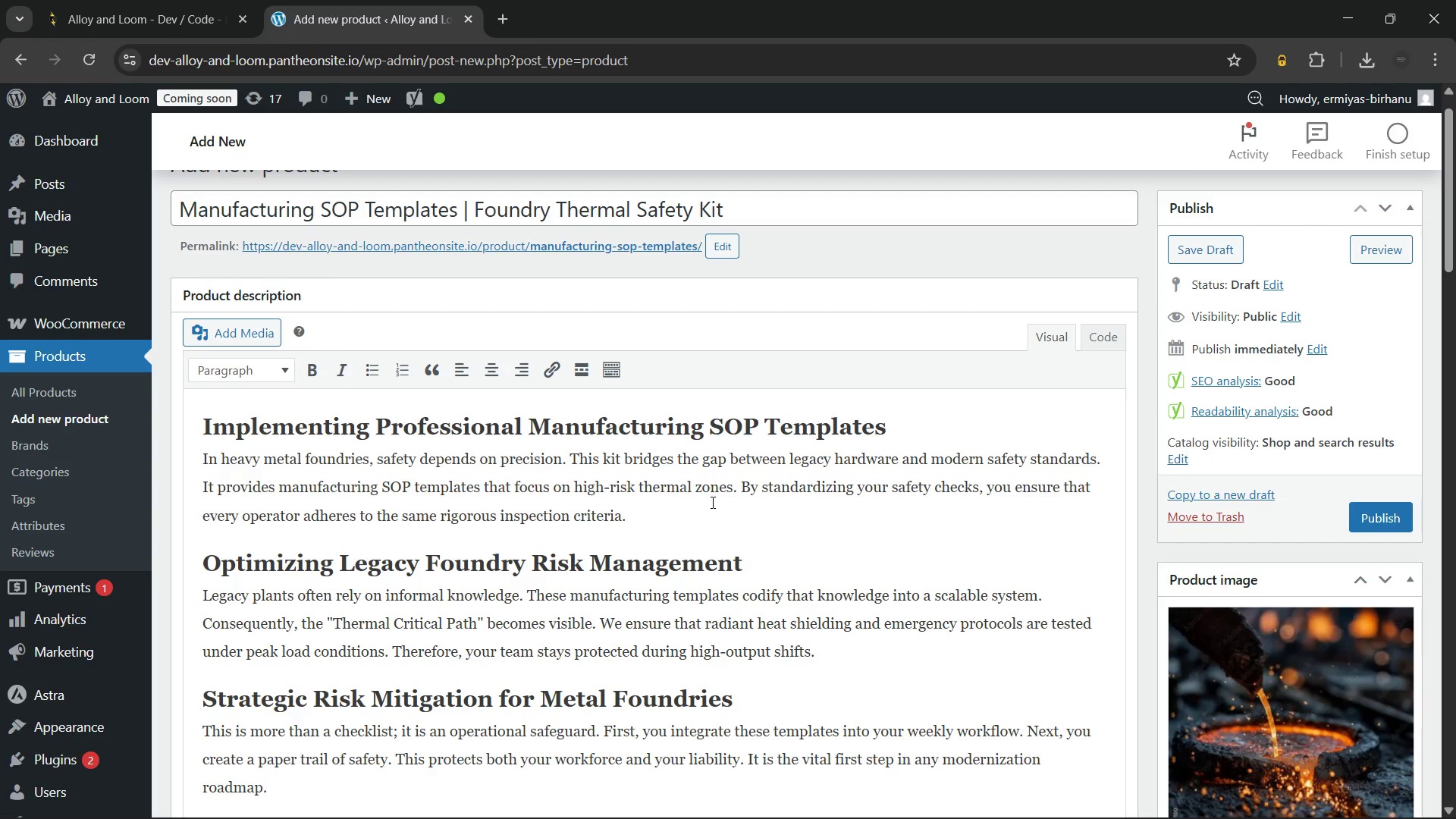 
wait(19.19)
 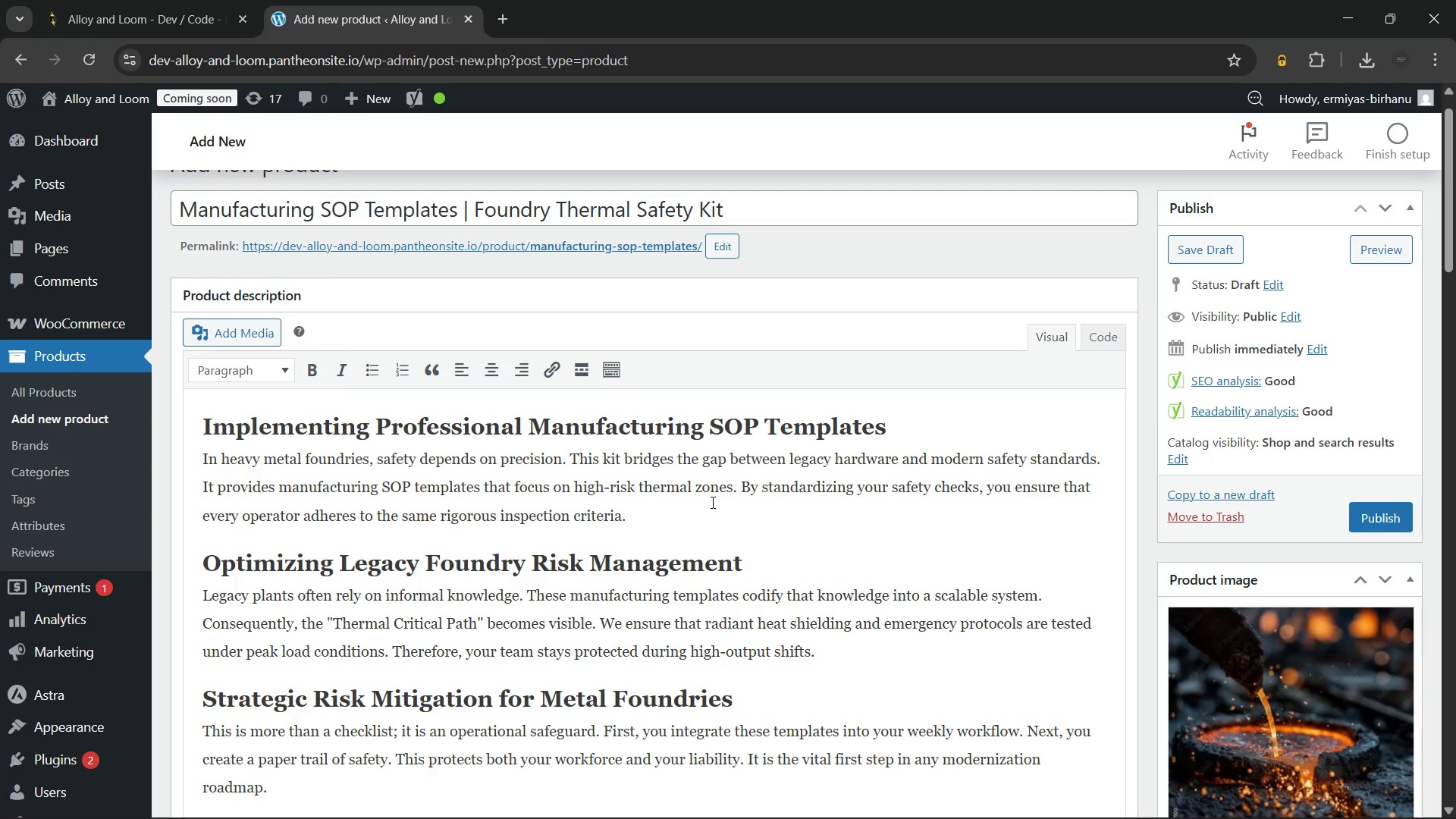 
scroll: coordinate [766, 479], scroll_direction: none, amount: 0.0
 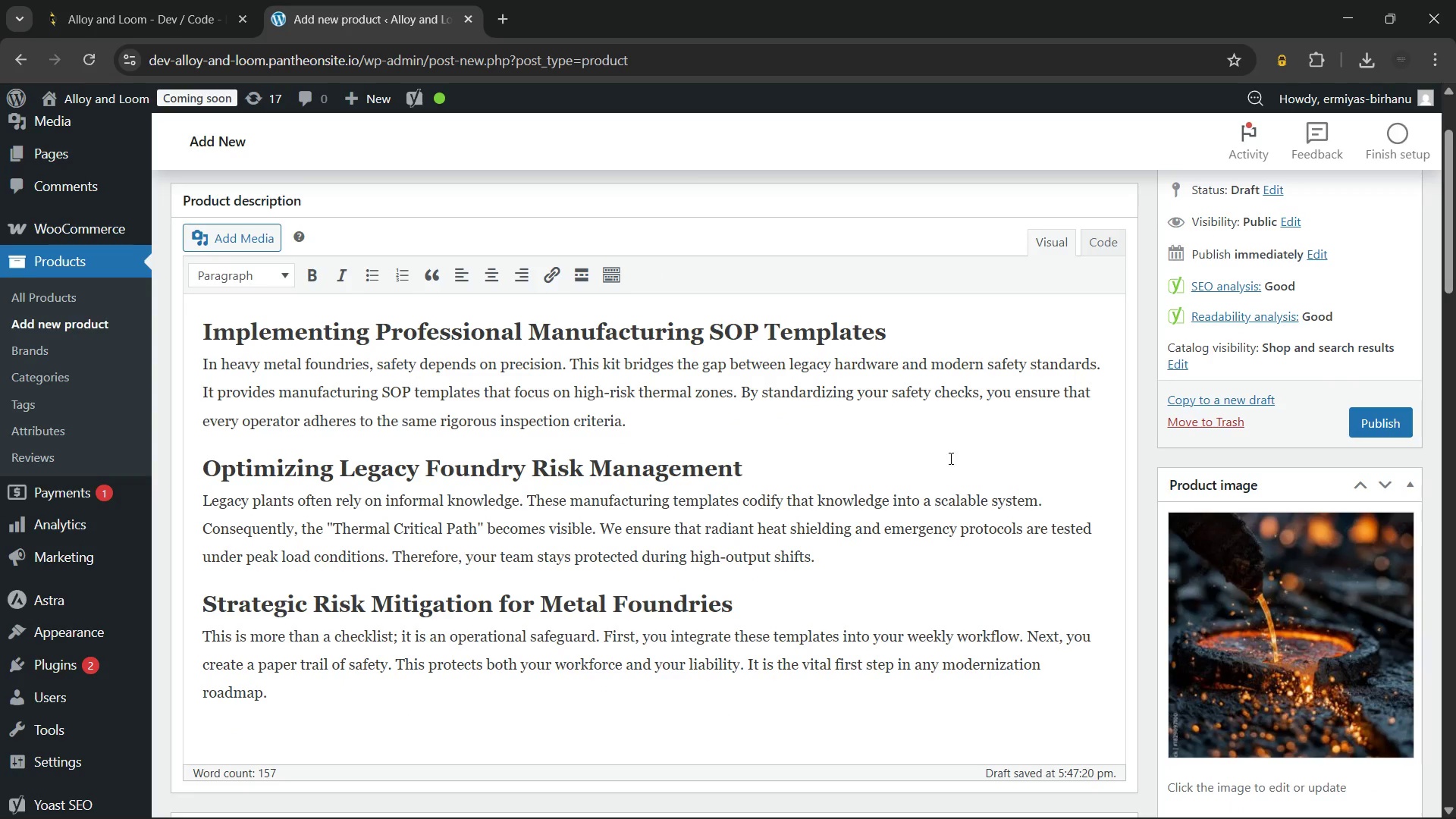 
left_click([1374, 423])
 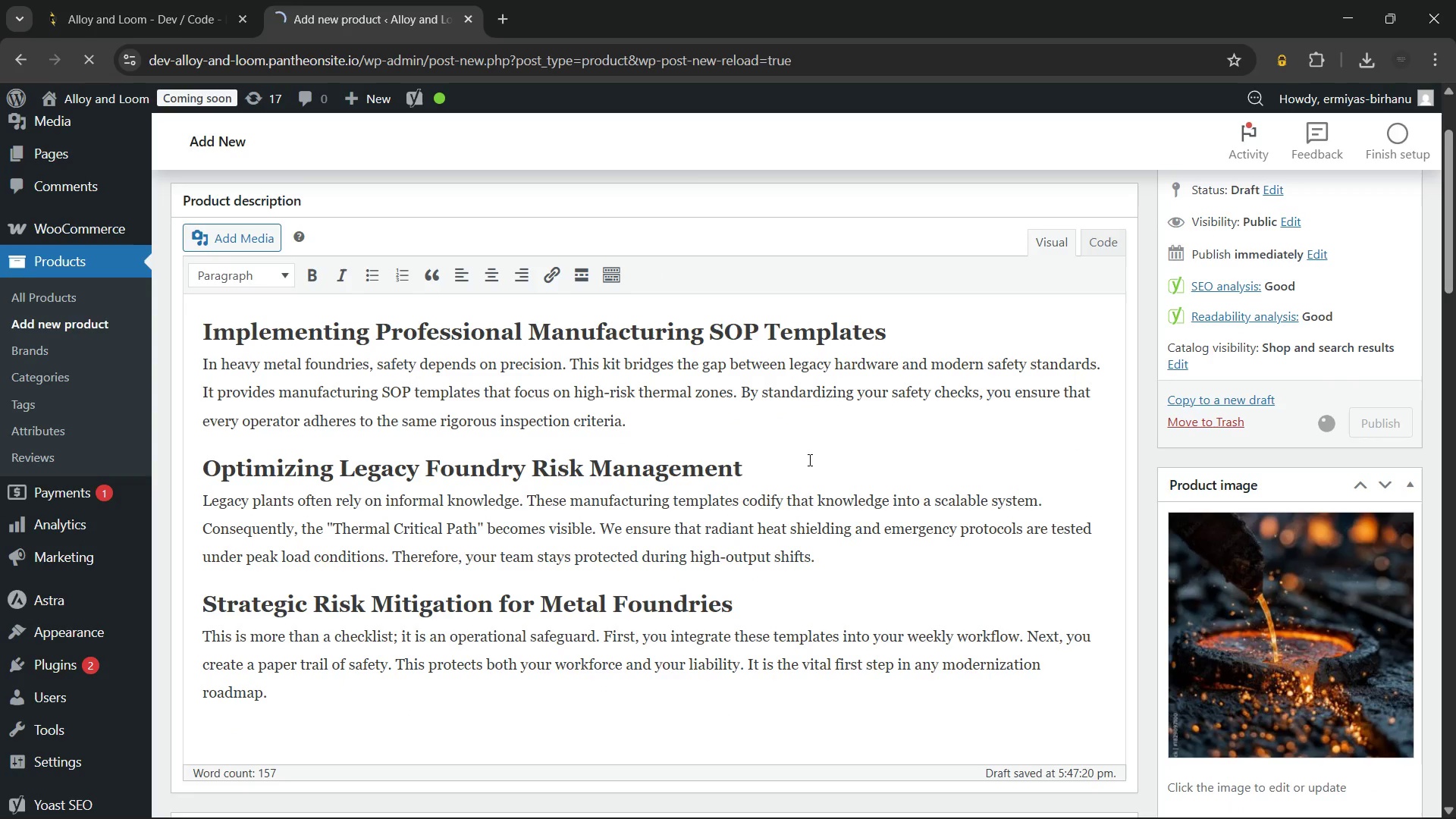 
key(CapsLock)
 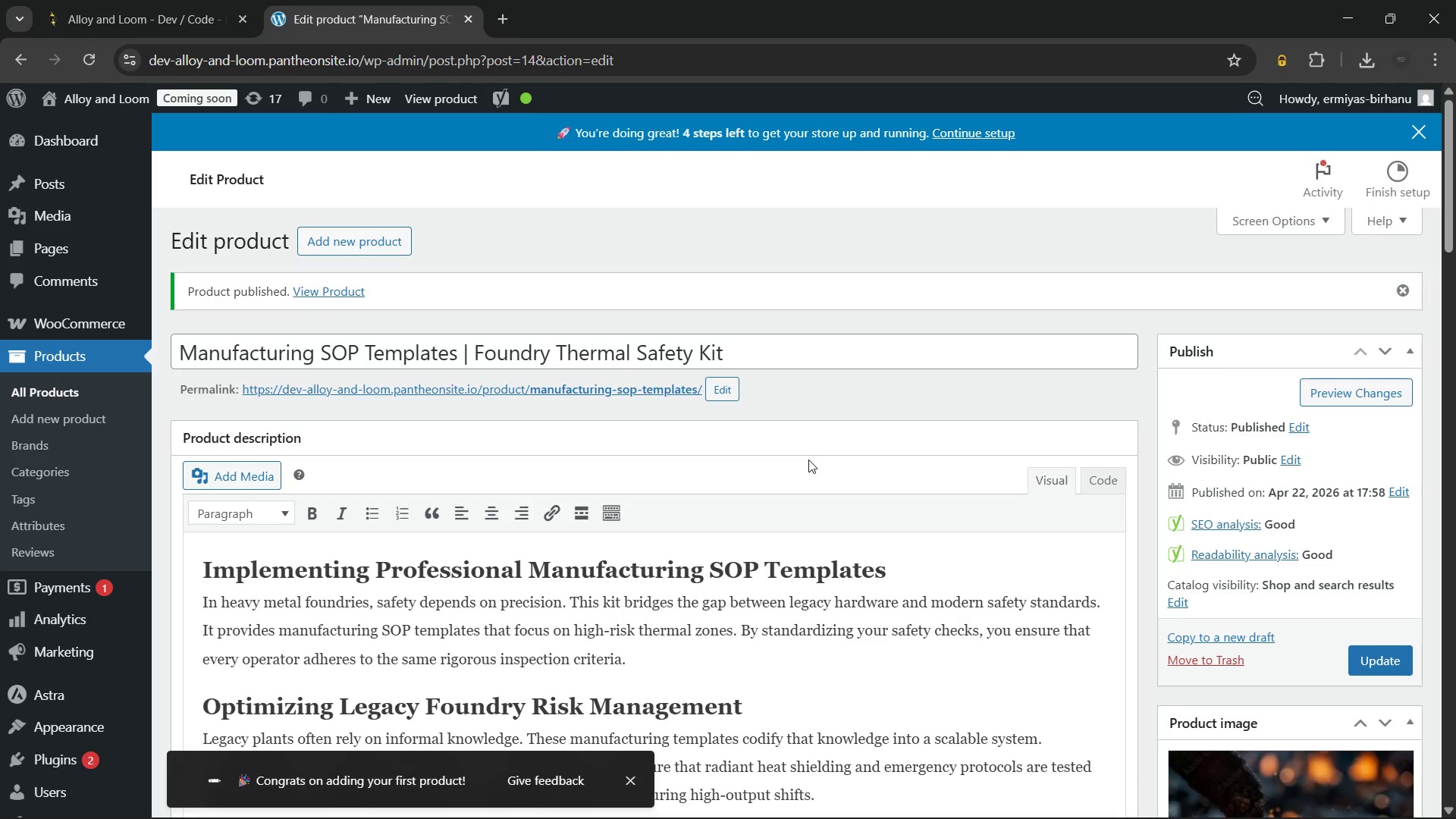 
wait(66.17)
 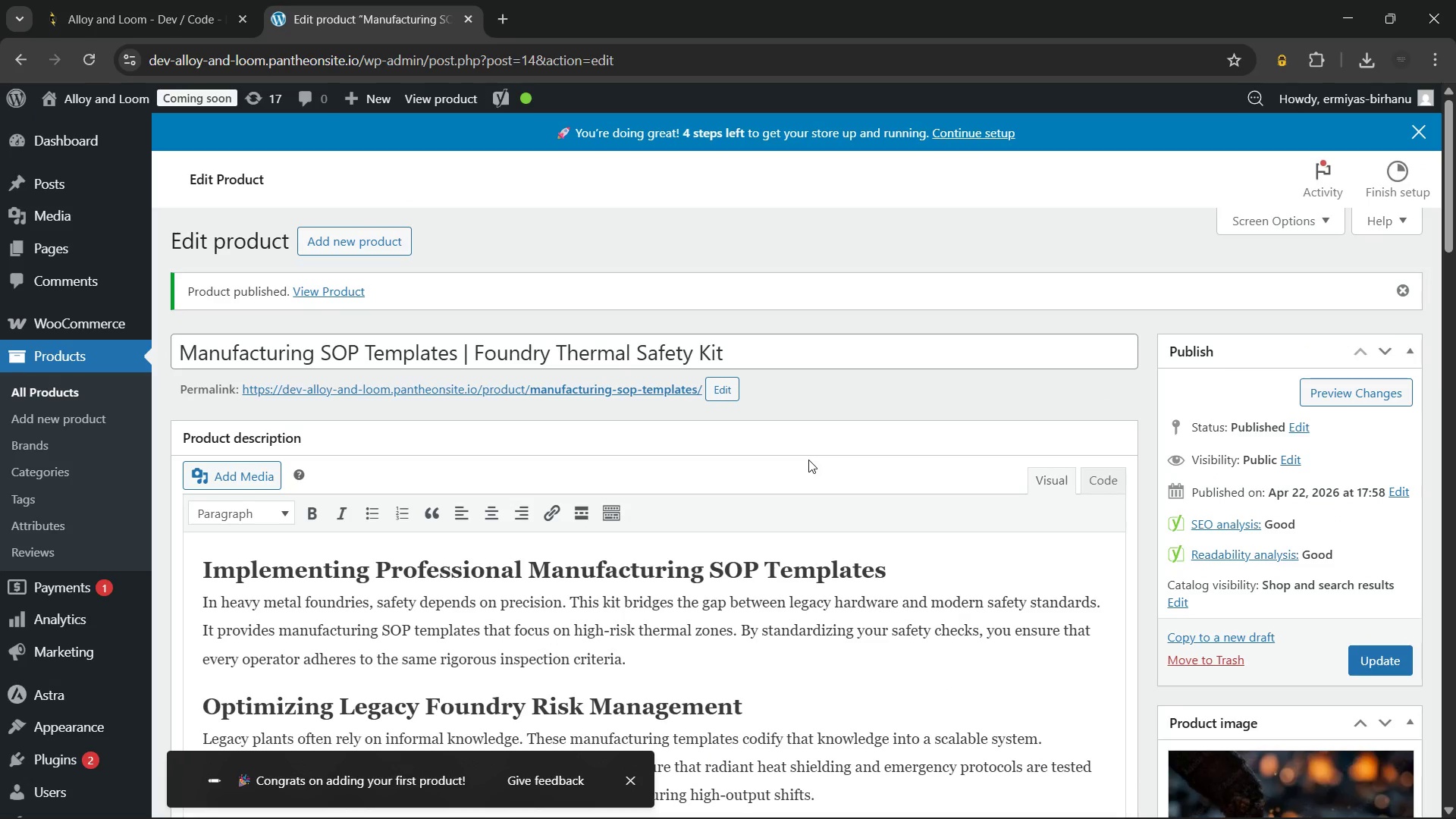 
left_click([447, 367])
 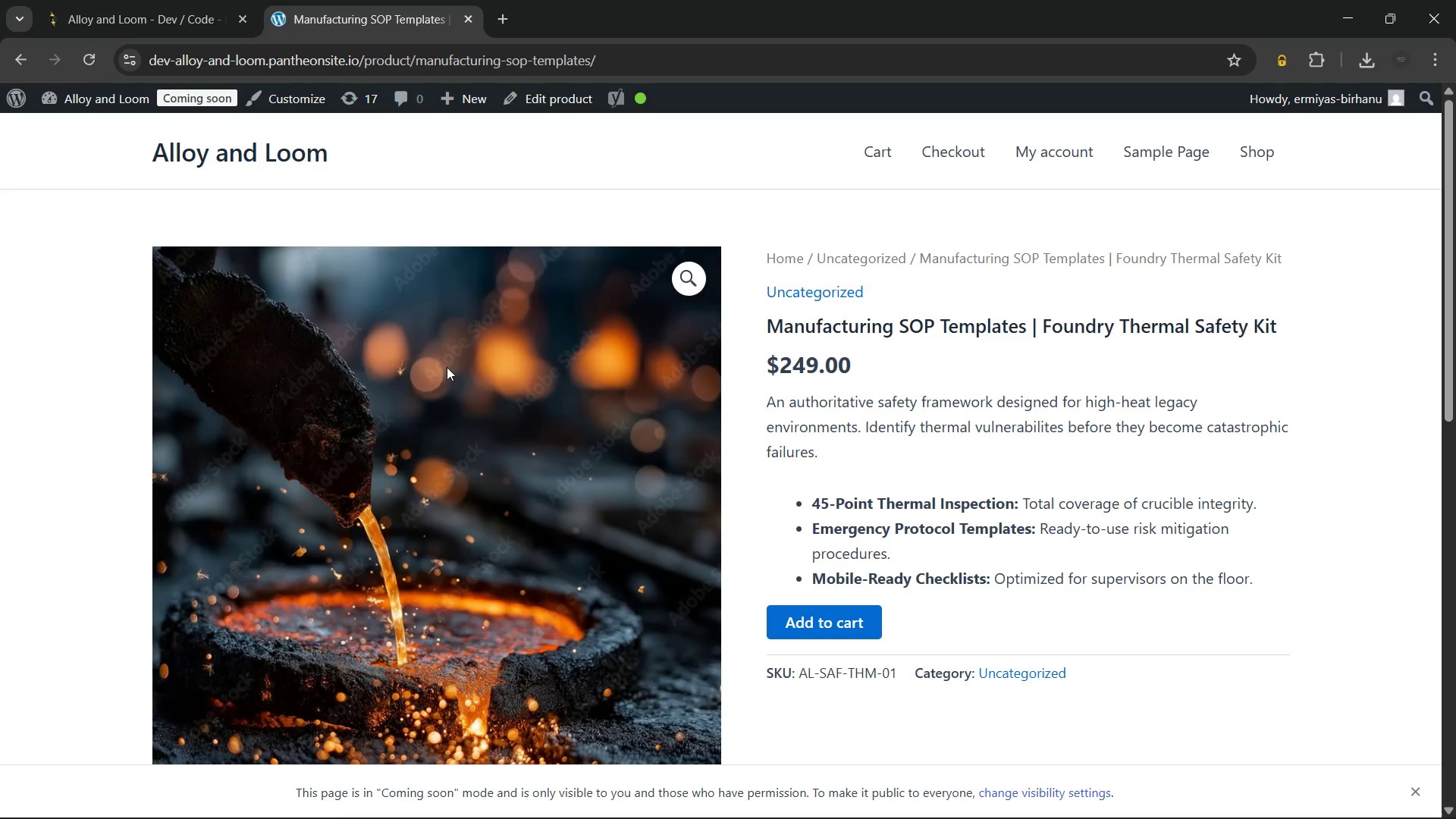 
mouse_move([884, 343])
 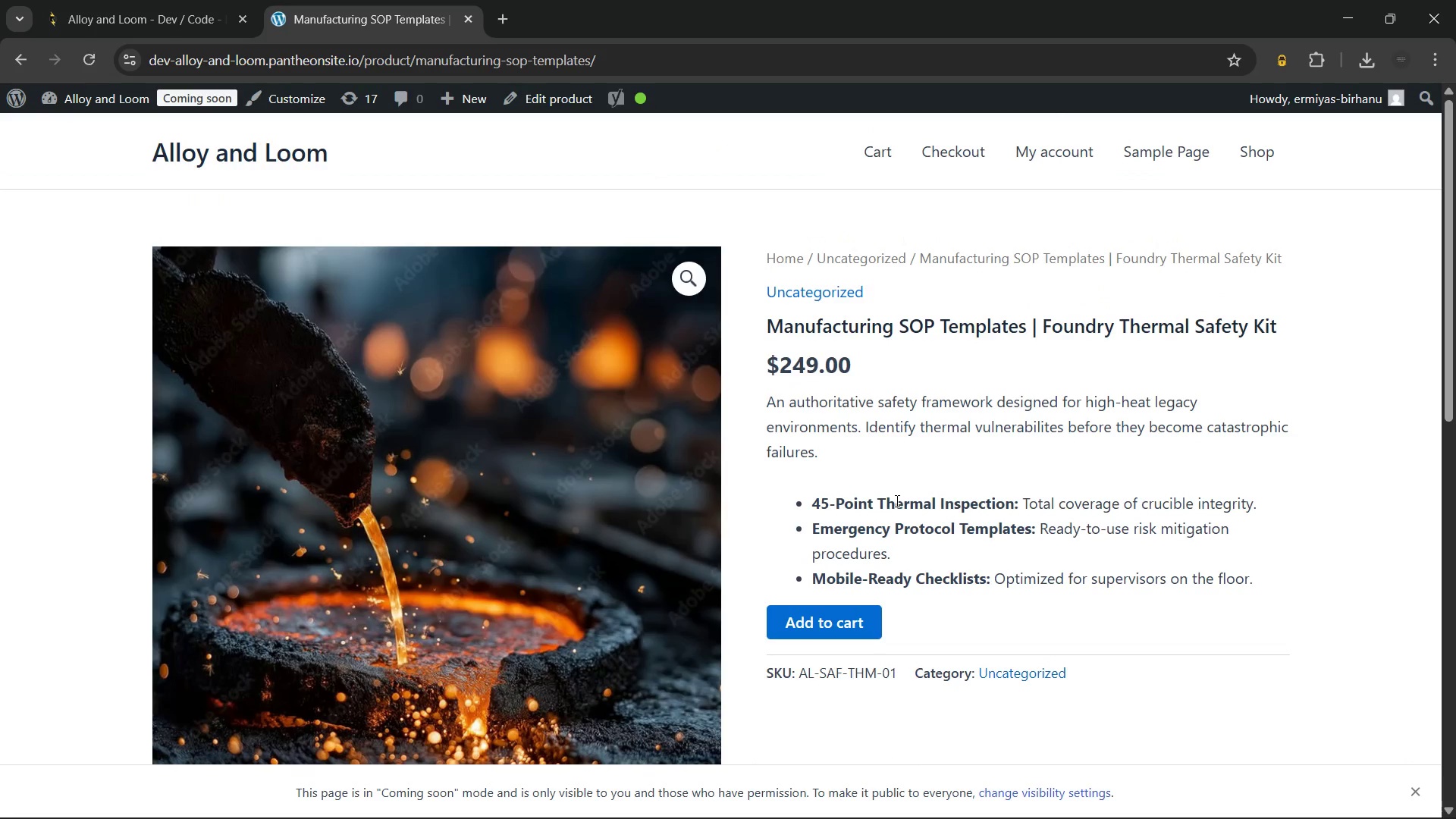 
wait(34.51)
 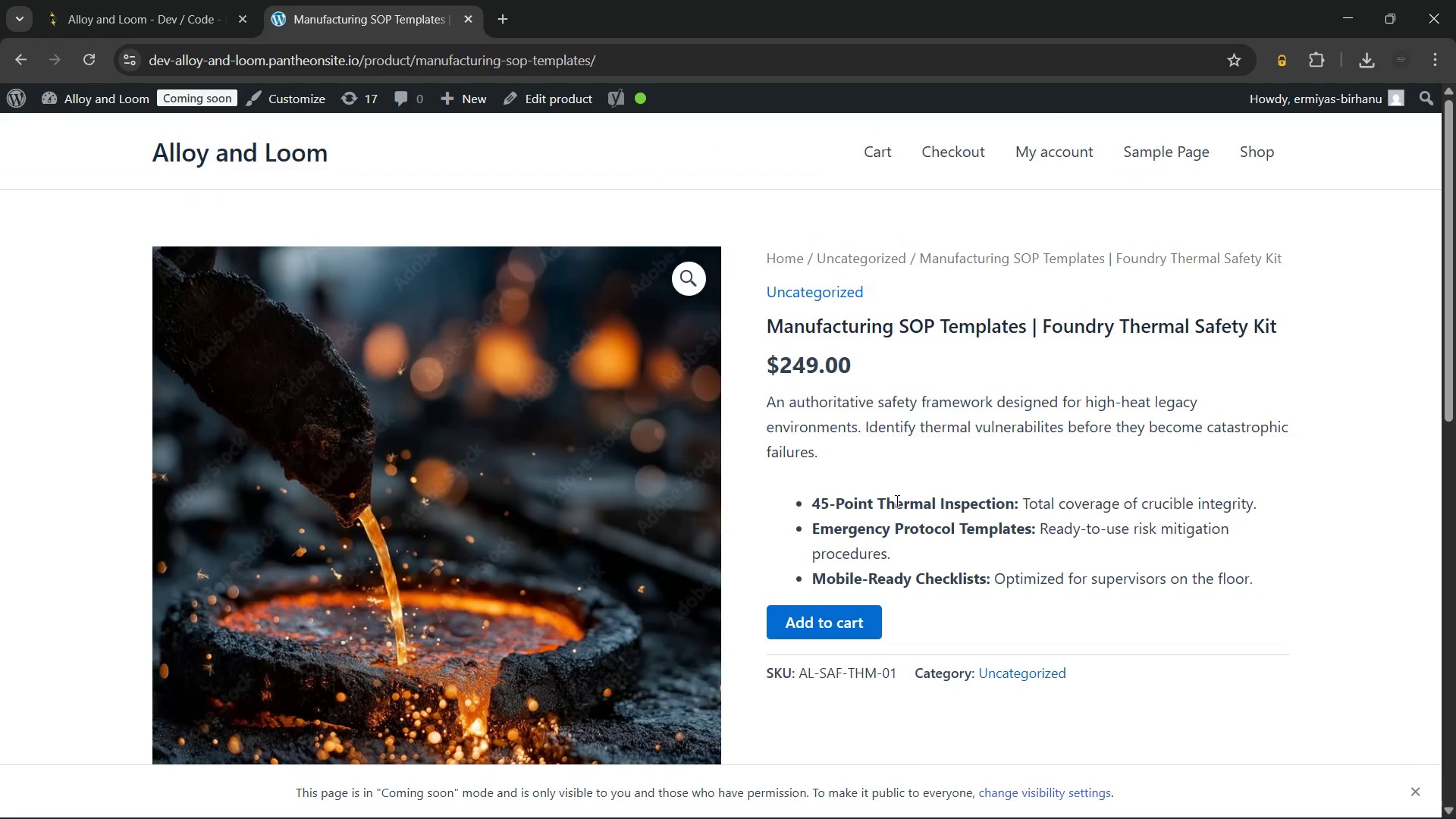 
scroll: coordinate [413, 522], scroll_direction: down, amount: 8.0
 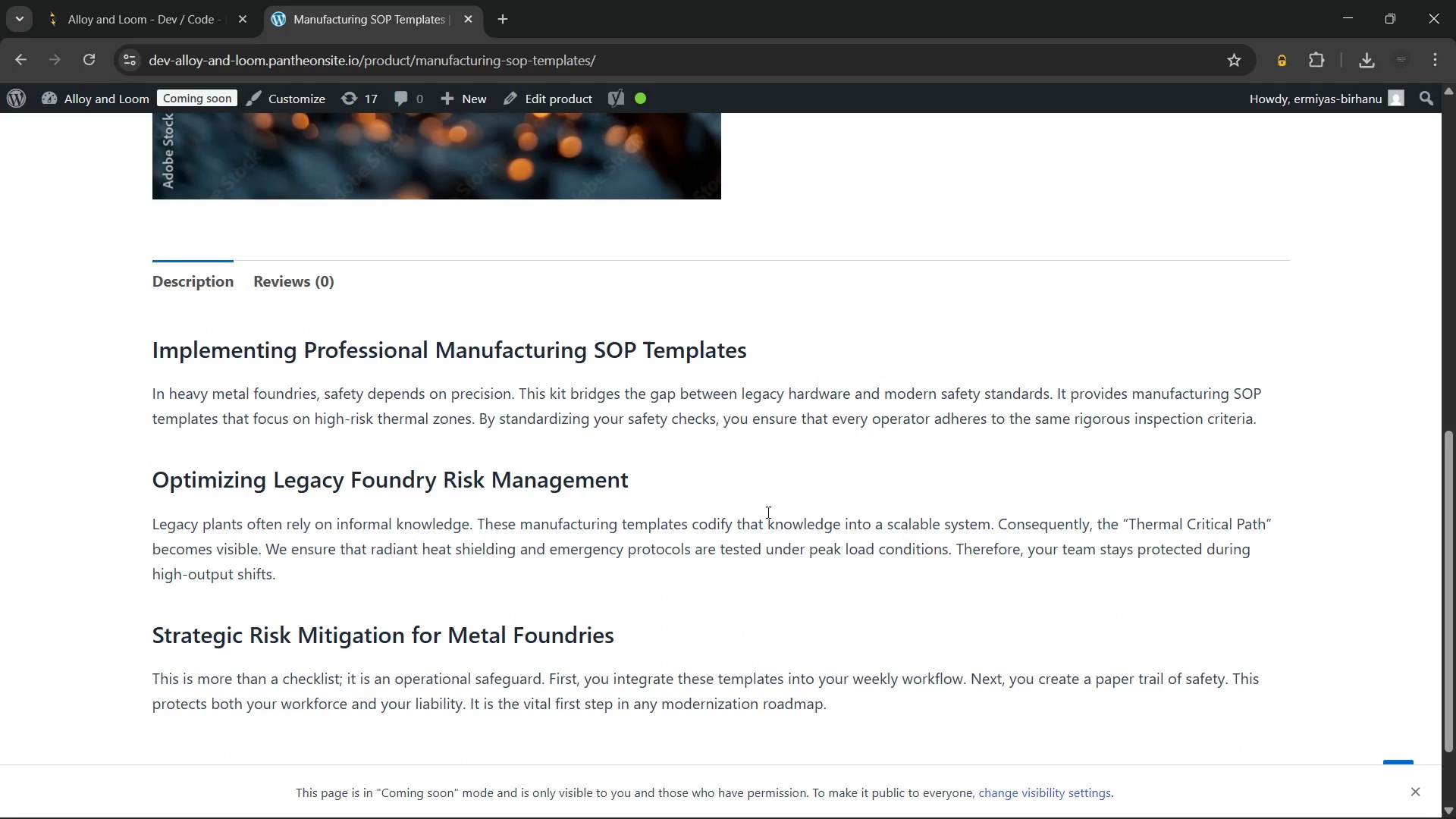 
wait(7.77)
 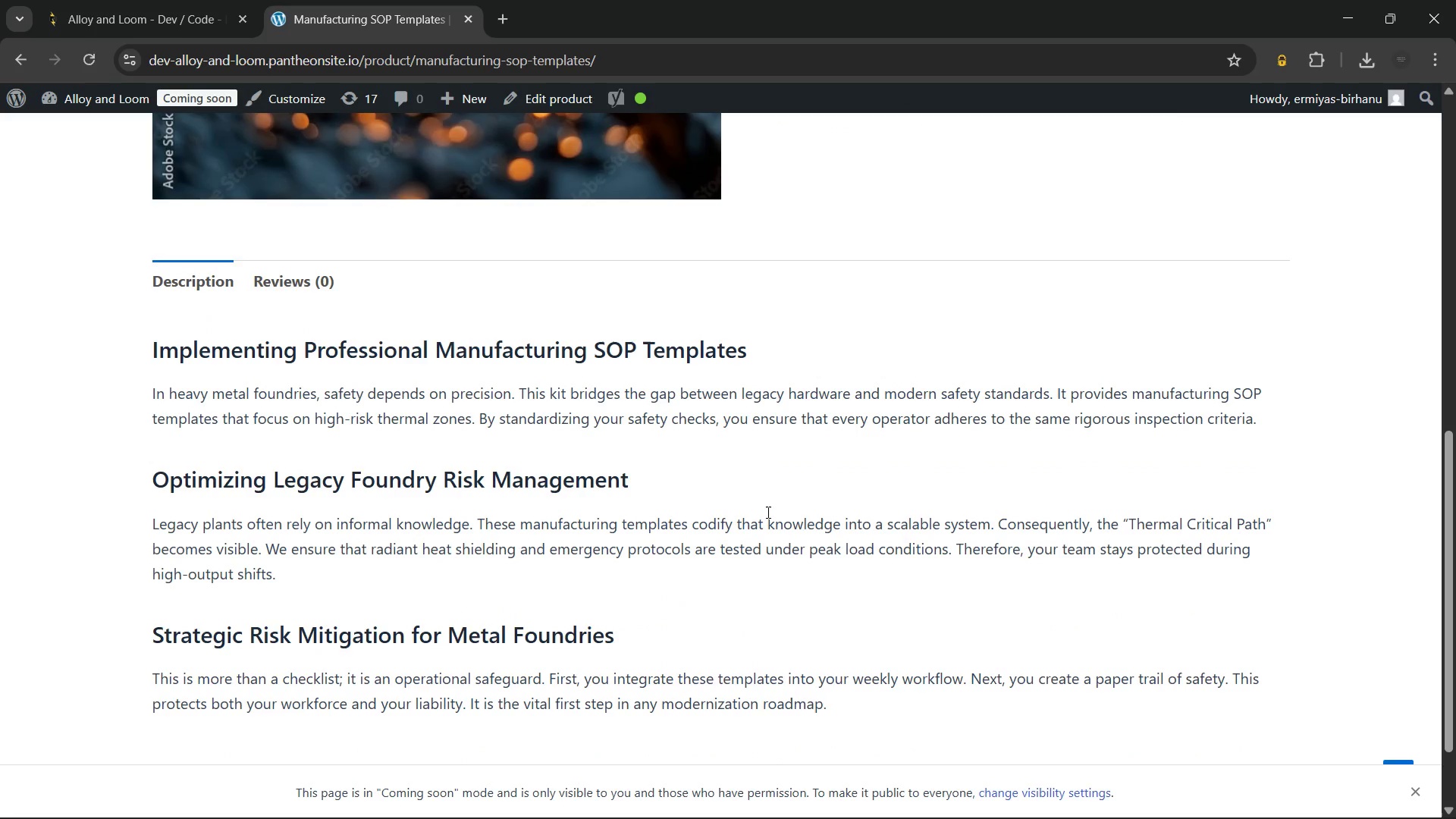 
scroll: coordinate [911, 483], scroll_direction: down, amount: 1.0
 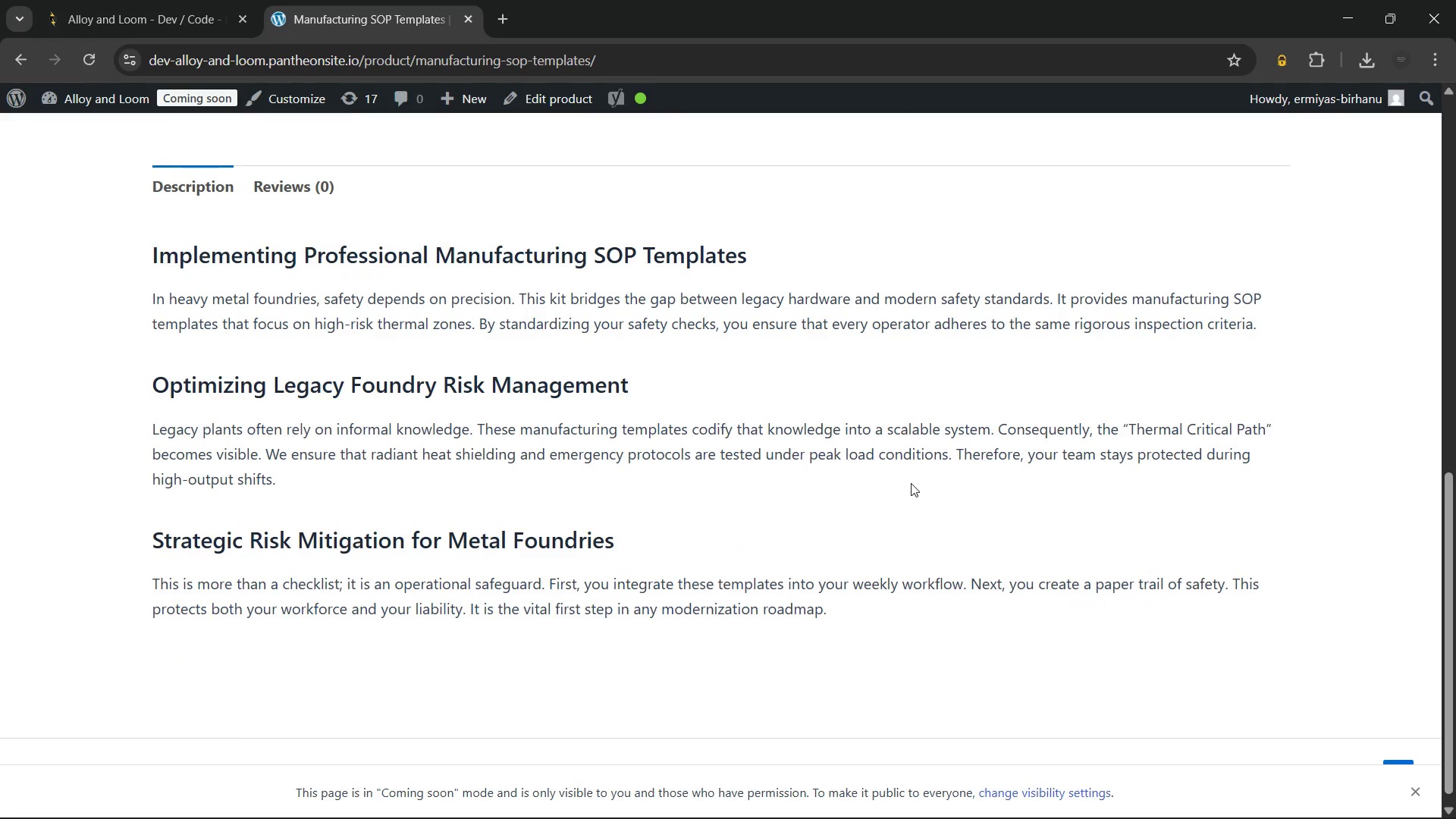 
scroll: coordinate [911, 483], scroll_direction: up, amount: 18.0
 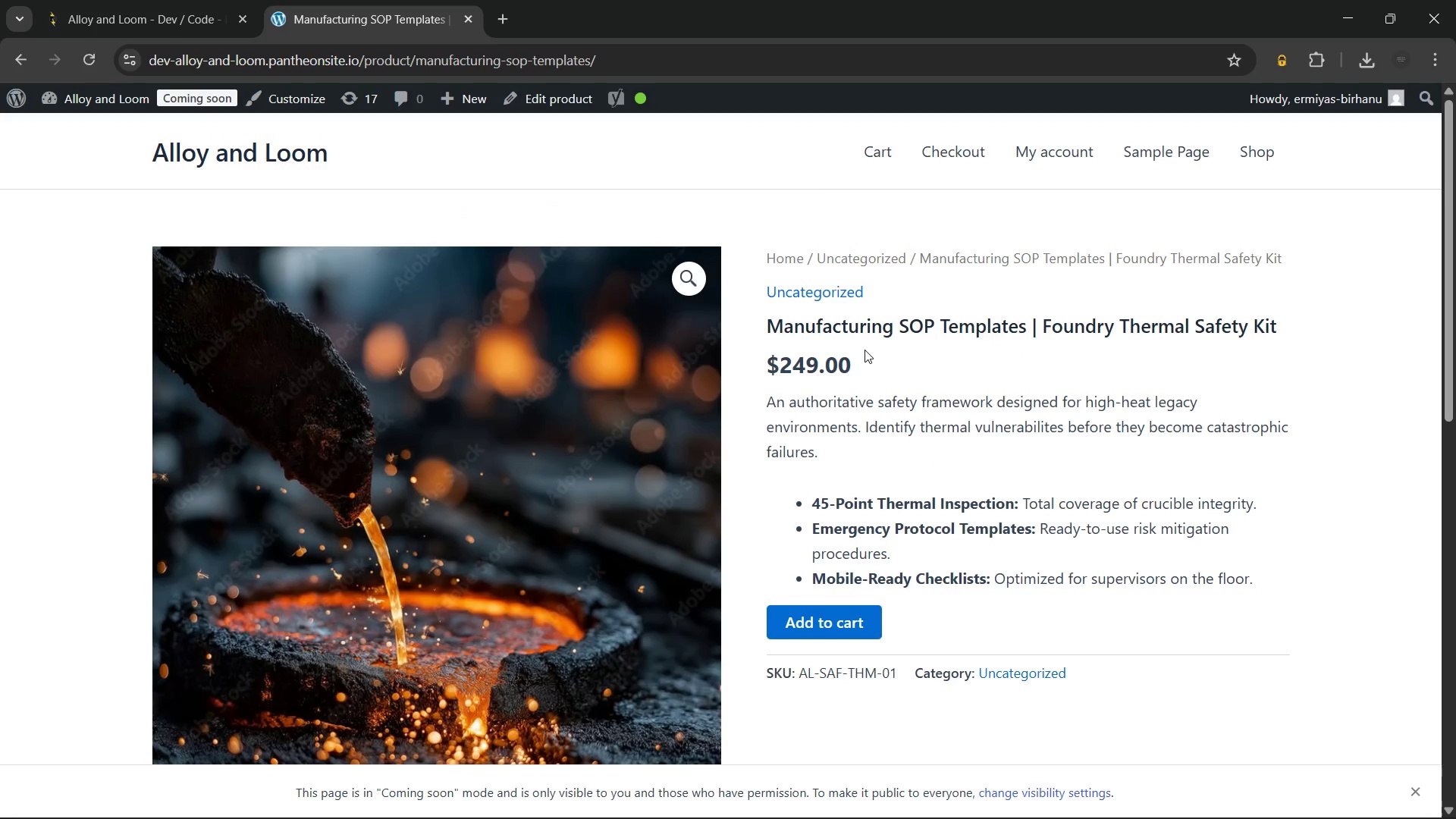 
left_click_drag(start_coordinate=[864, 350], to_coordinate=[770, 318])
 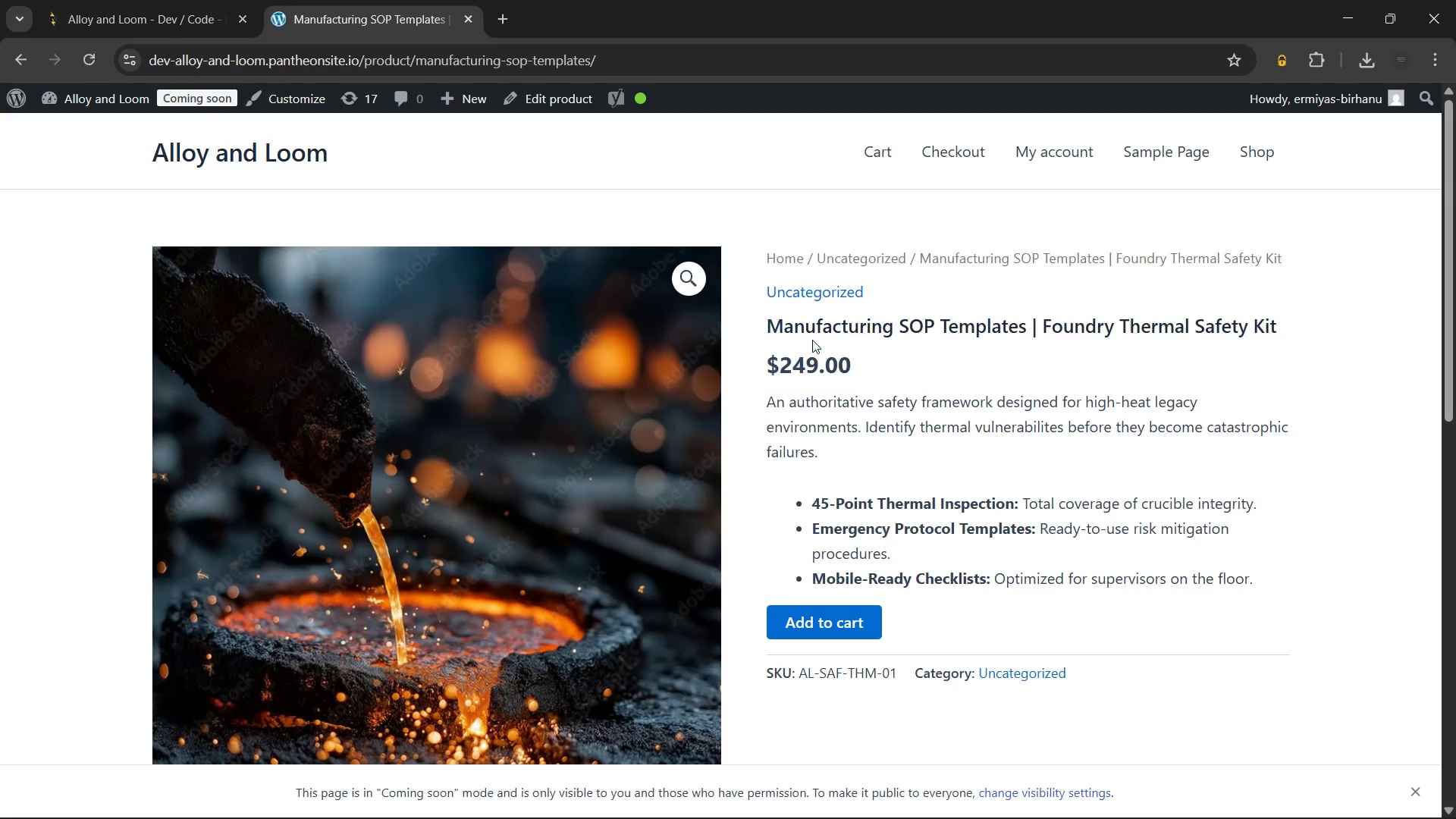 
left_click([812, 340])
 